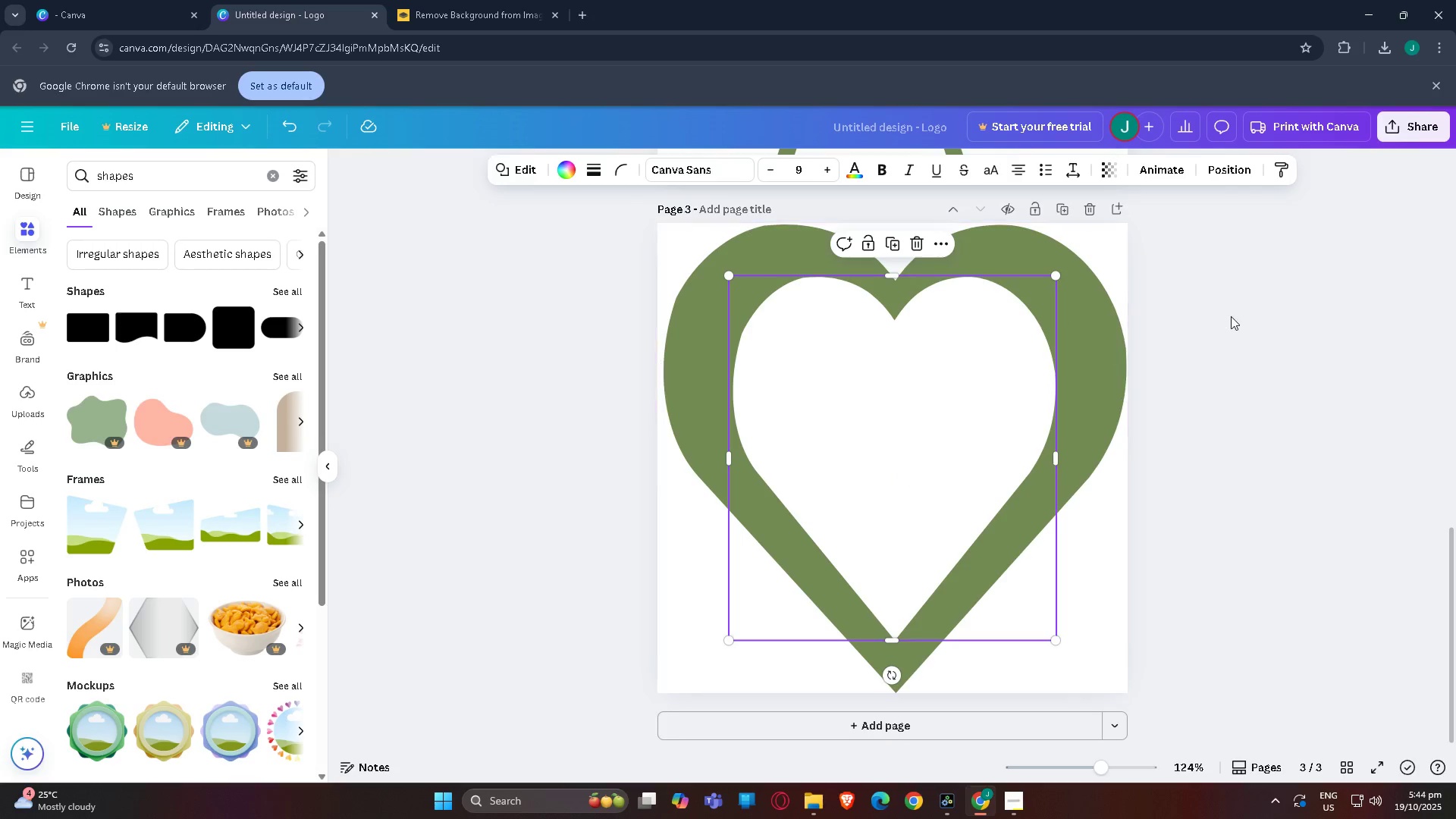 
left_click([1231, 316])
 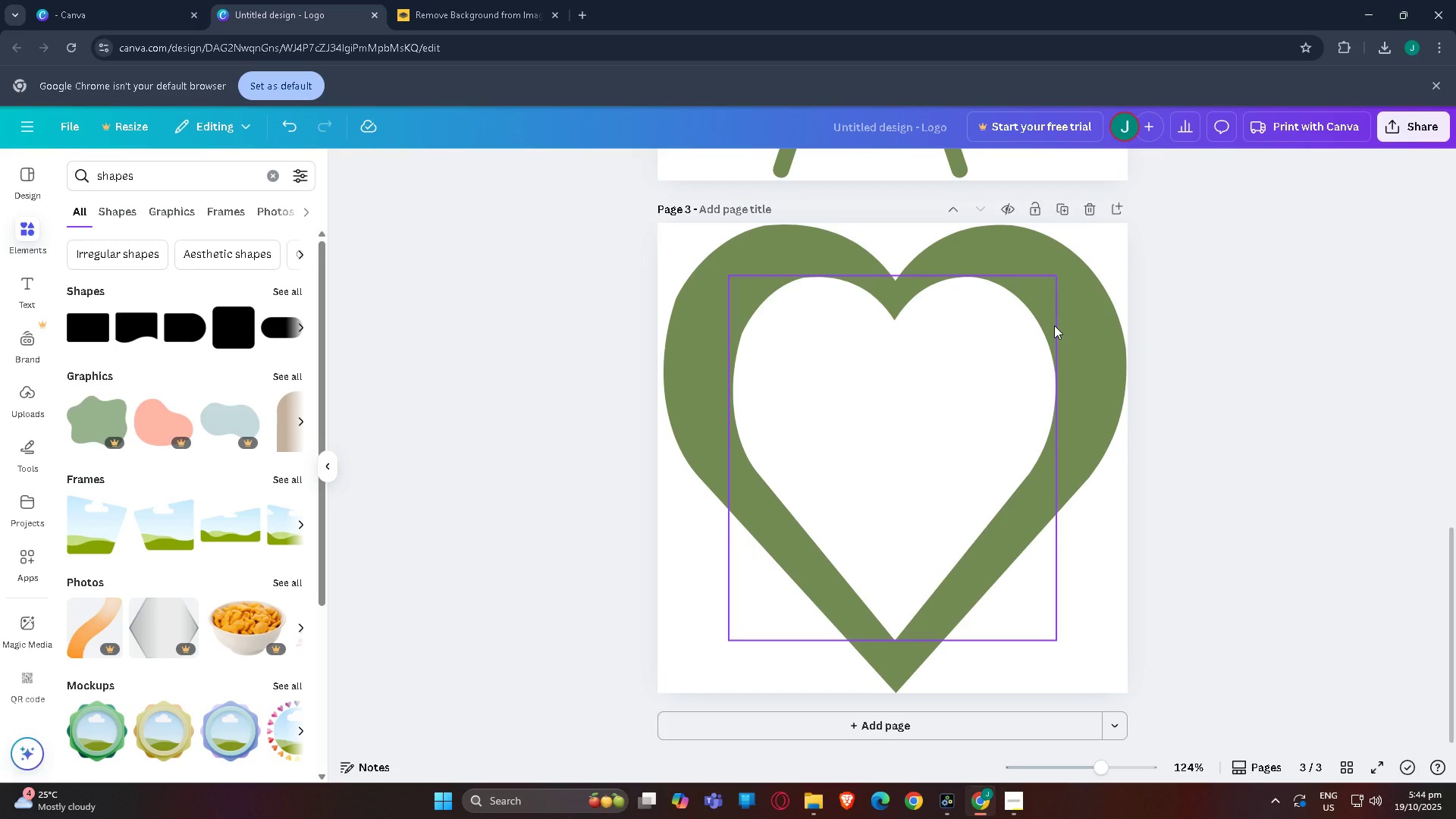 
wait(11.9)
 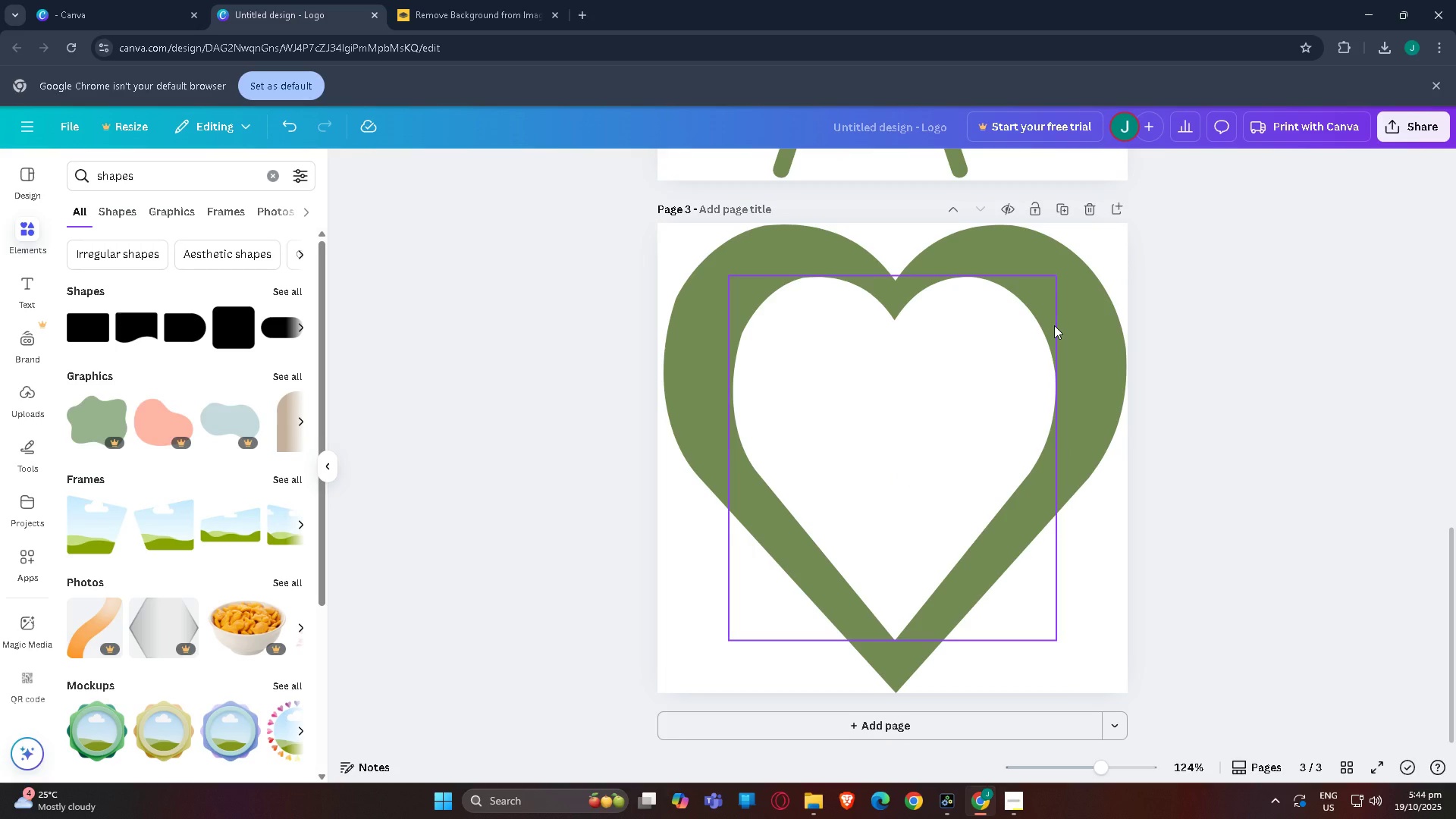 
left_click([782, 249])
 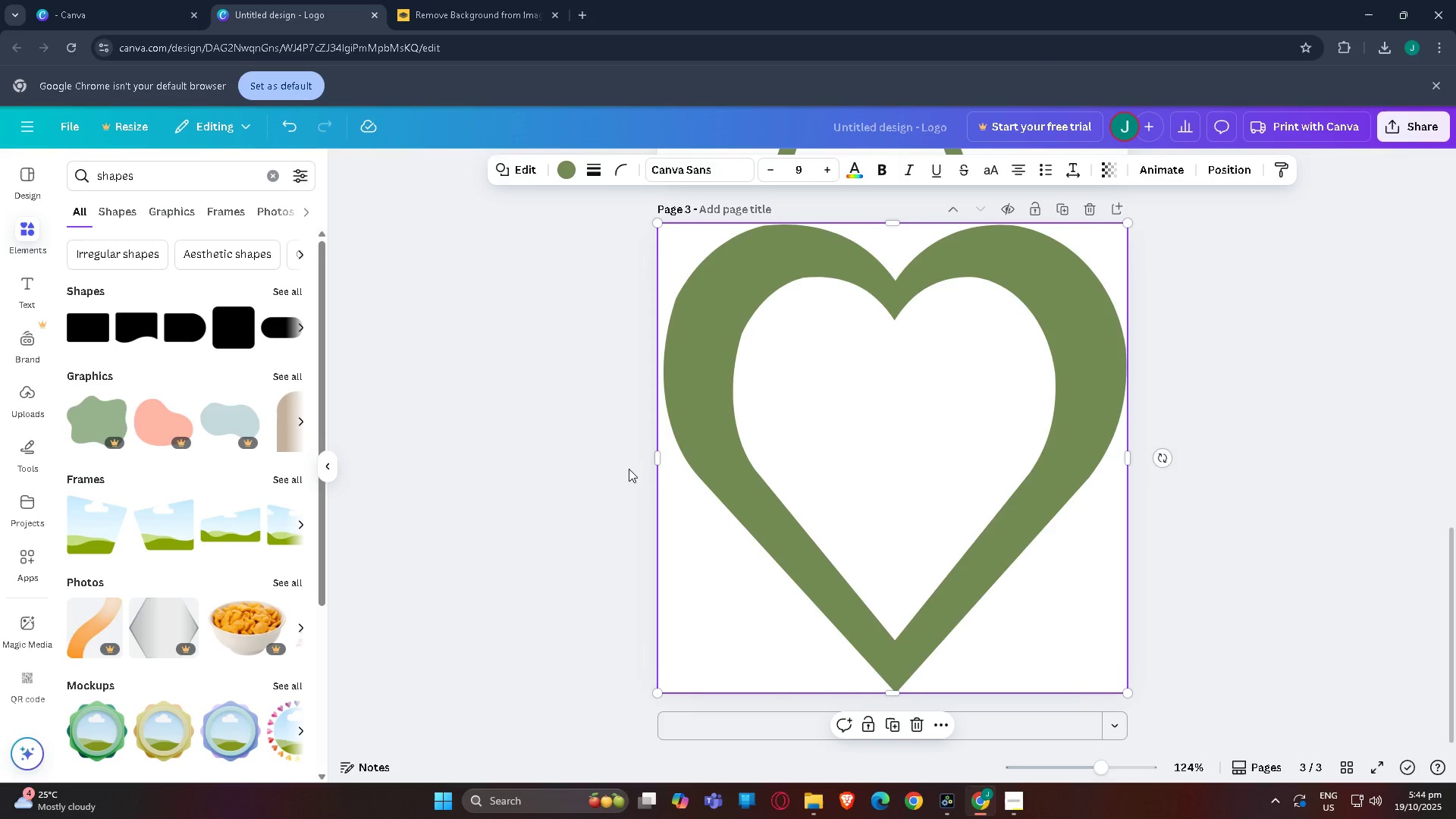 
left_click_drag(start_coordinate=[654, 460], to_coordinate=[1018, 460])
 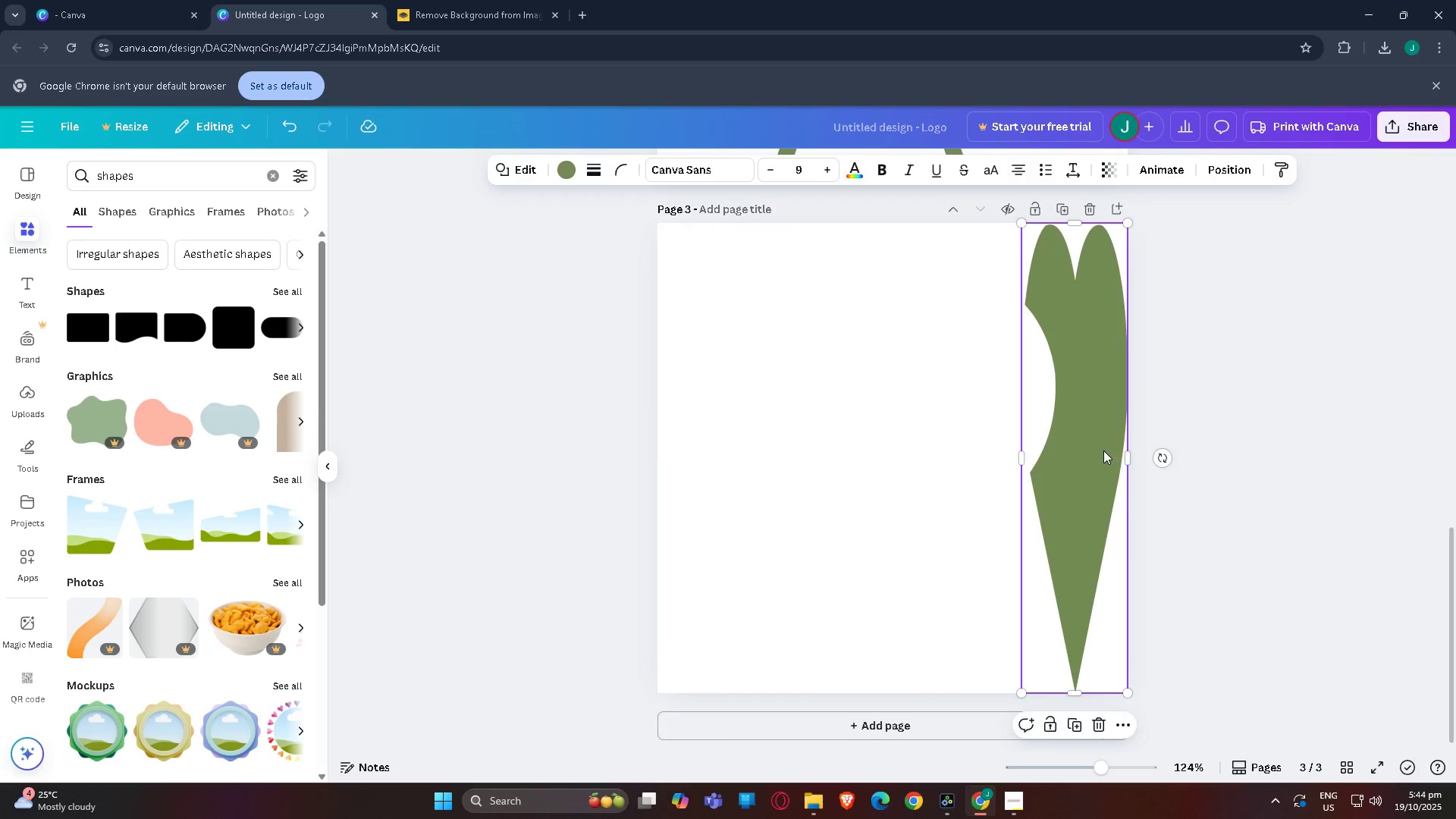 
left_click_drag(start_coordinate=[1103, 450], to_coordinate=[921, 445])
 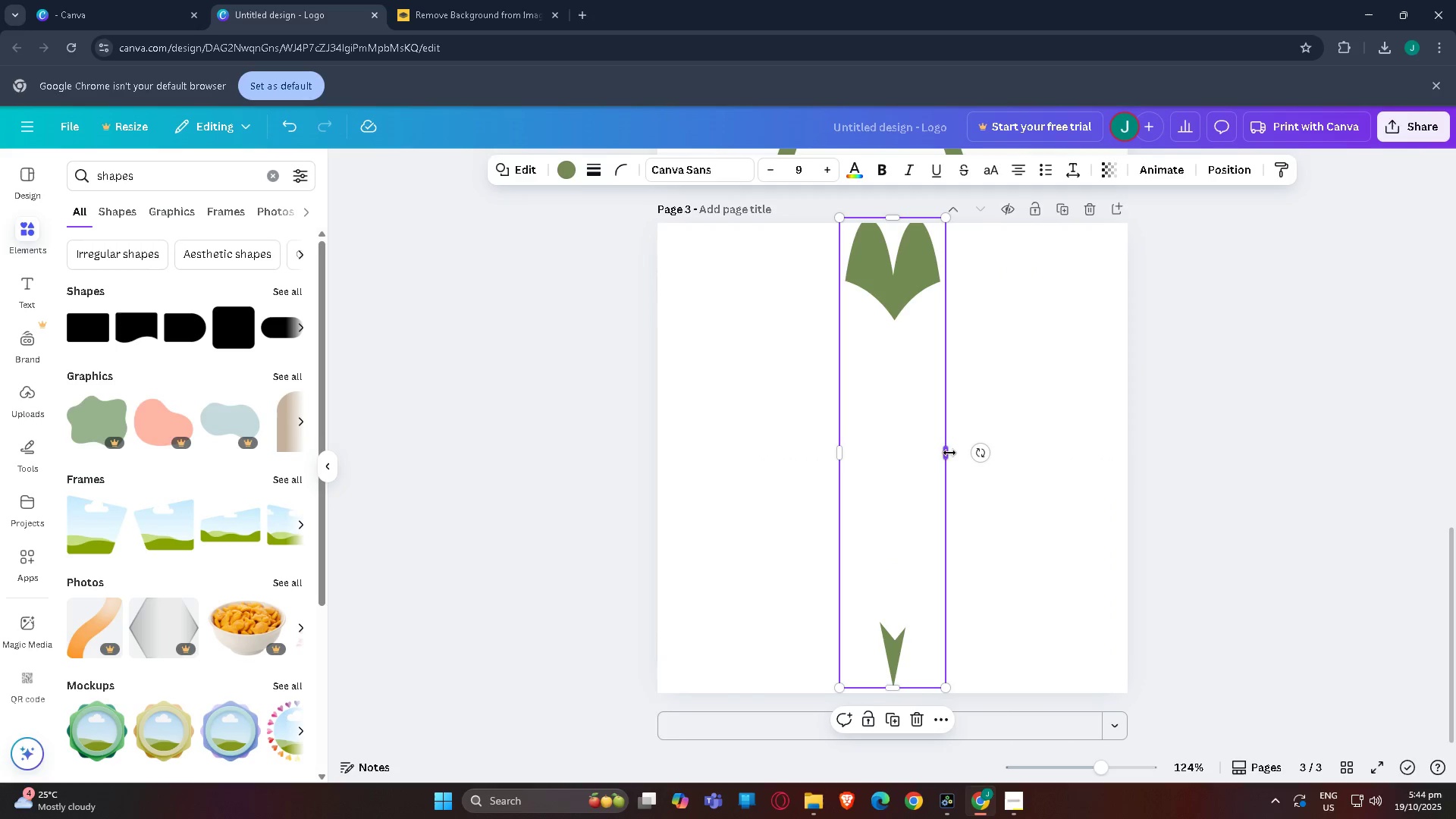 
left_click_drag(start_coordinate=[949, 454], to_coordinate=[1116, 450])
 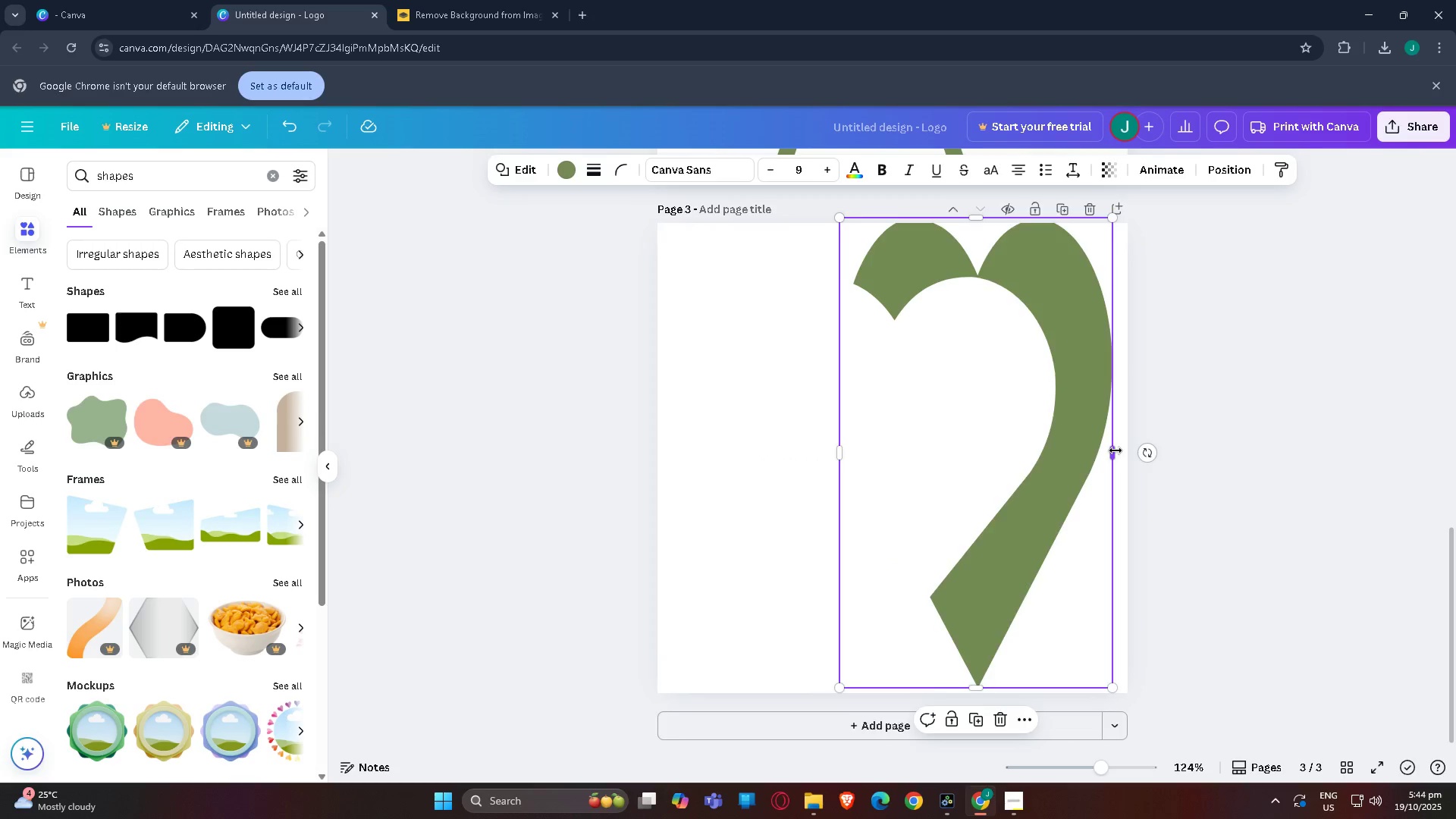 
key(Control+Z)
 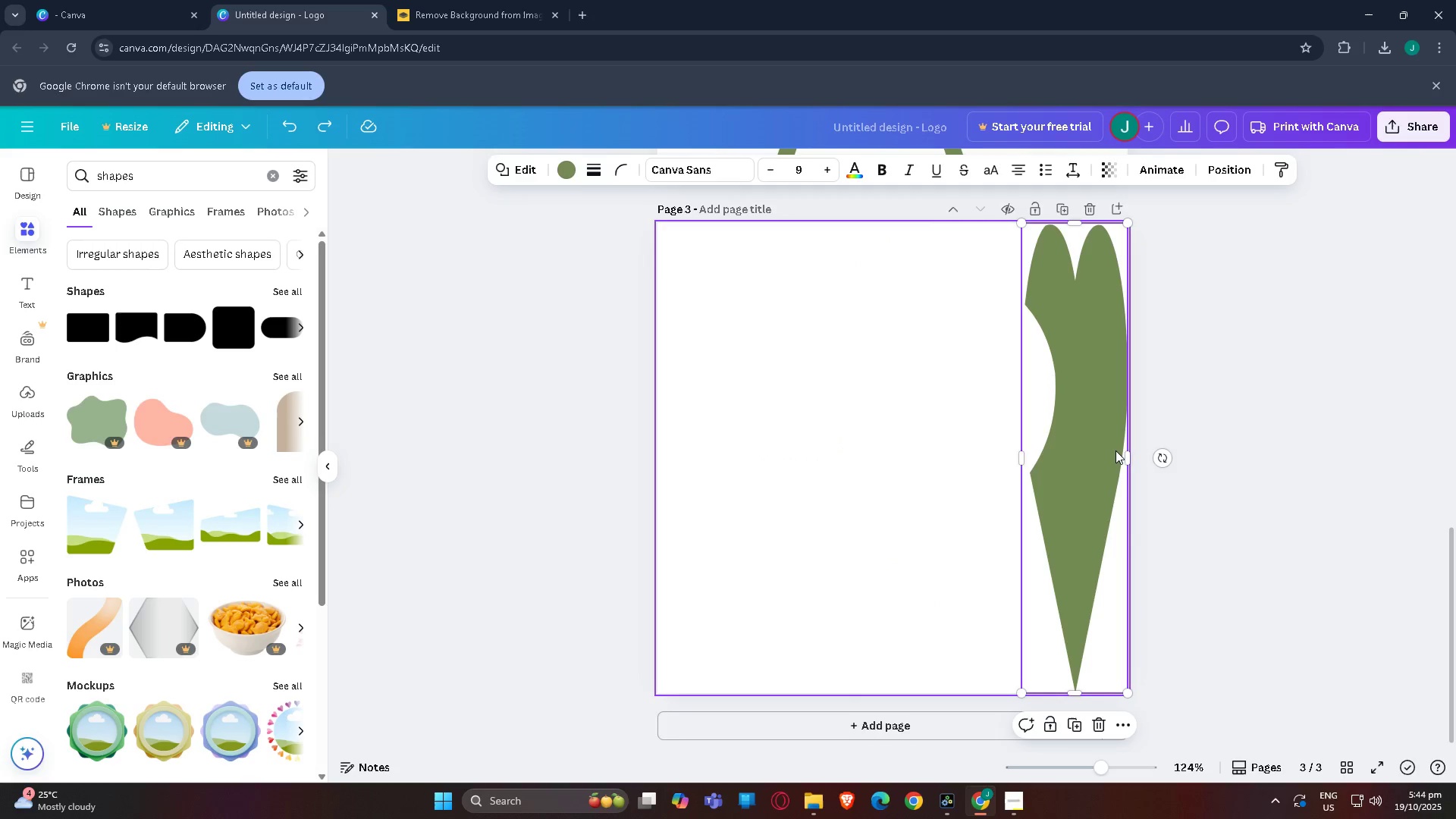 
key(Control+Z)
 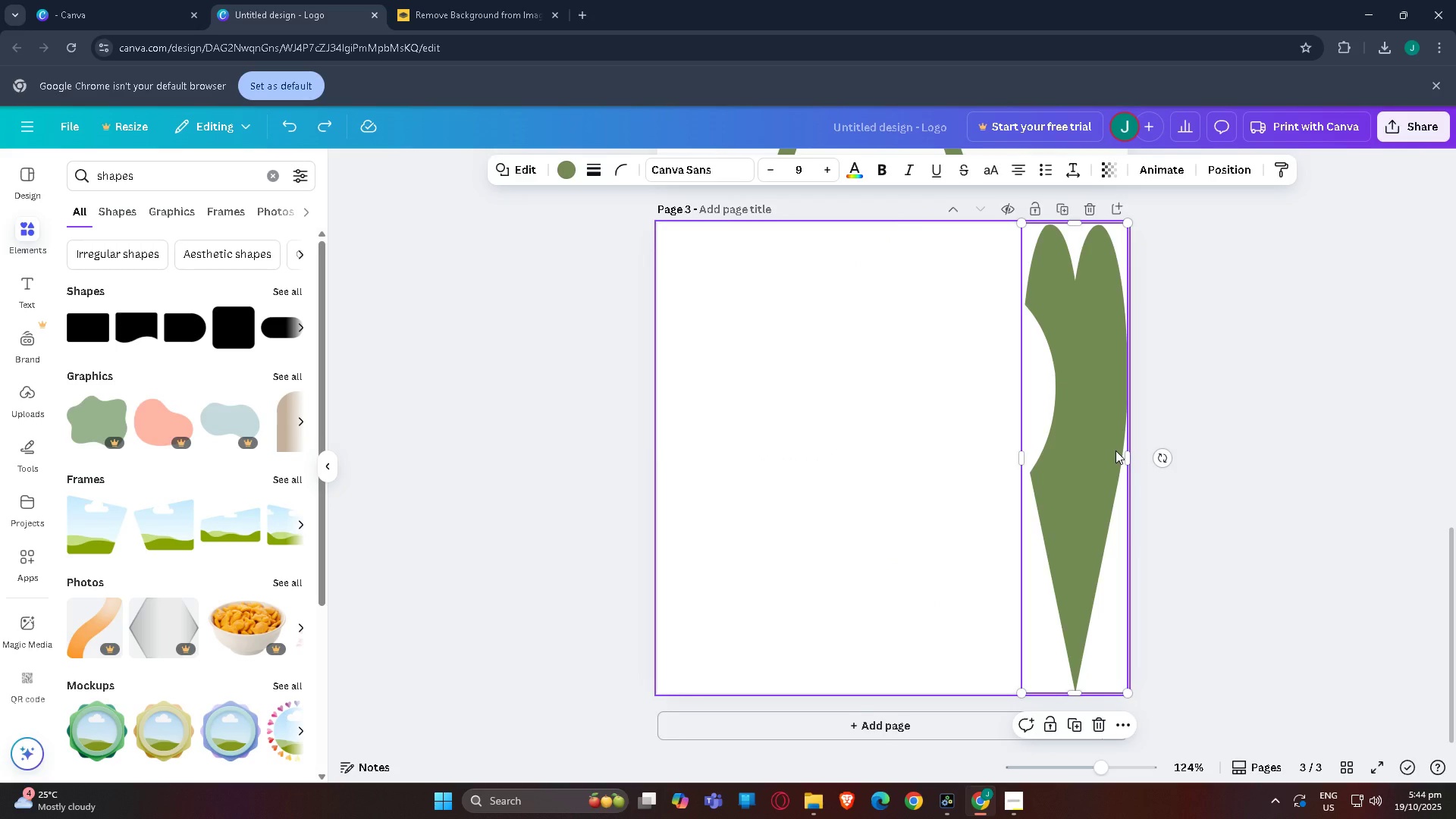 
key(Control+Z)
 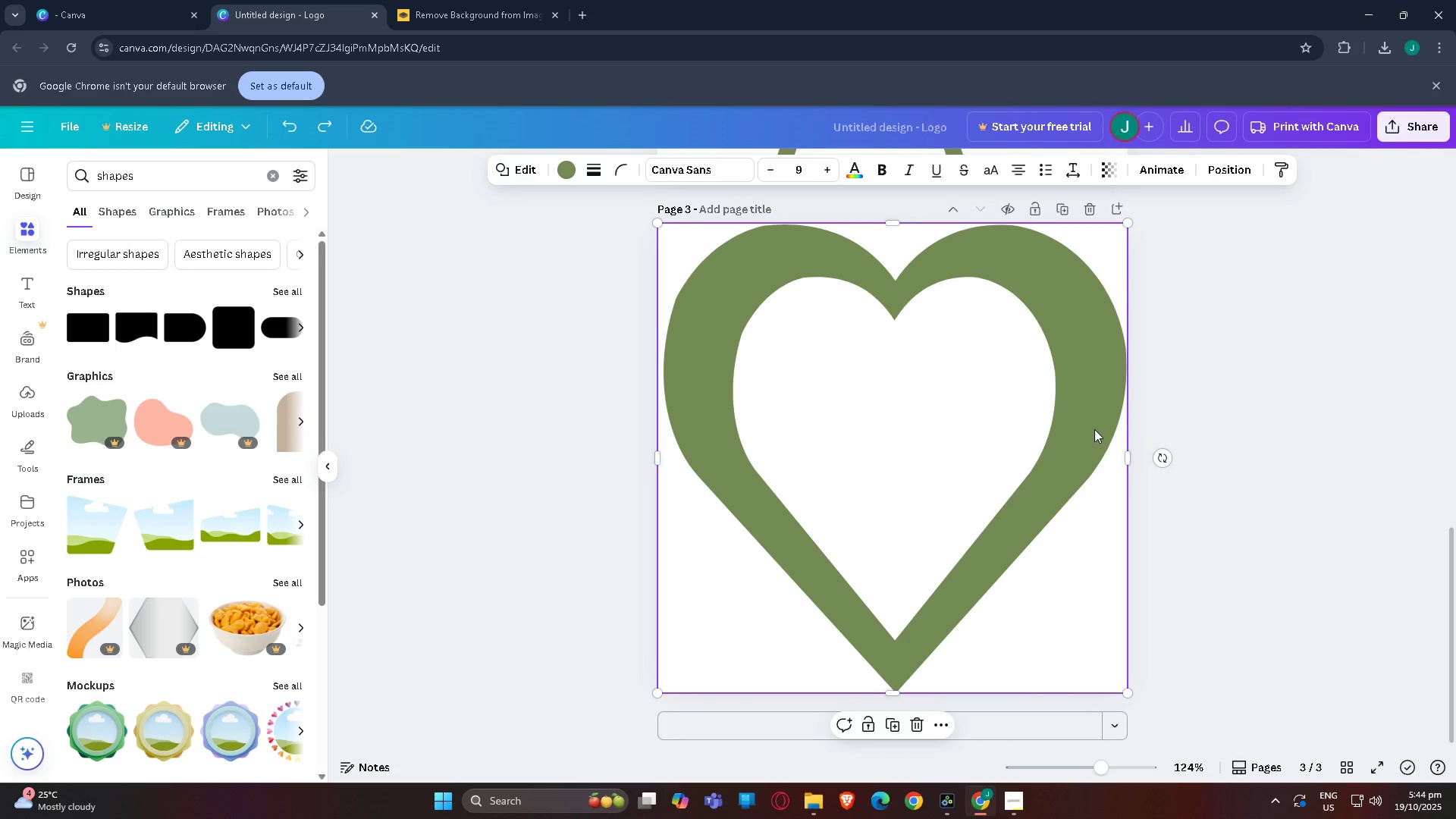 
left_click([1304, 425])
 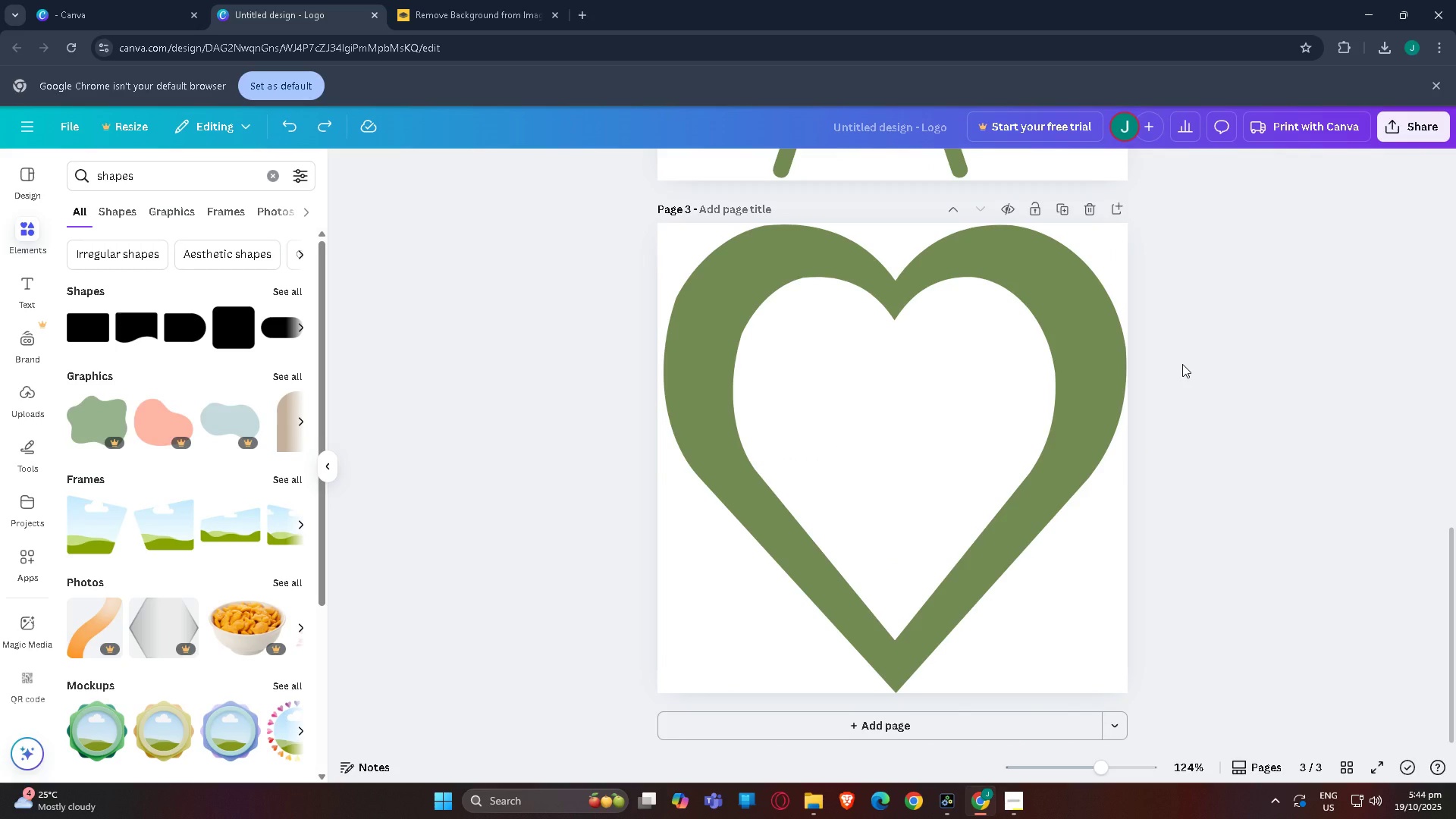 
wait(15.72)
 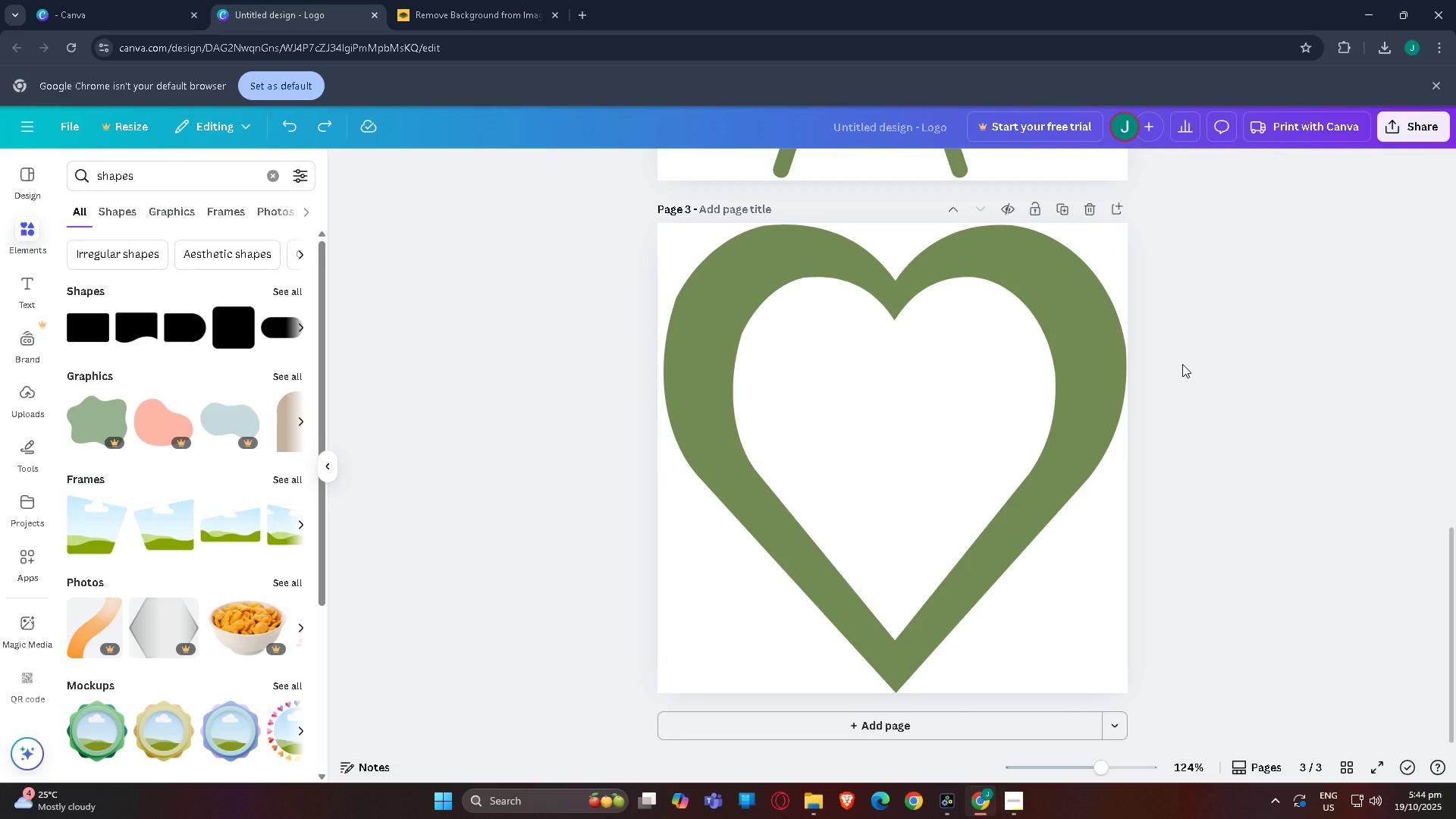 
left_click([1407, 132])
 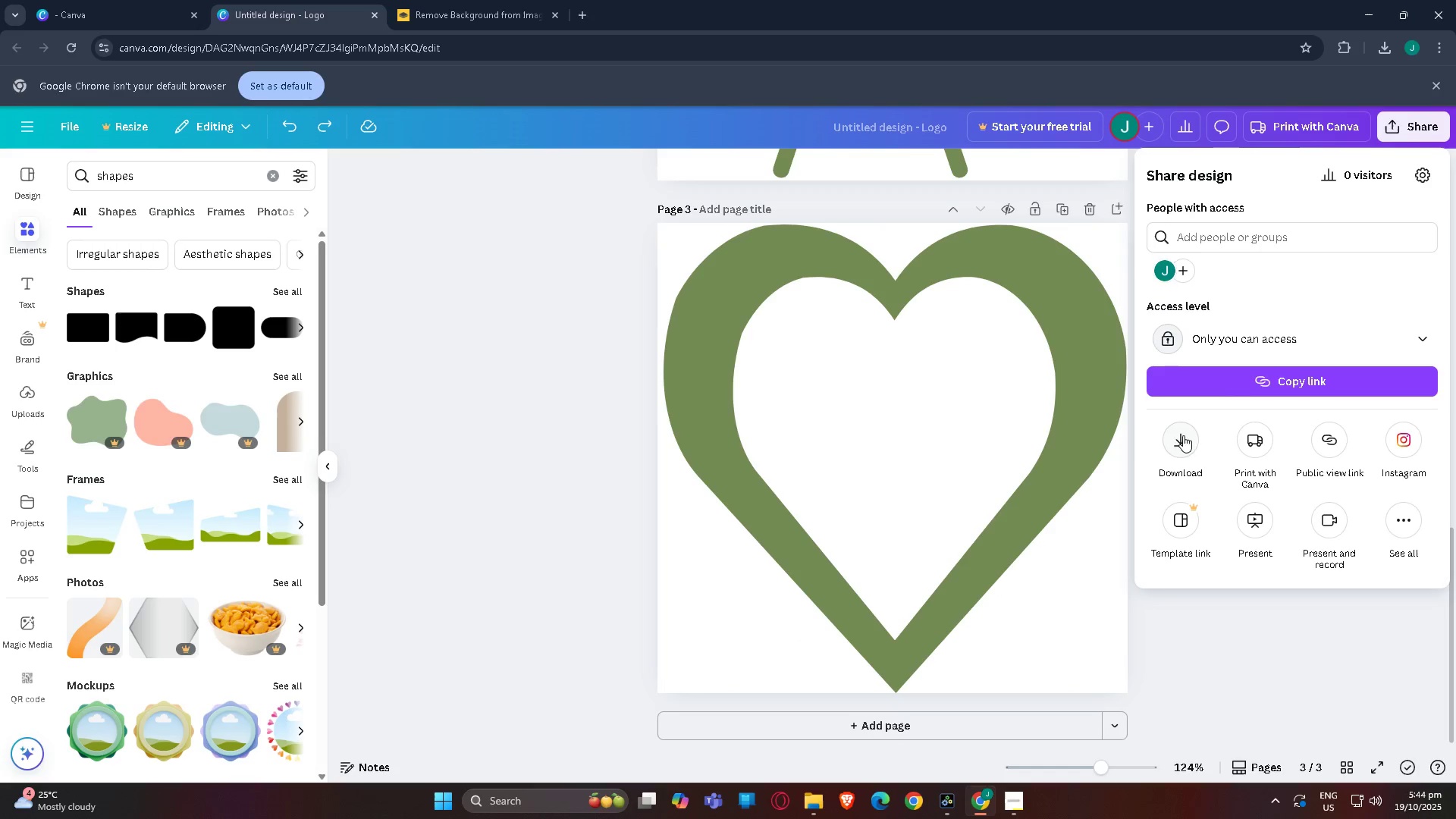 
left_click([1179, 441])
 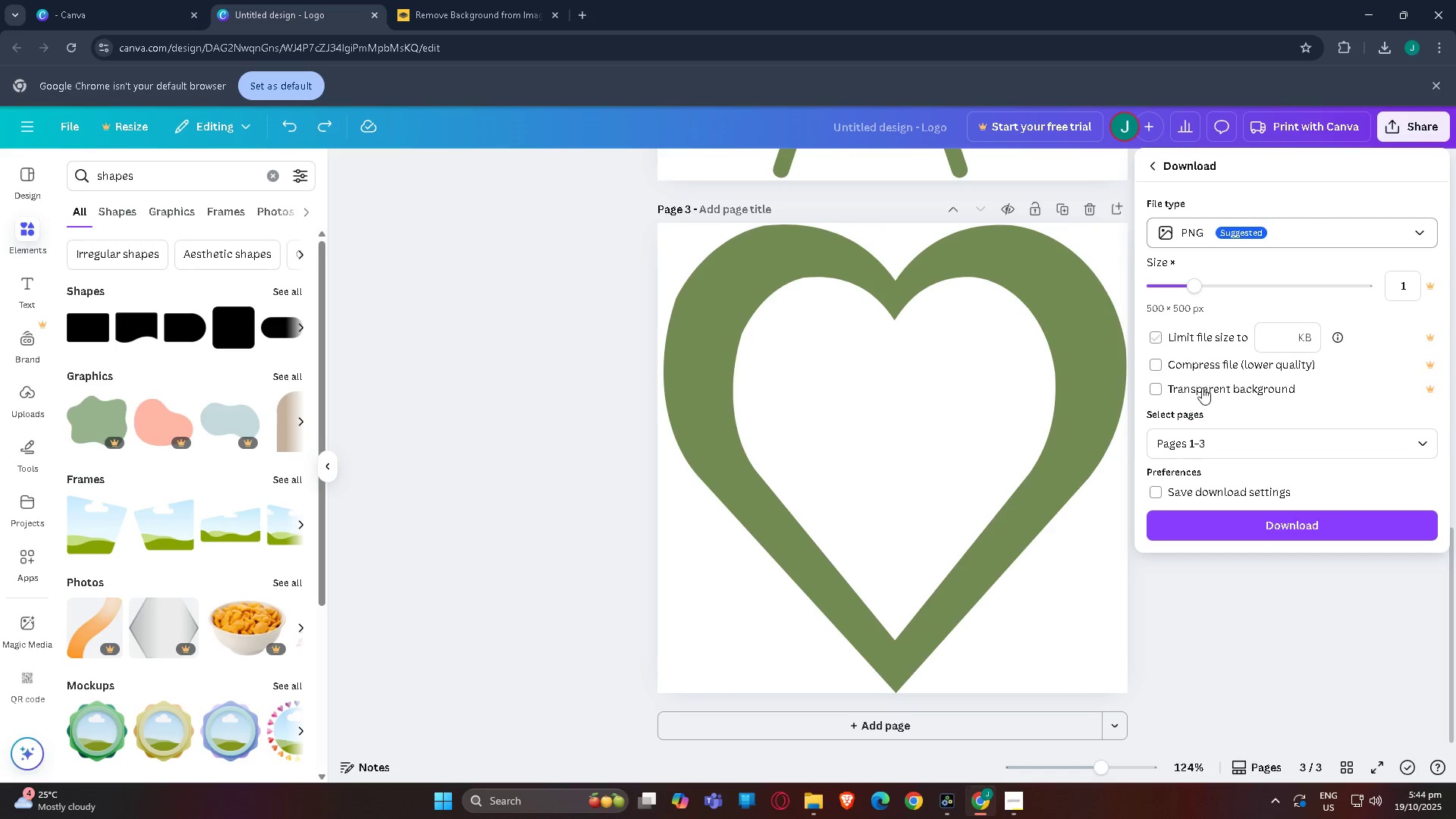 
left_click([1213, 447])
 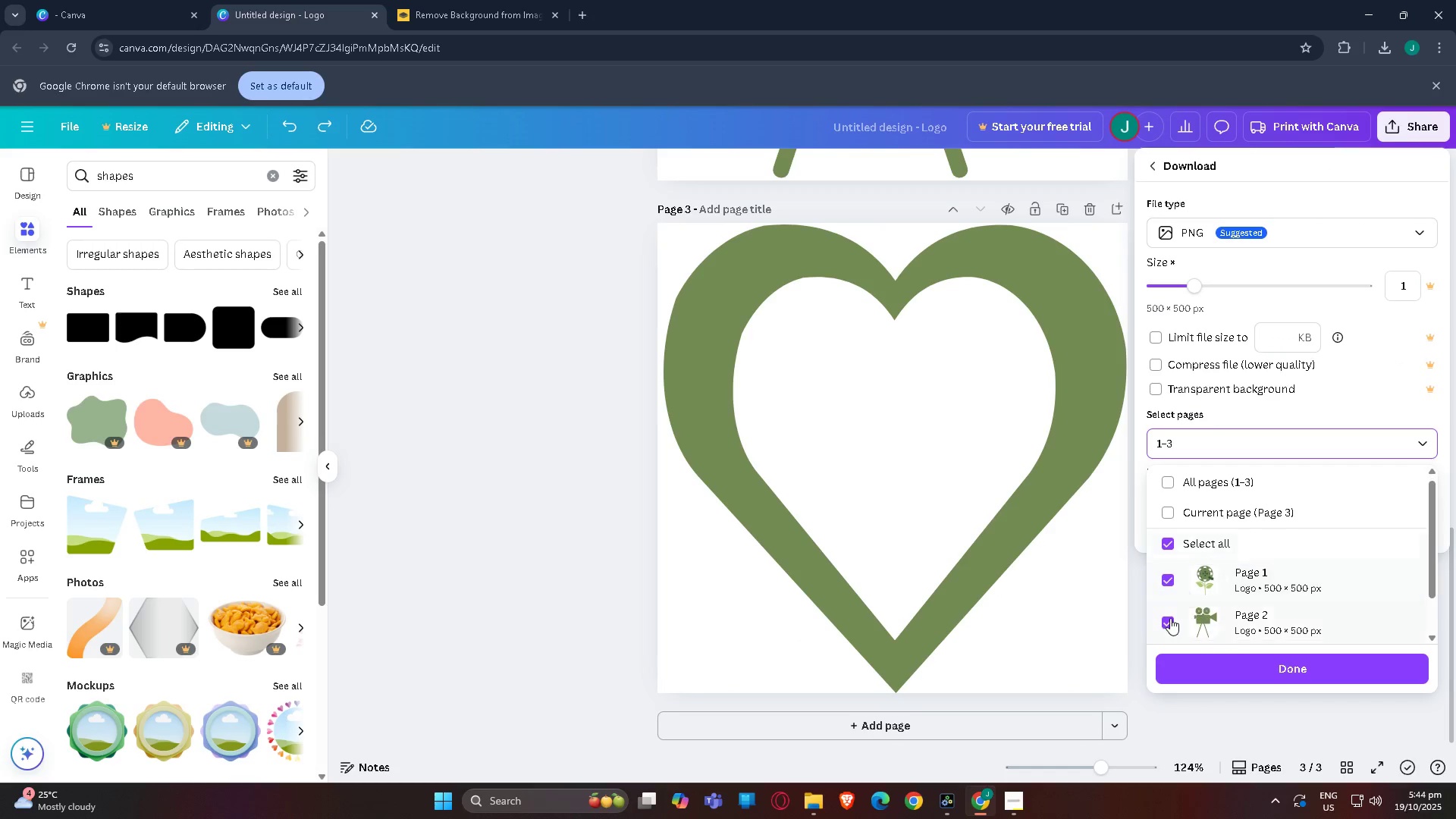 
scroll: coordinate [1169, 619], scroll_direction: down, amount: 3.0
 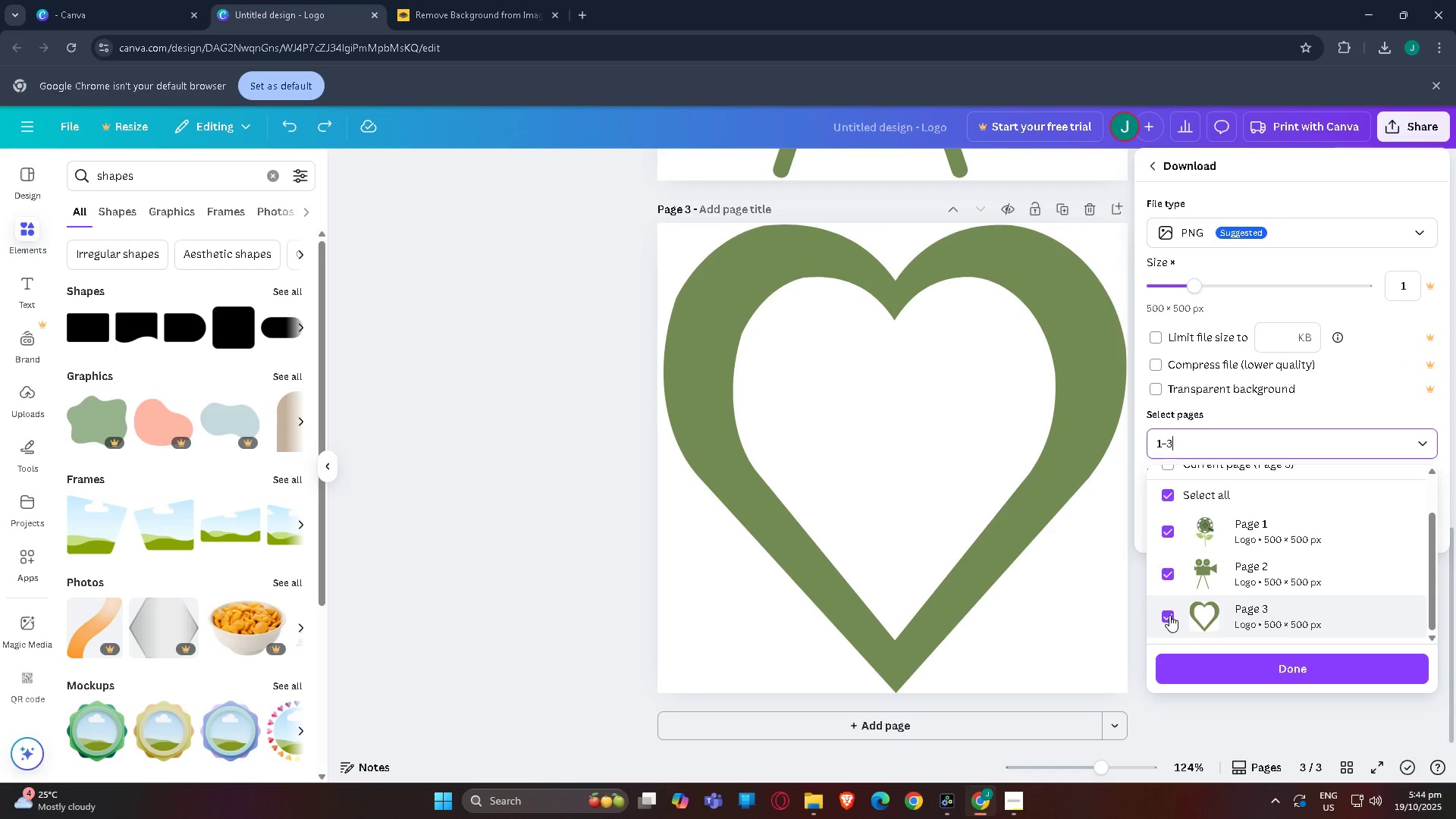 
left_click([1169, 615])
 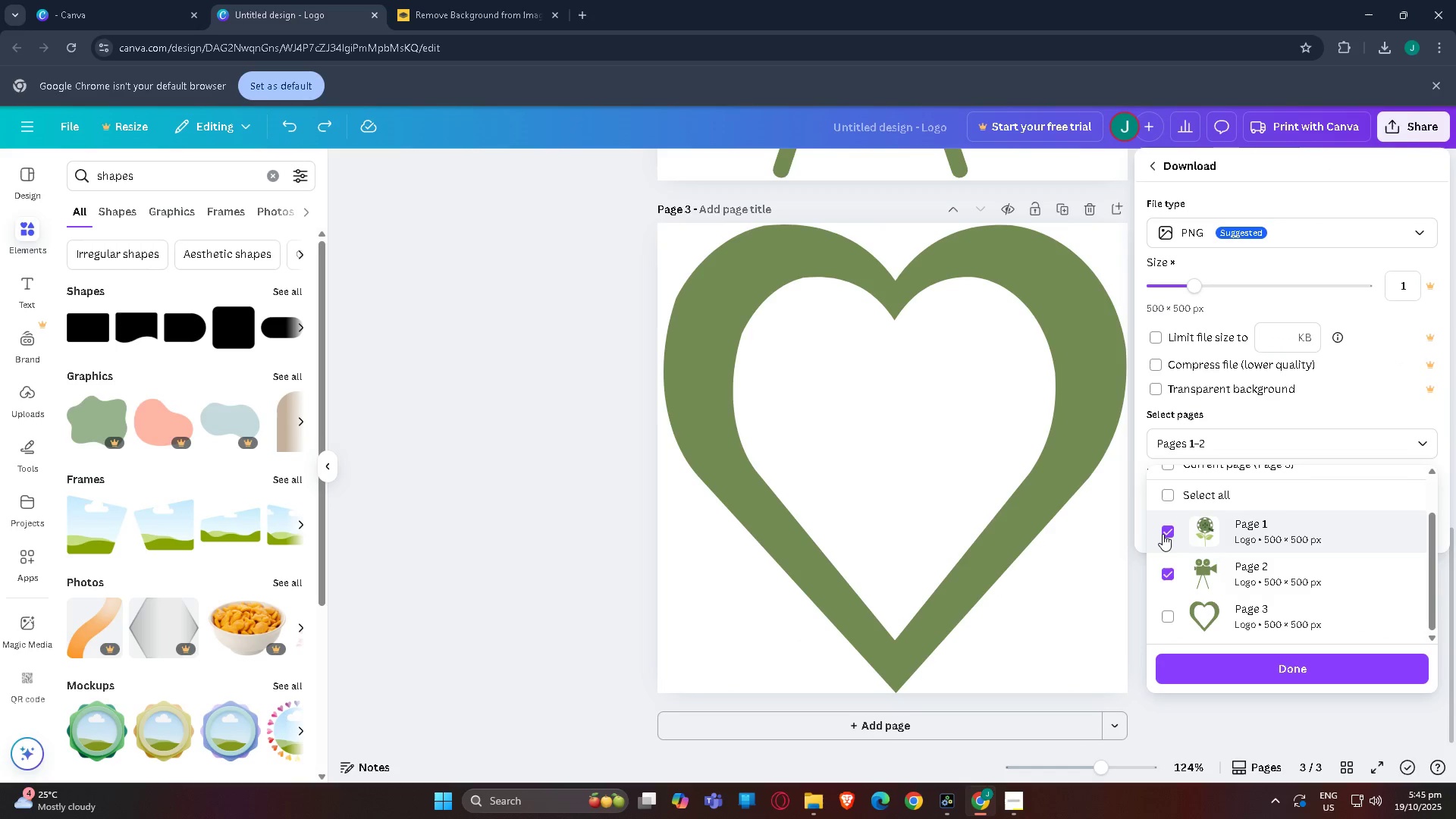 
double_click([1169, 568])
 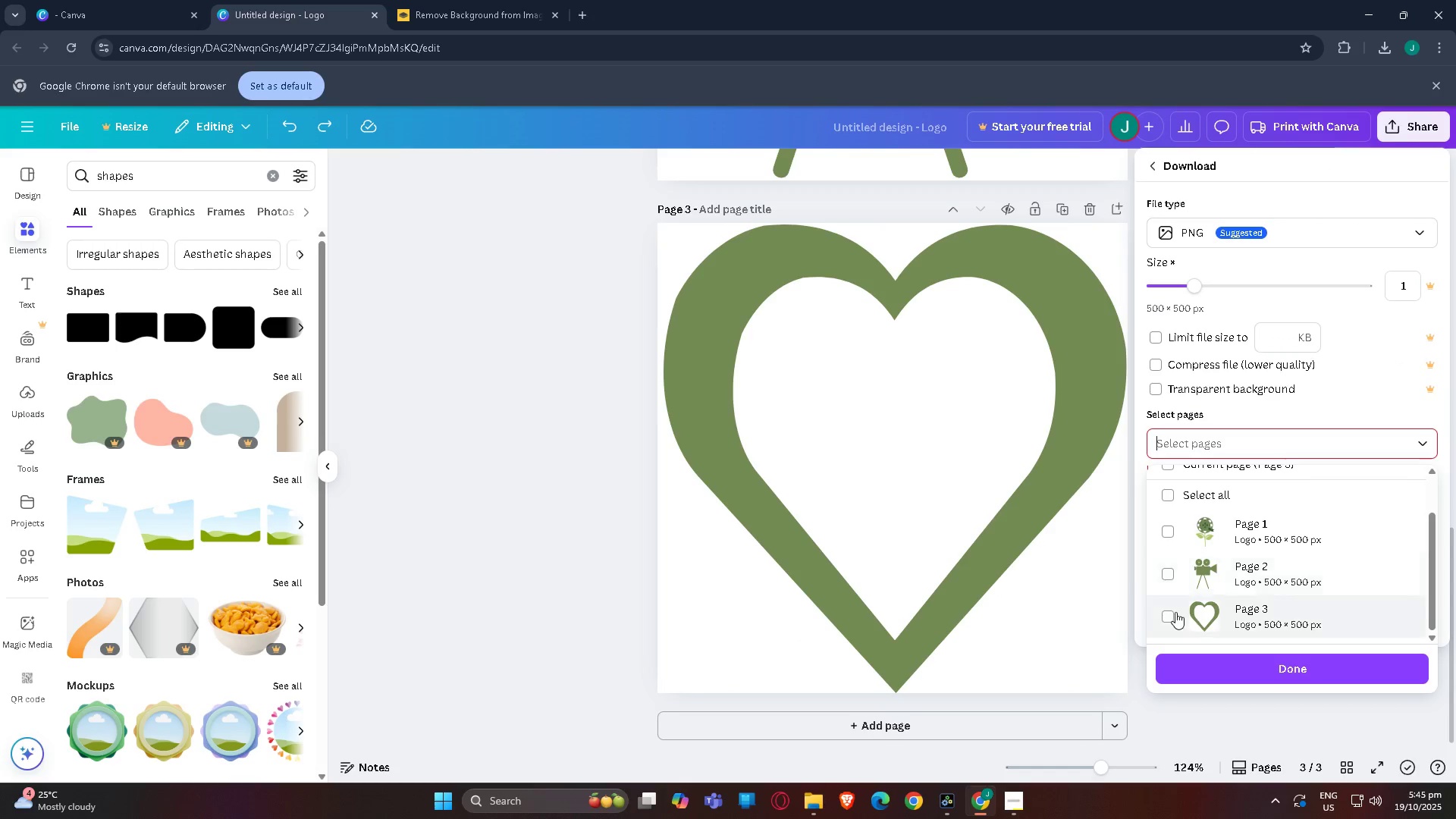 
triple_click([1175, 612])
 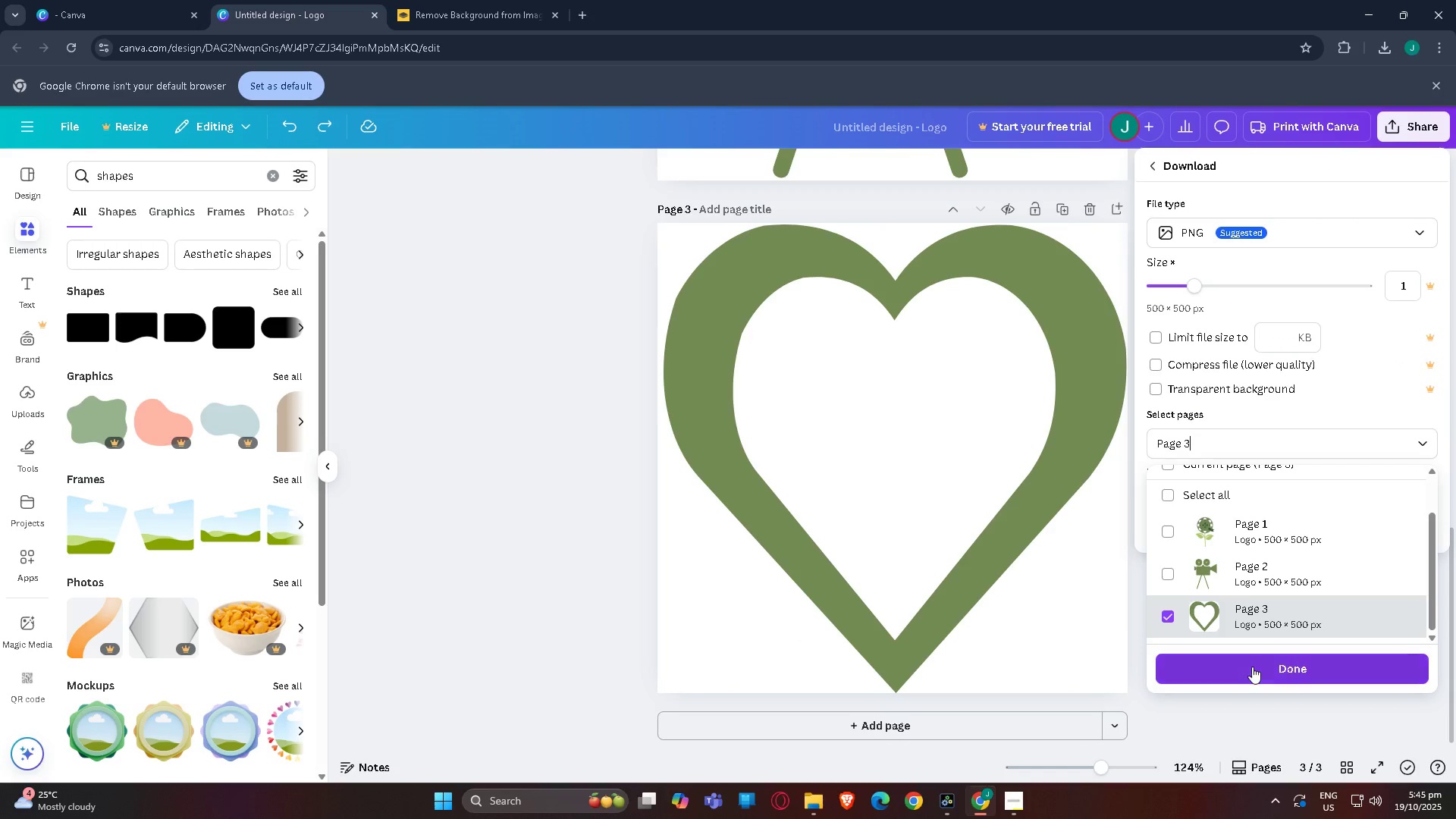 
left_click([1252, 667])
 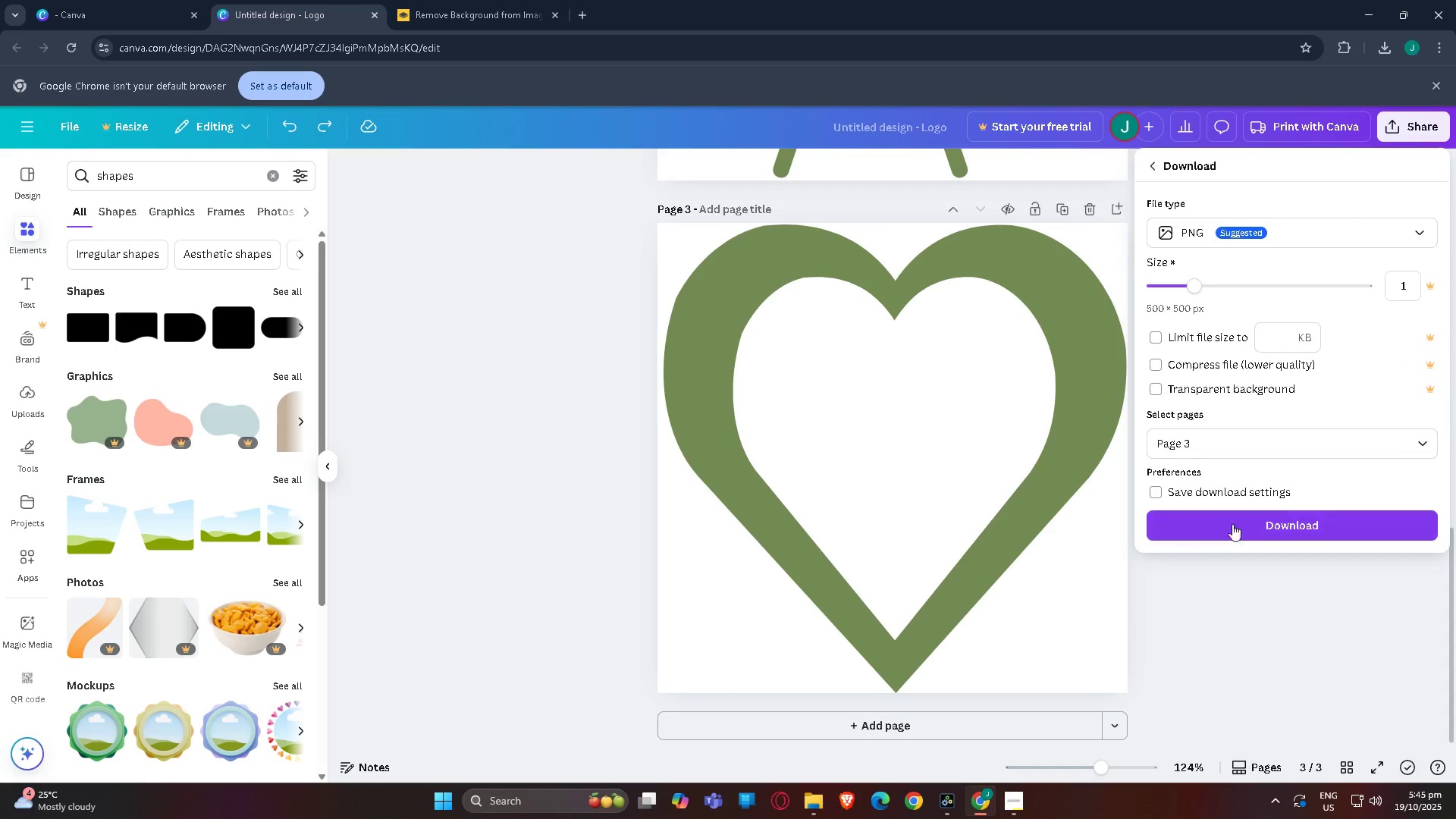 
left_click([1263, 523])
 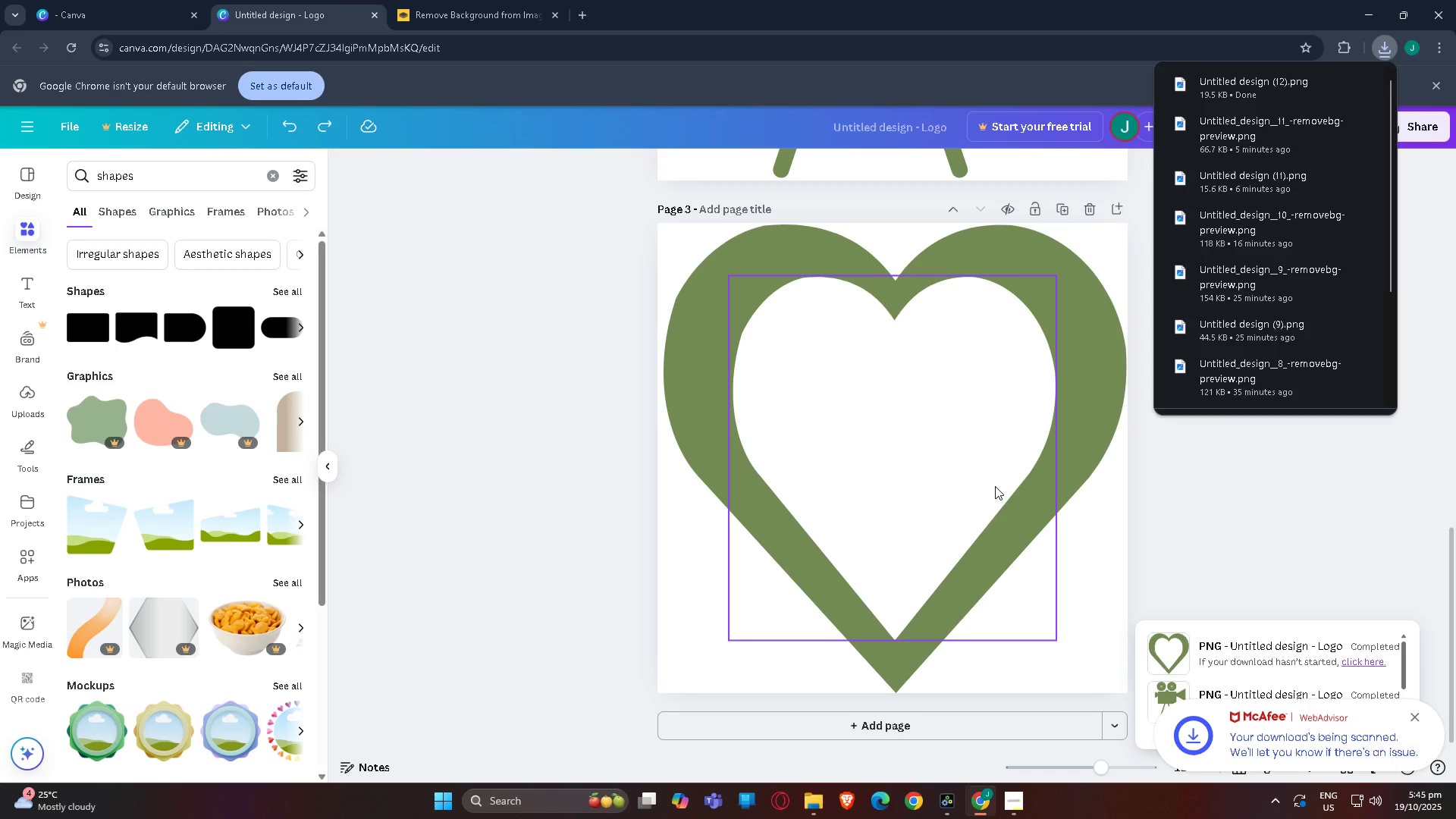 
double_click([761, 259])
 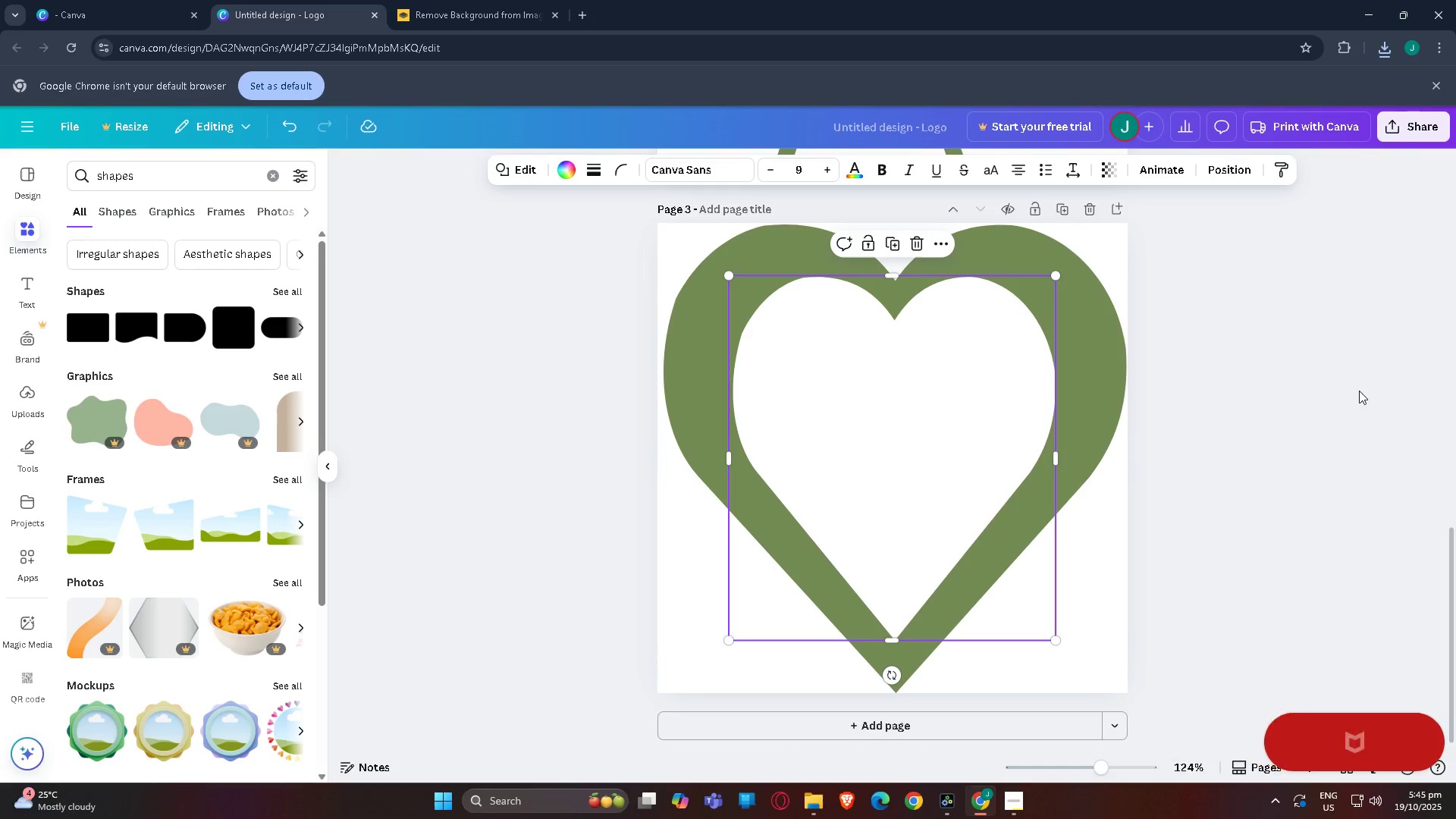 
left_click([1003, 434])
 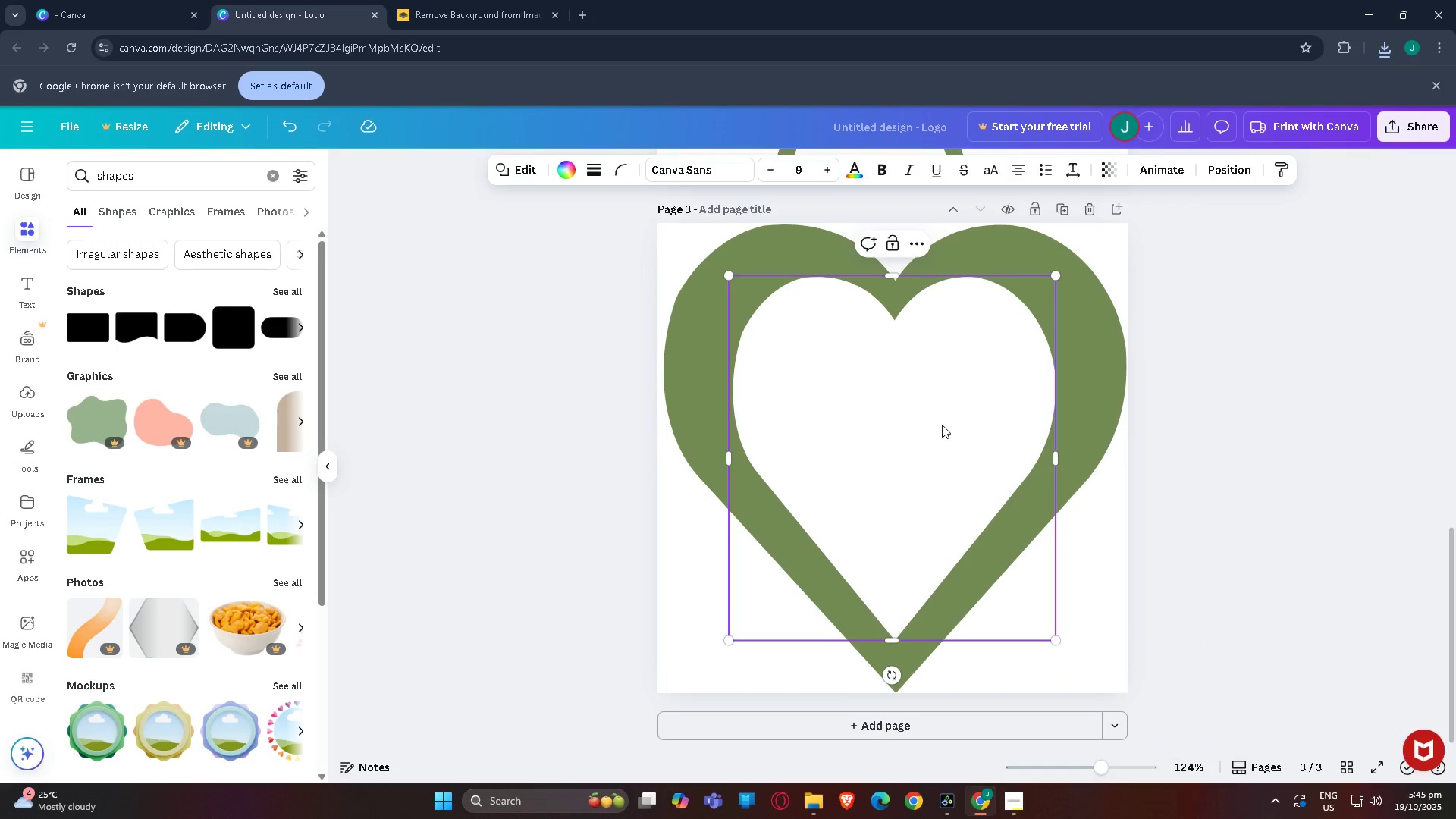 
left_click([949, 425])
 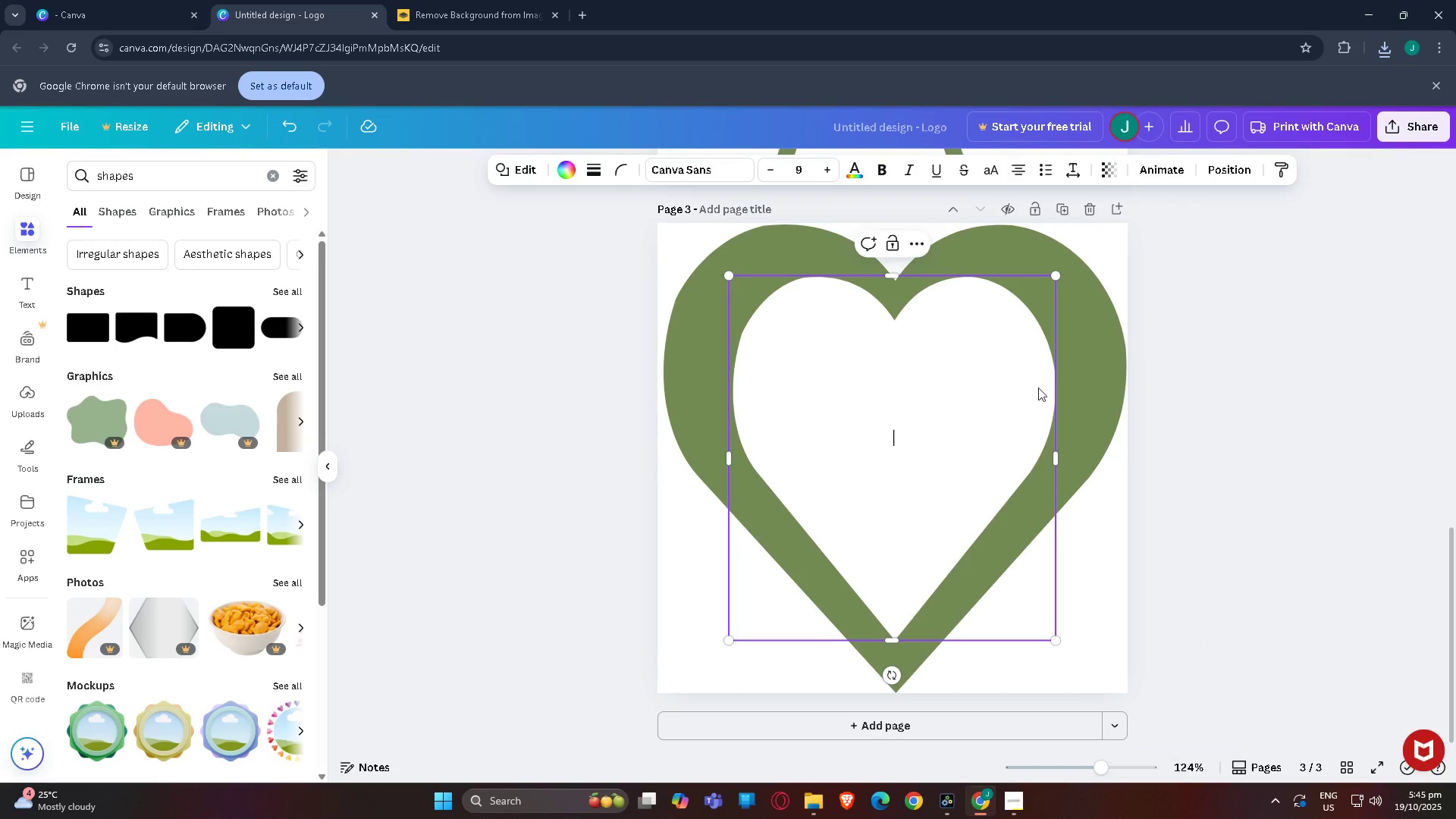 
key(Delete)
 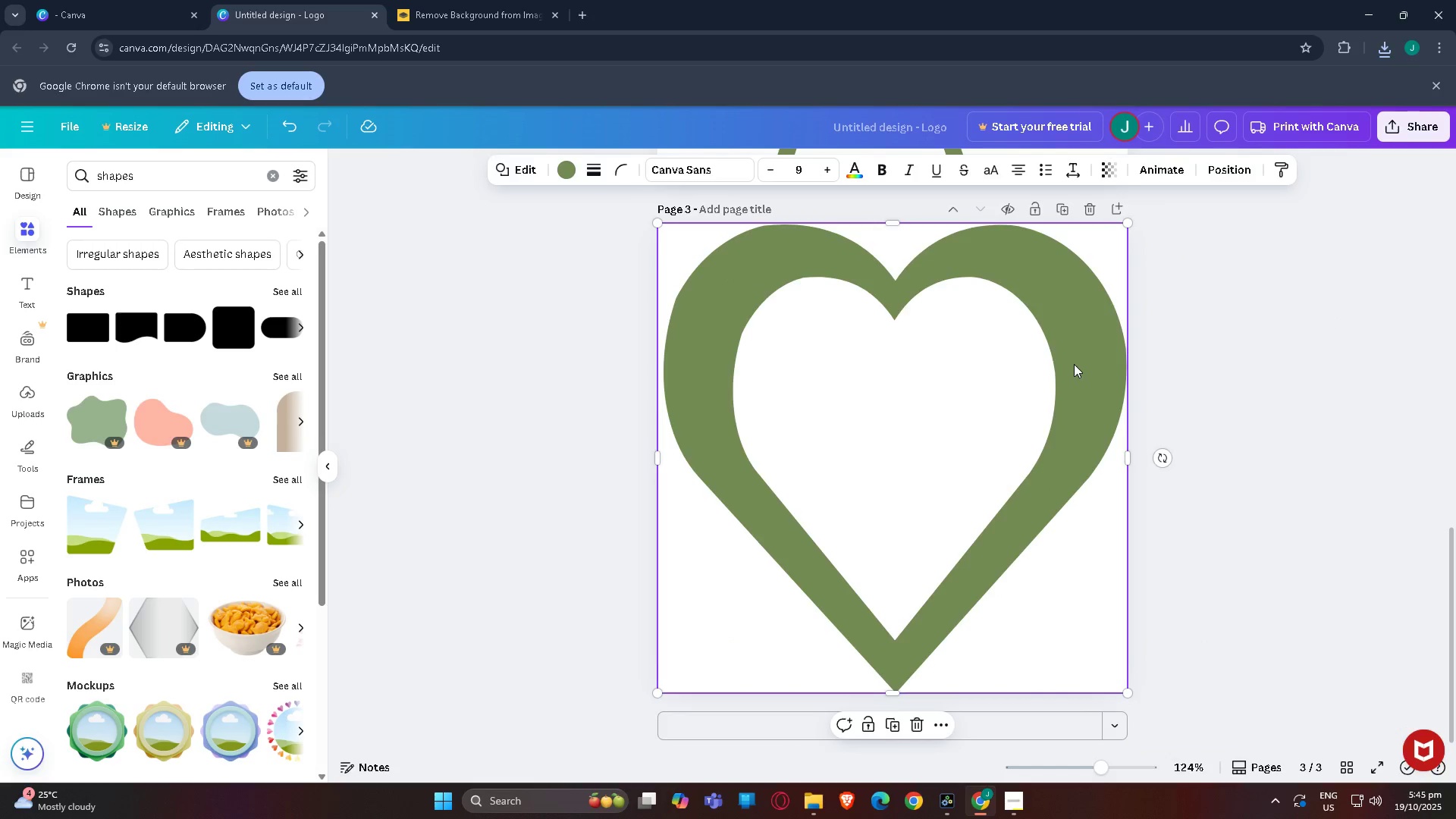 
key(Delete)
 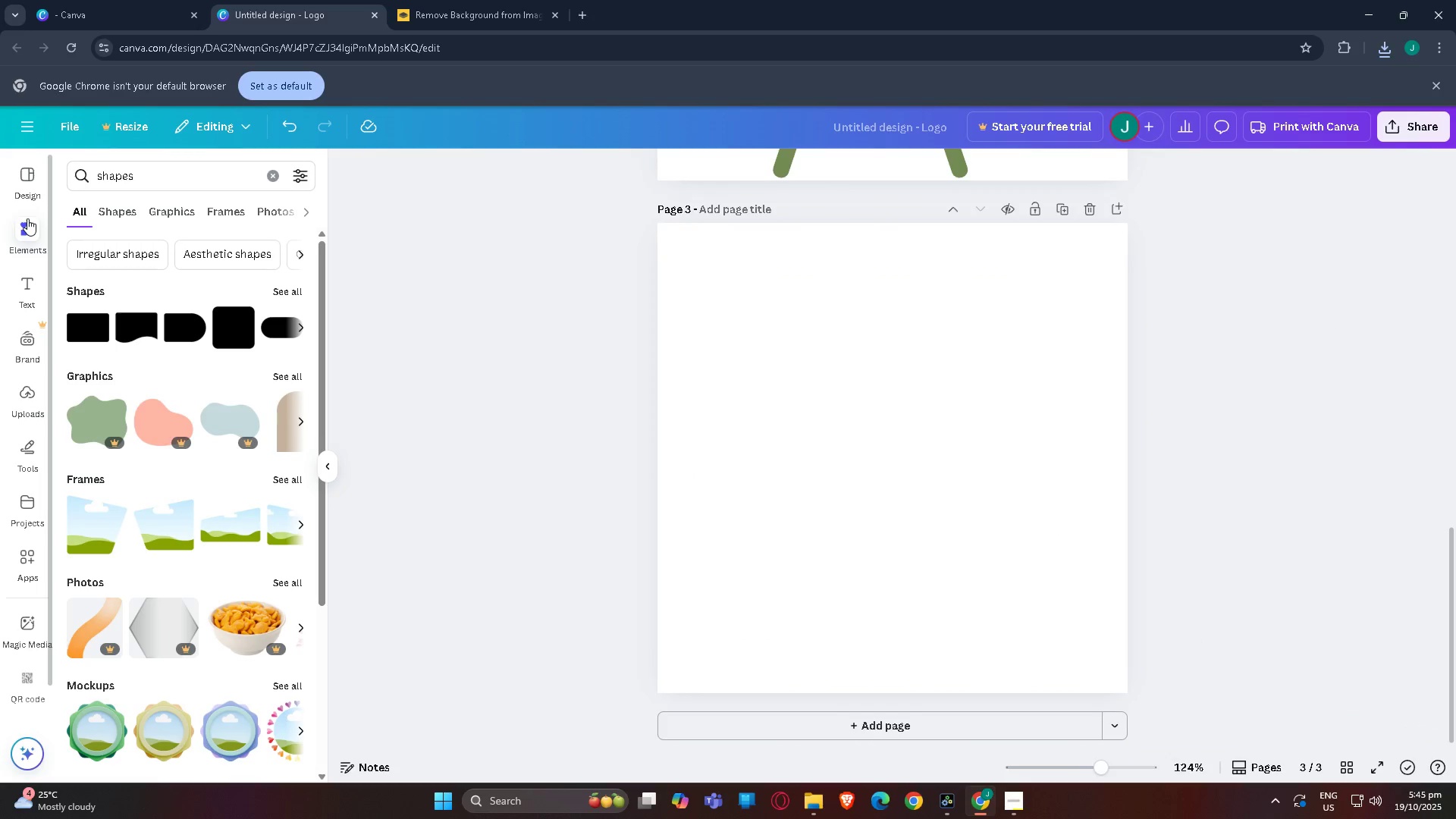 
left_click([27, 176])
 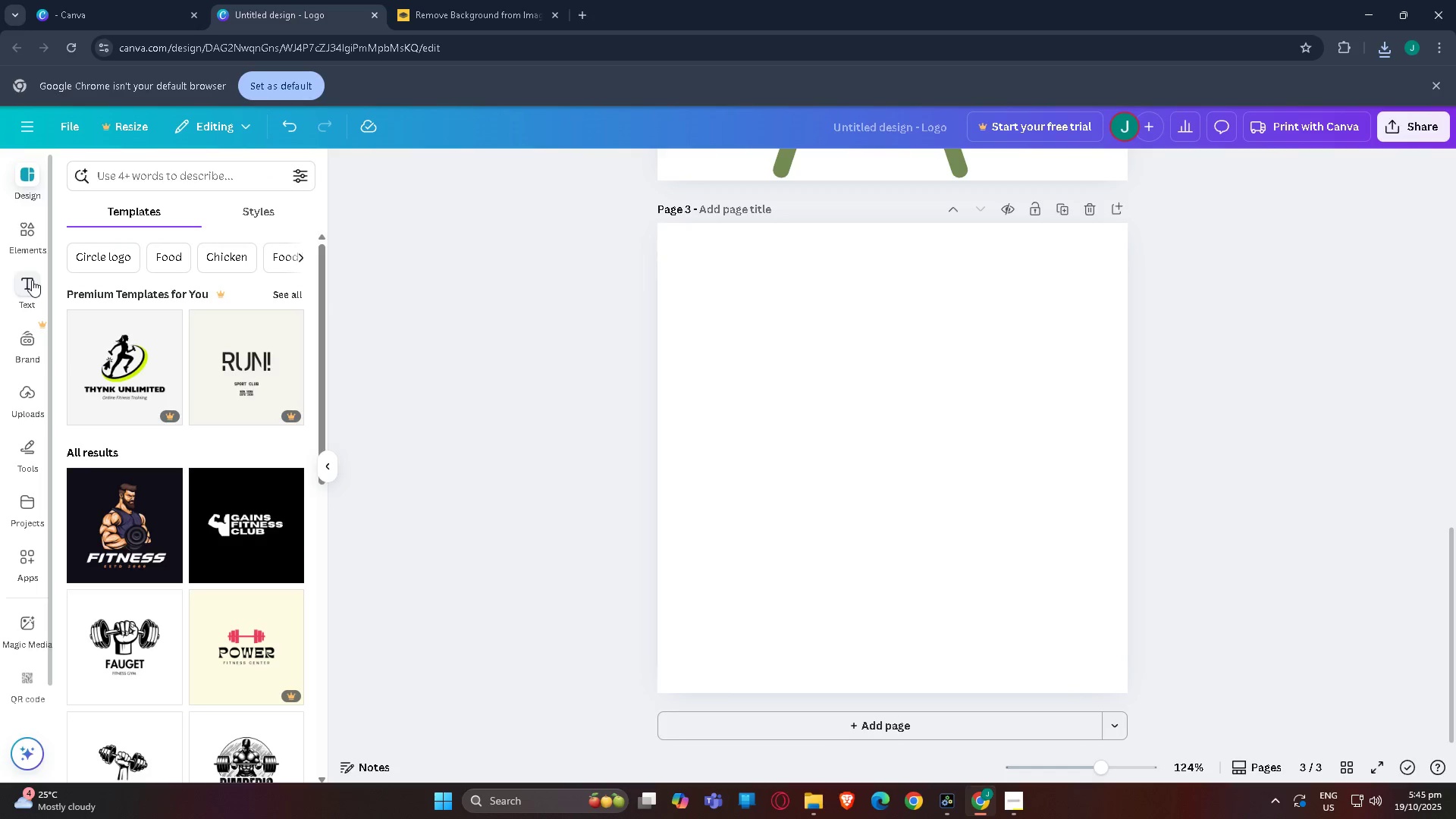 
left_click([30, 233])
 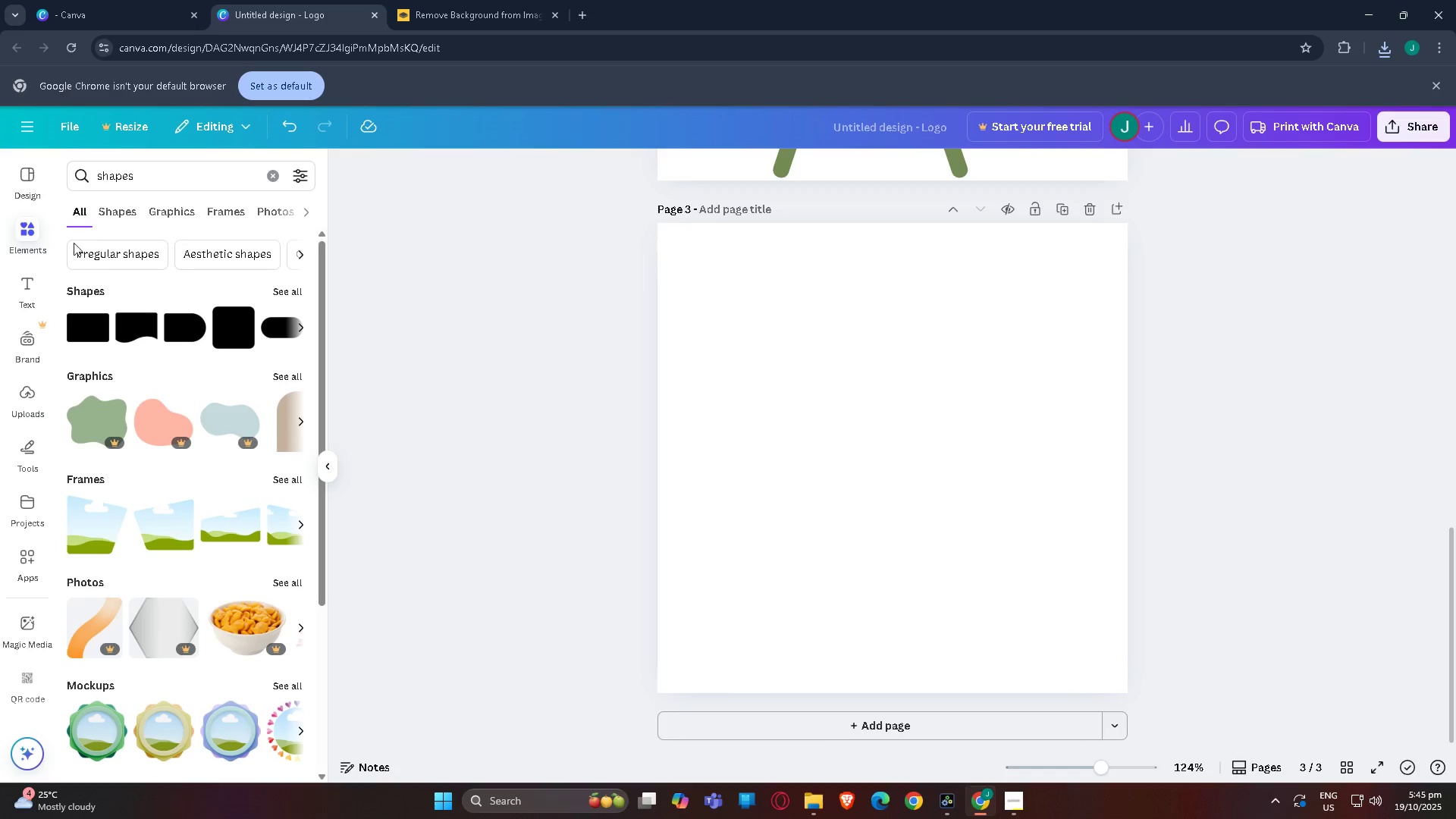 
scroll: coordinate [74, 316], scroll_direction: up, amount: 2.0
 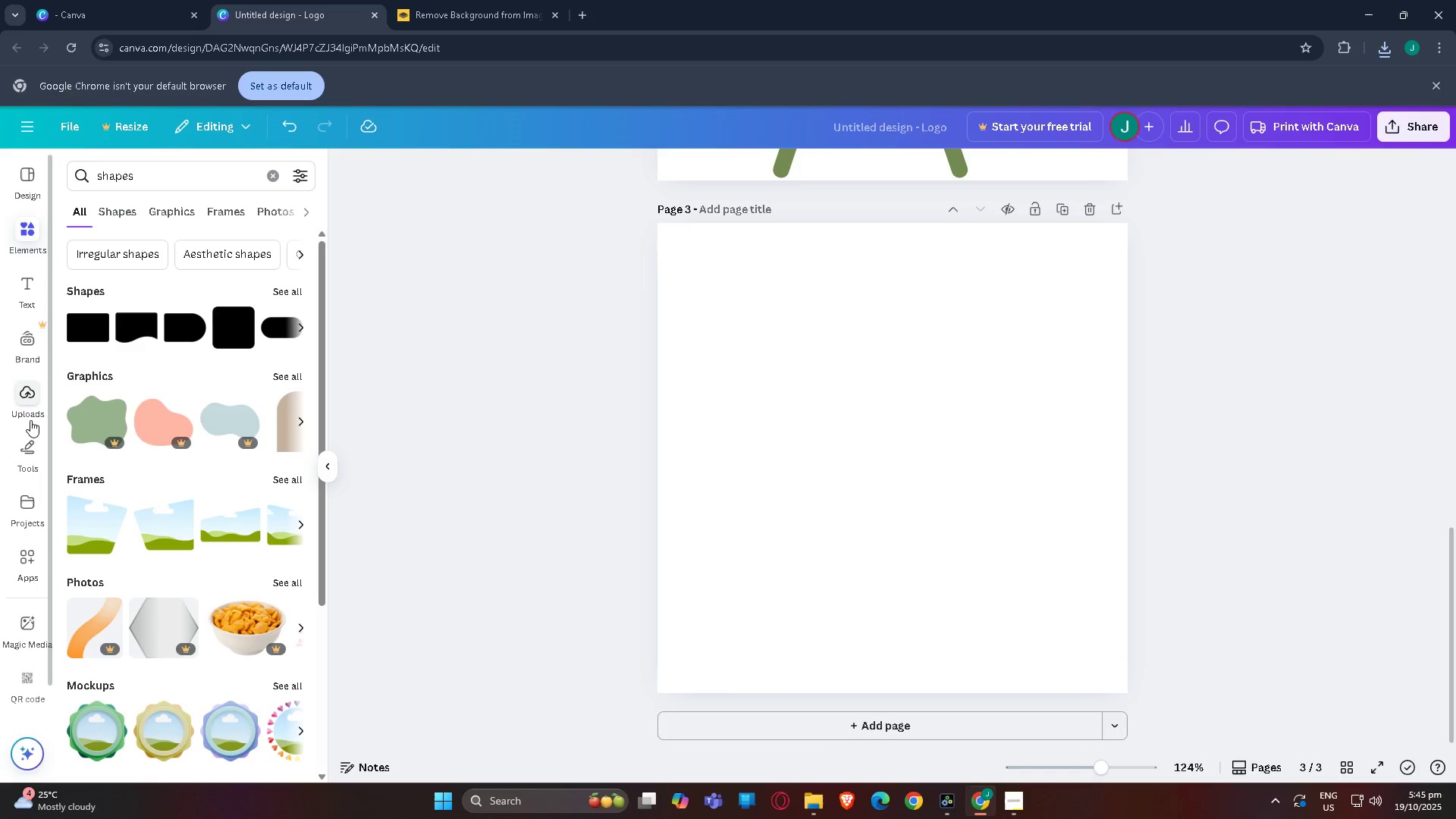 
left_click([27, 388])
 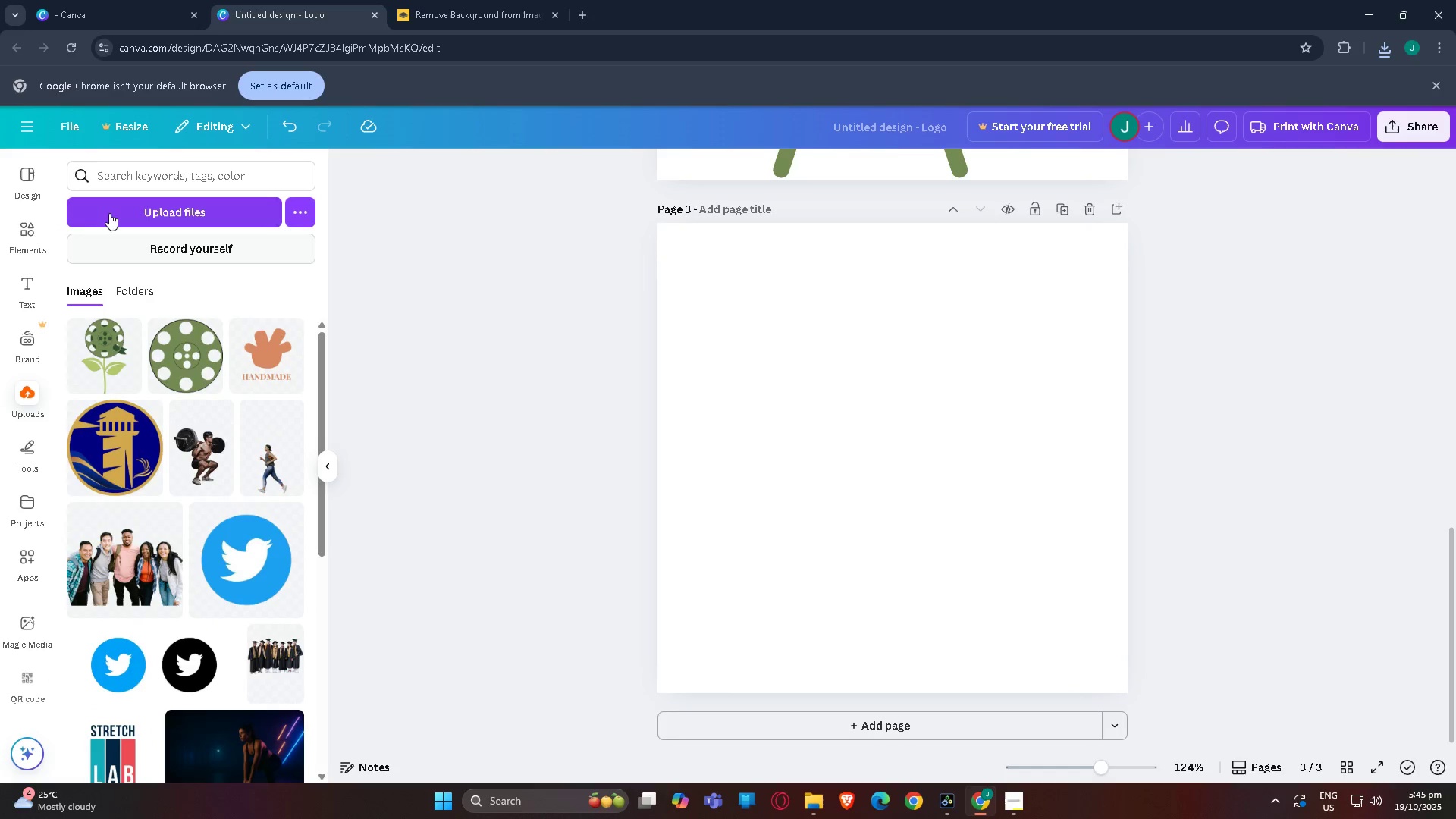 
left_click([109, 212])
 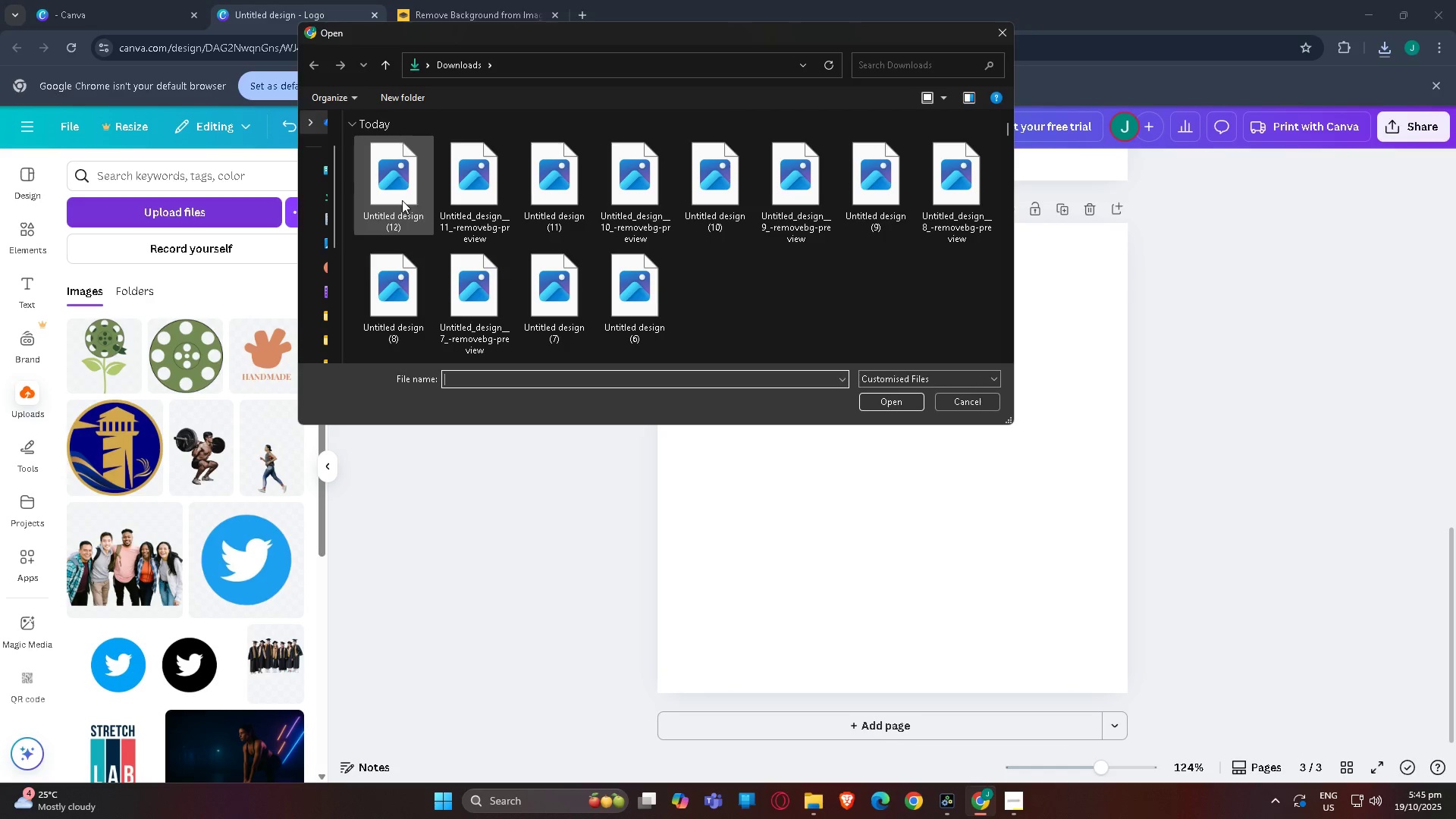 
double_click([402, 200])
 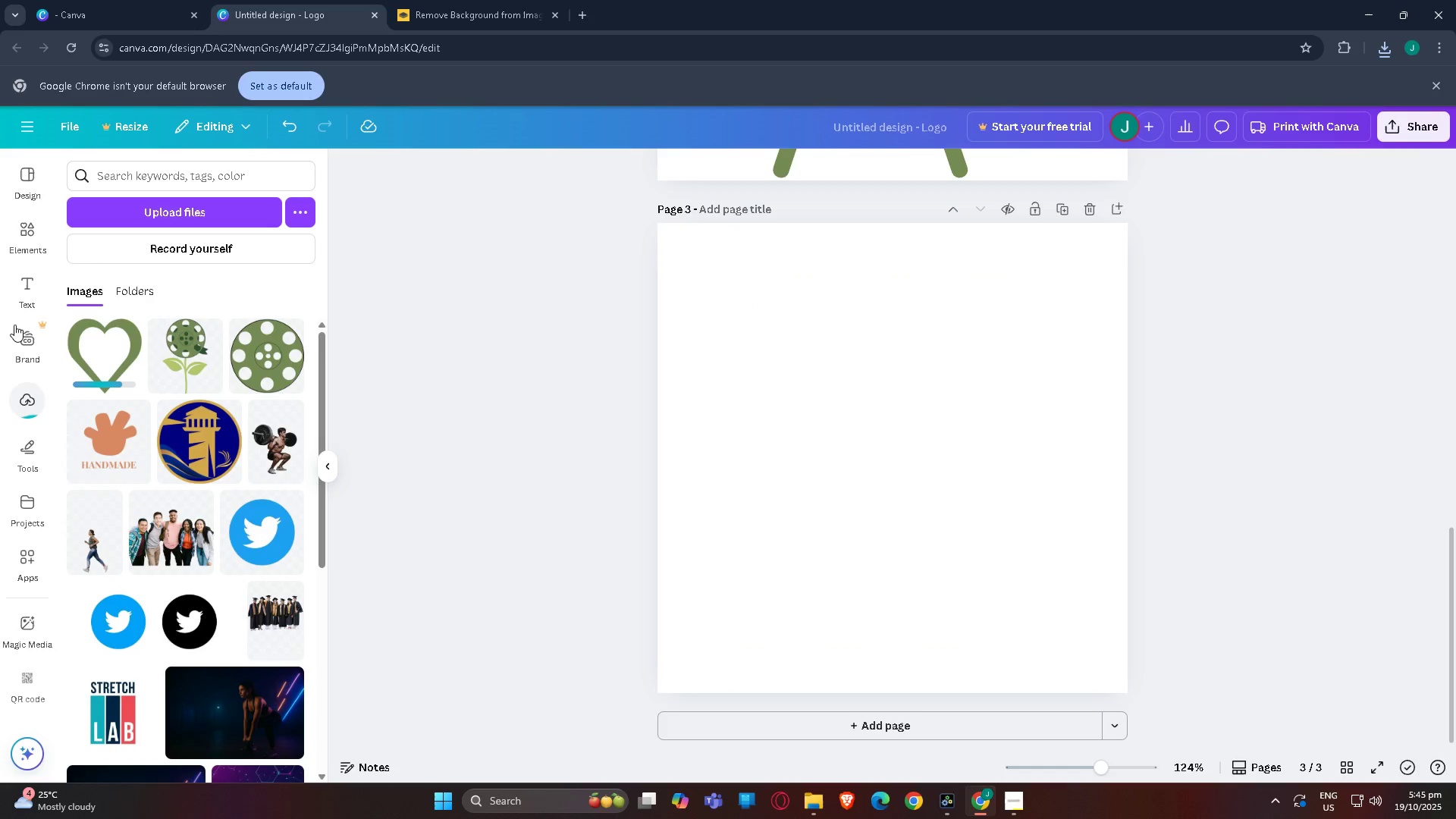 
mouse_move([132, 359])
 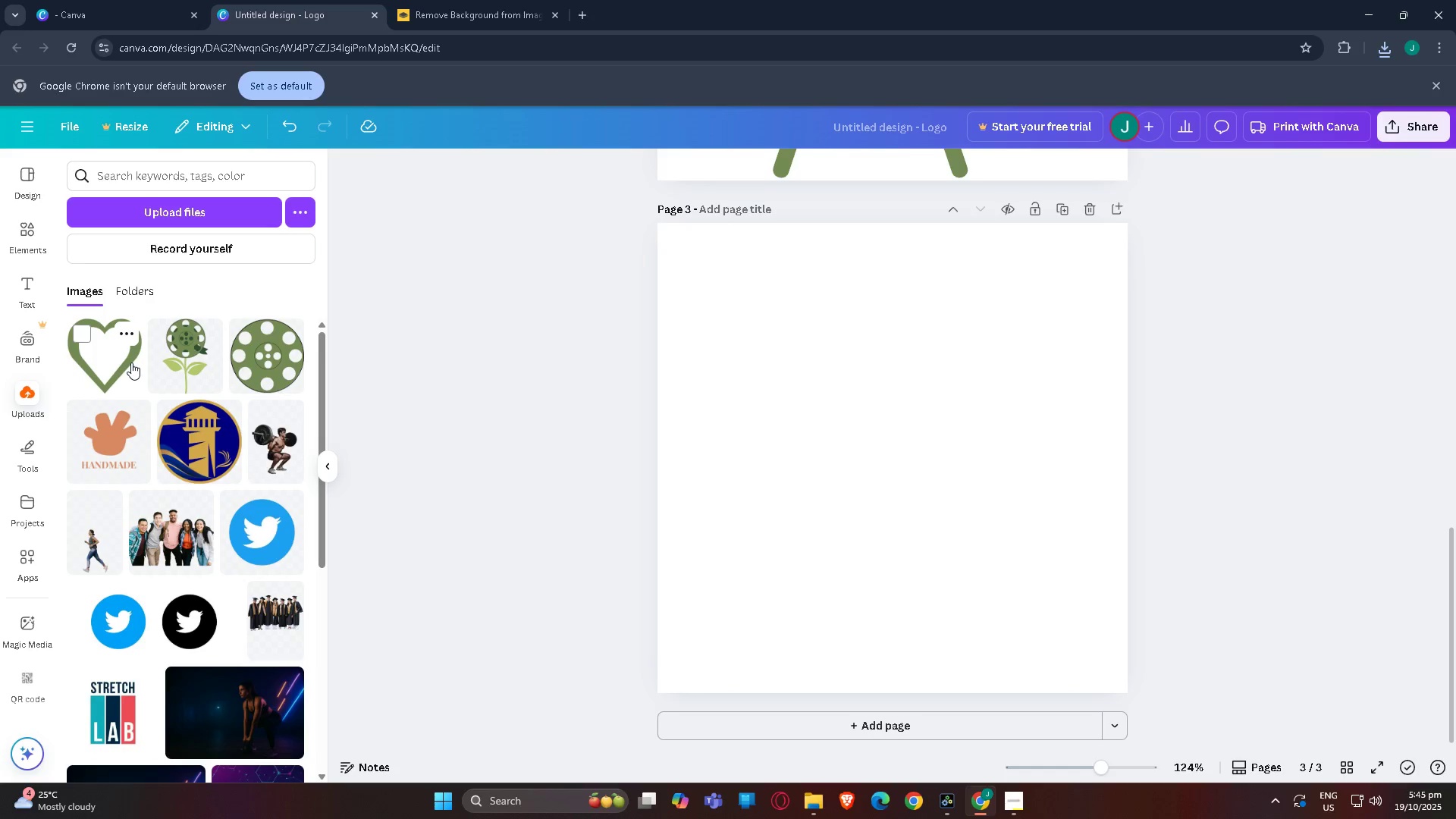 
left_click([131, 362])
 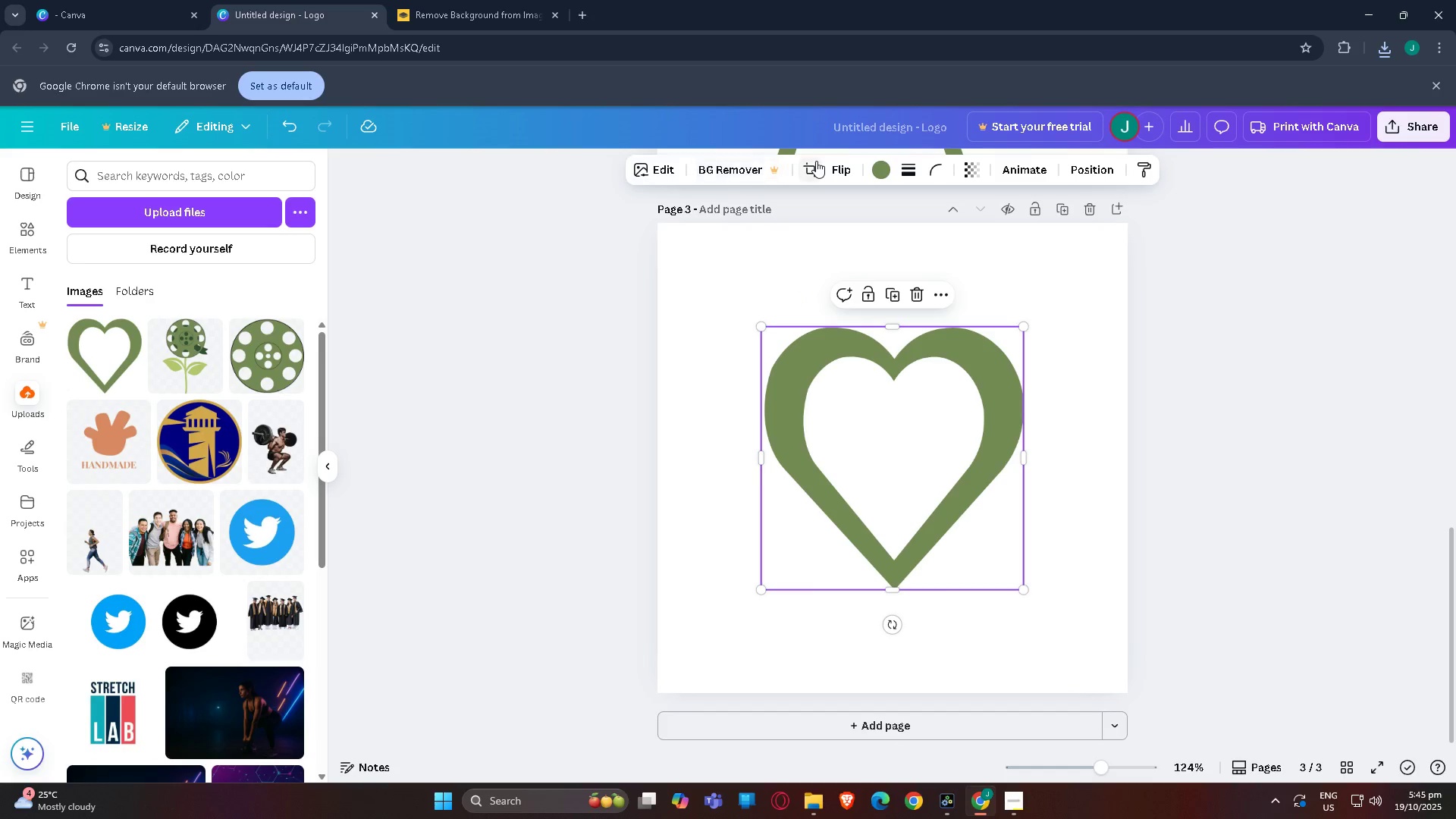 
left_click([816, 165])
 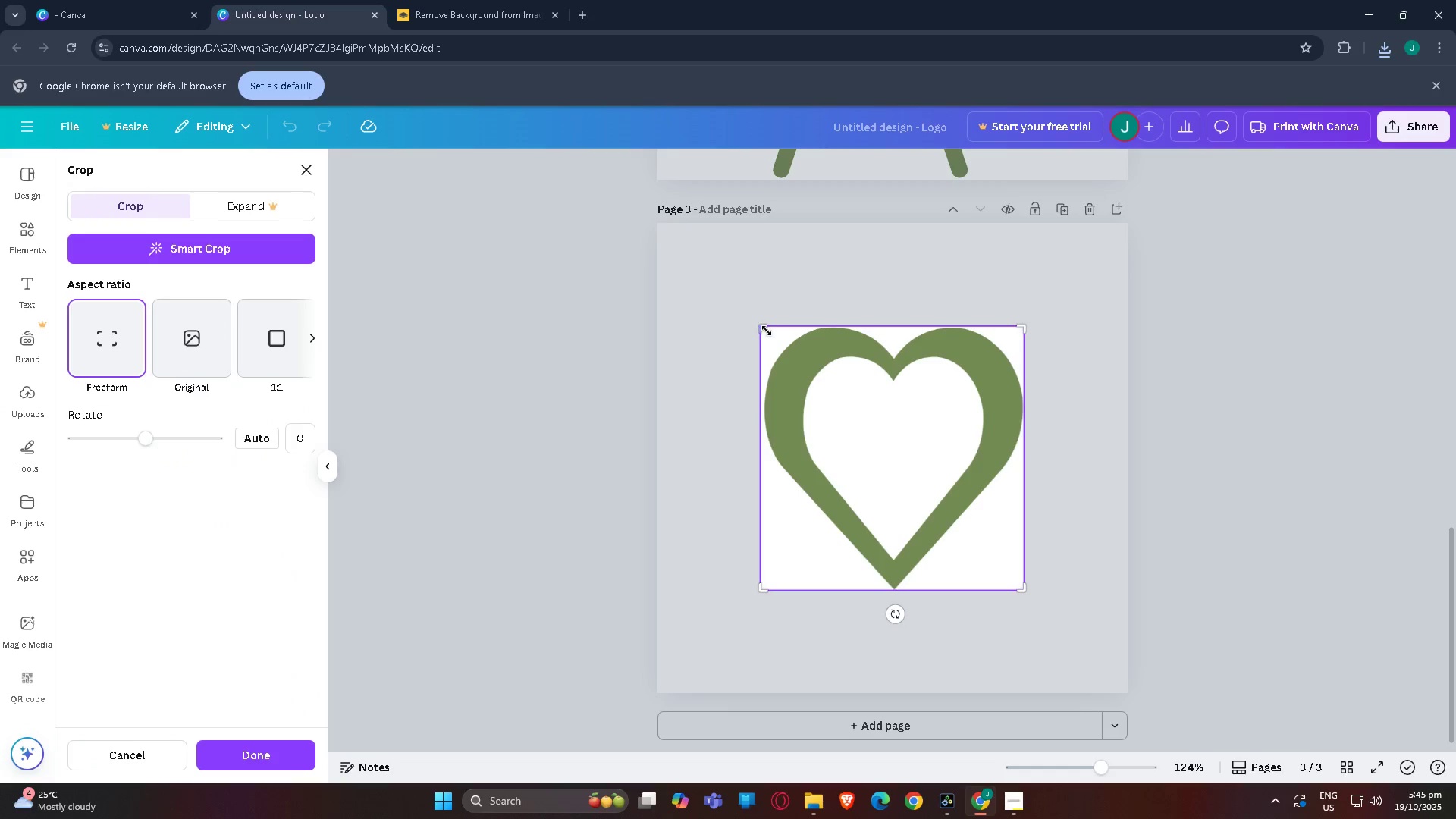 
left_click_drag(start_coordinate=[767, 331], to_coordinate=[894, 326])
 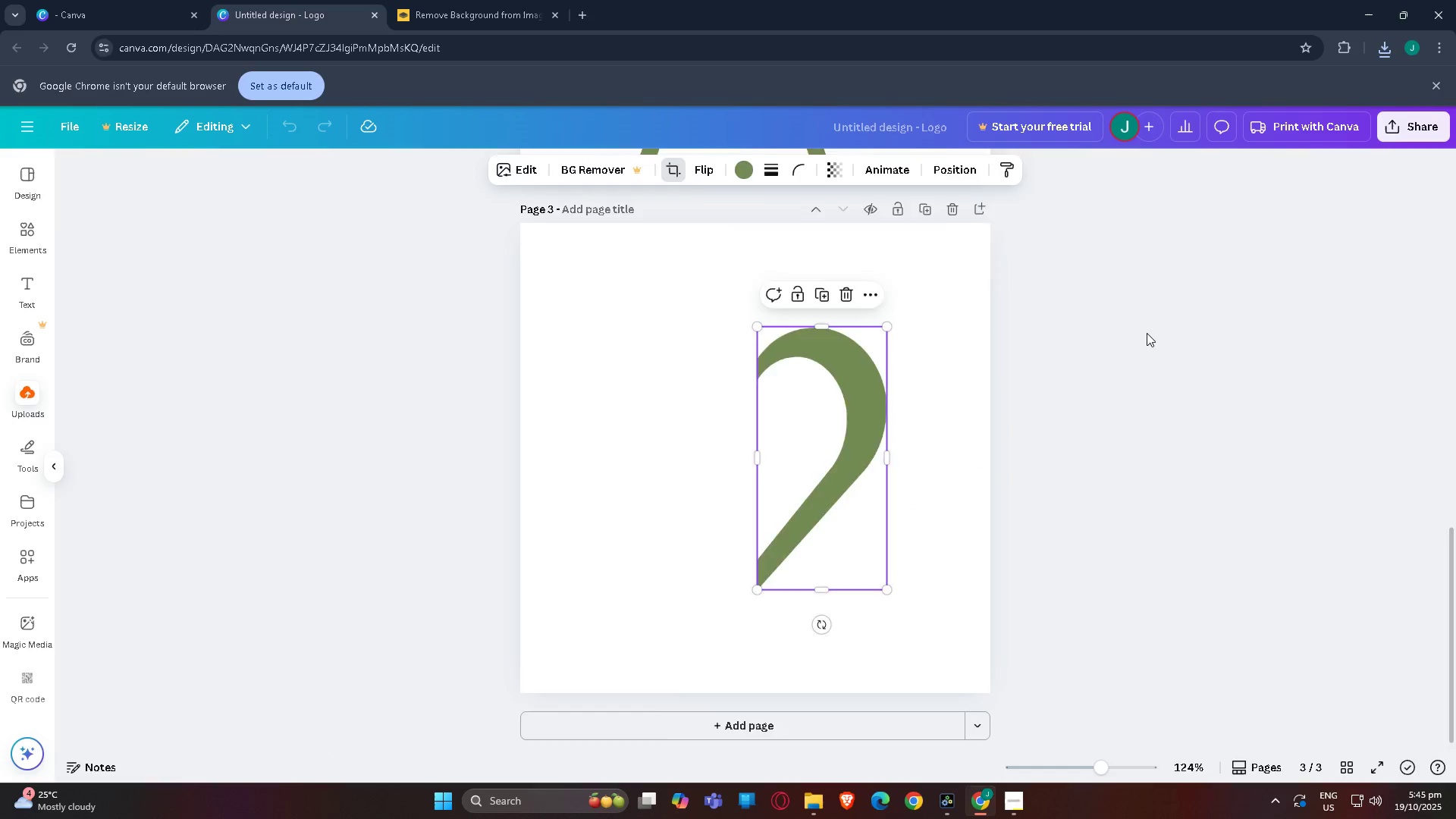 
left_click([1147, 333])
 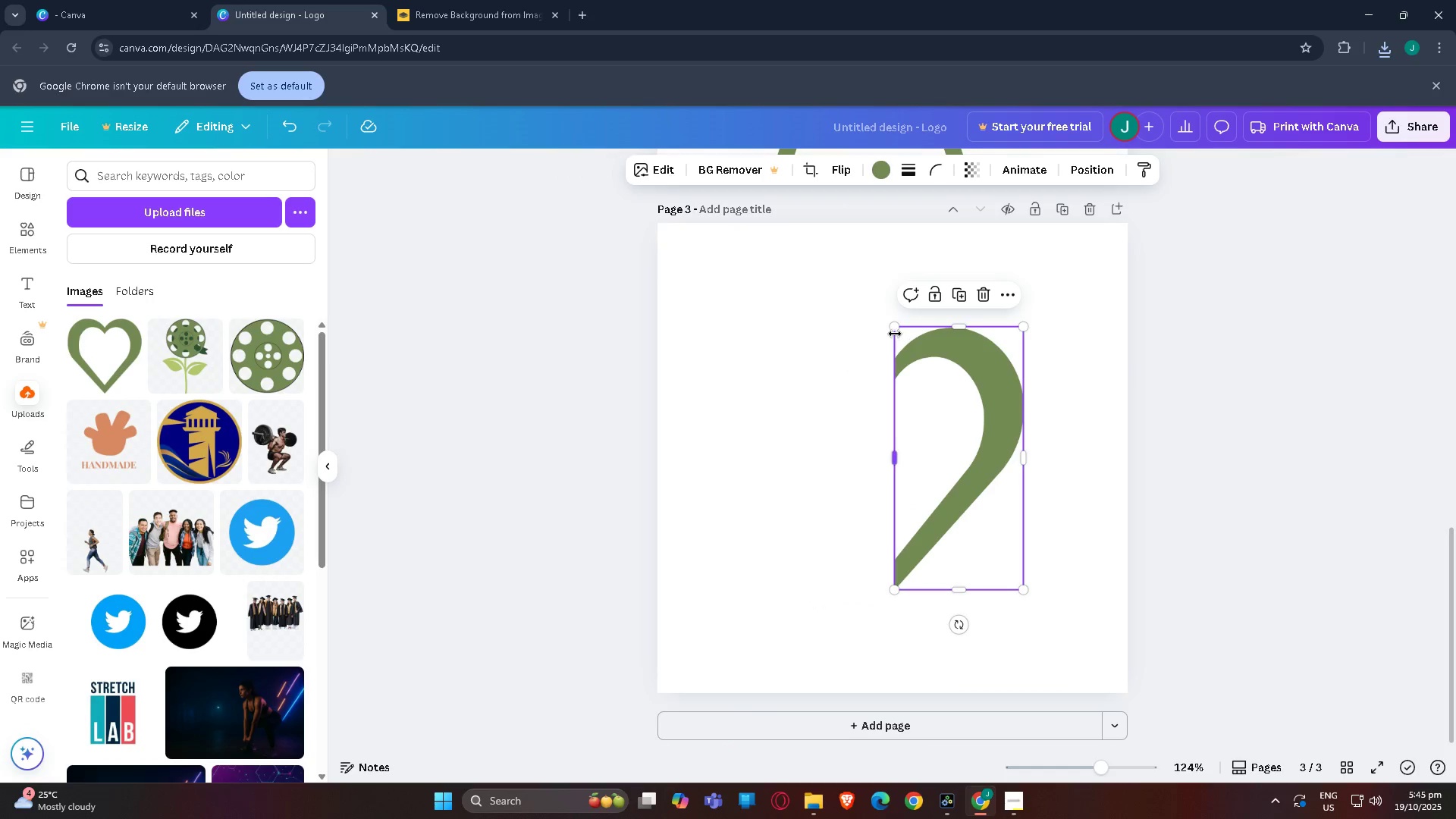 
left_click_drag(start_coordinate=[896, 330], to_coordinate=[633, 278])
 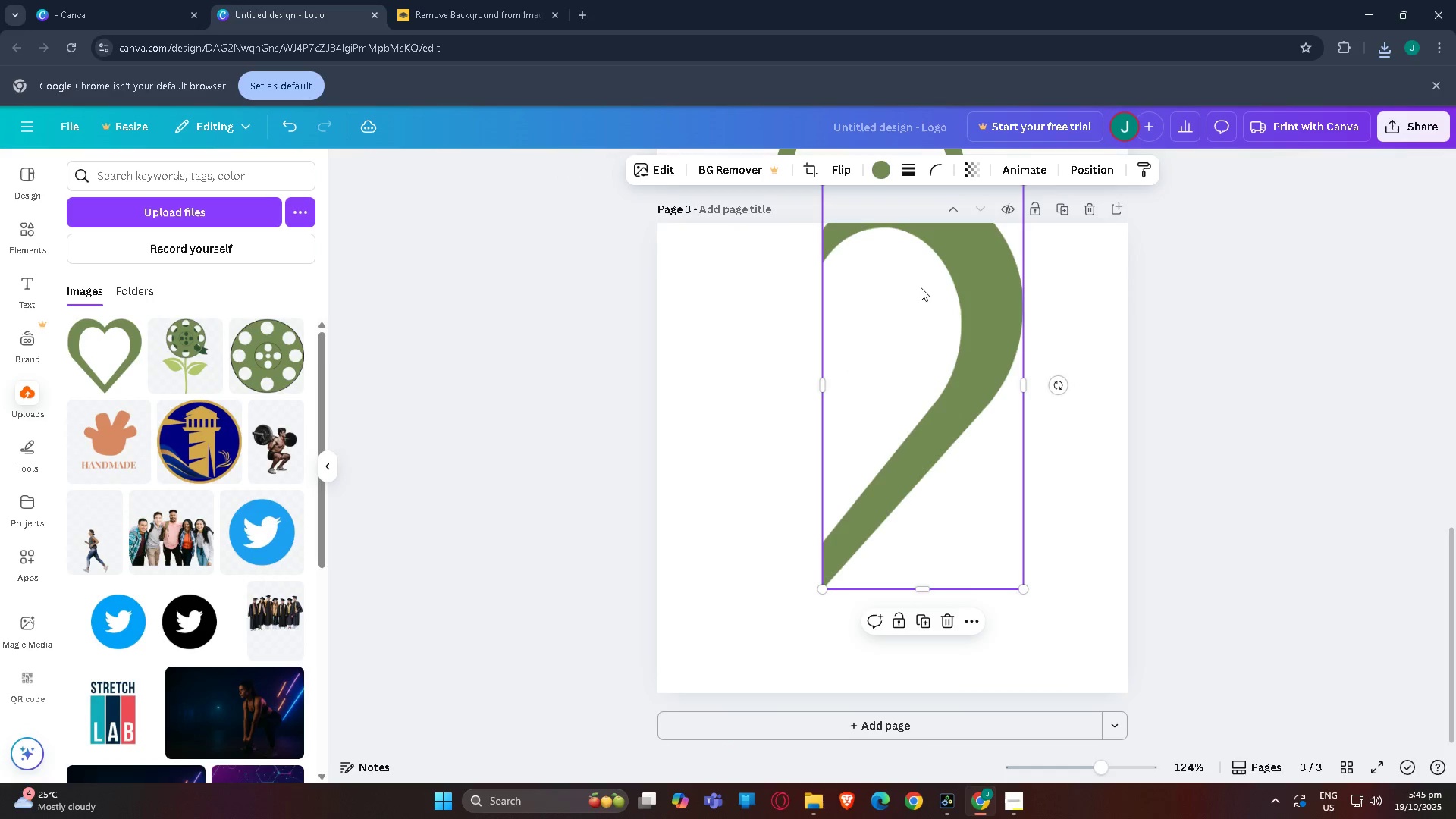 
left_click_drag(start_coordinate=[924, 297], to_coordinate=[959, 405])
 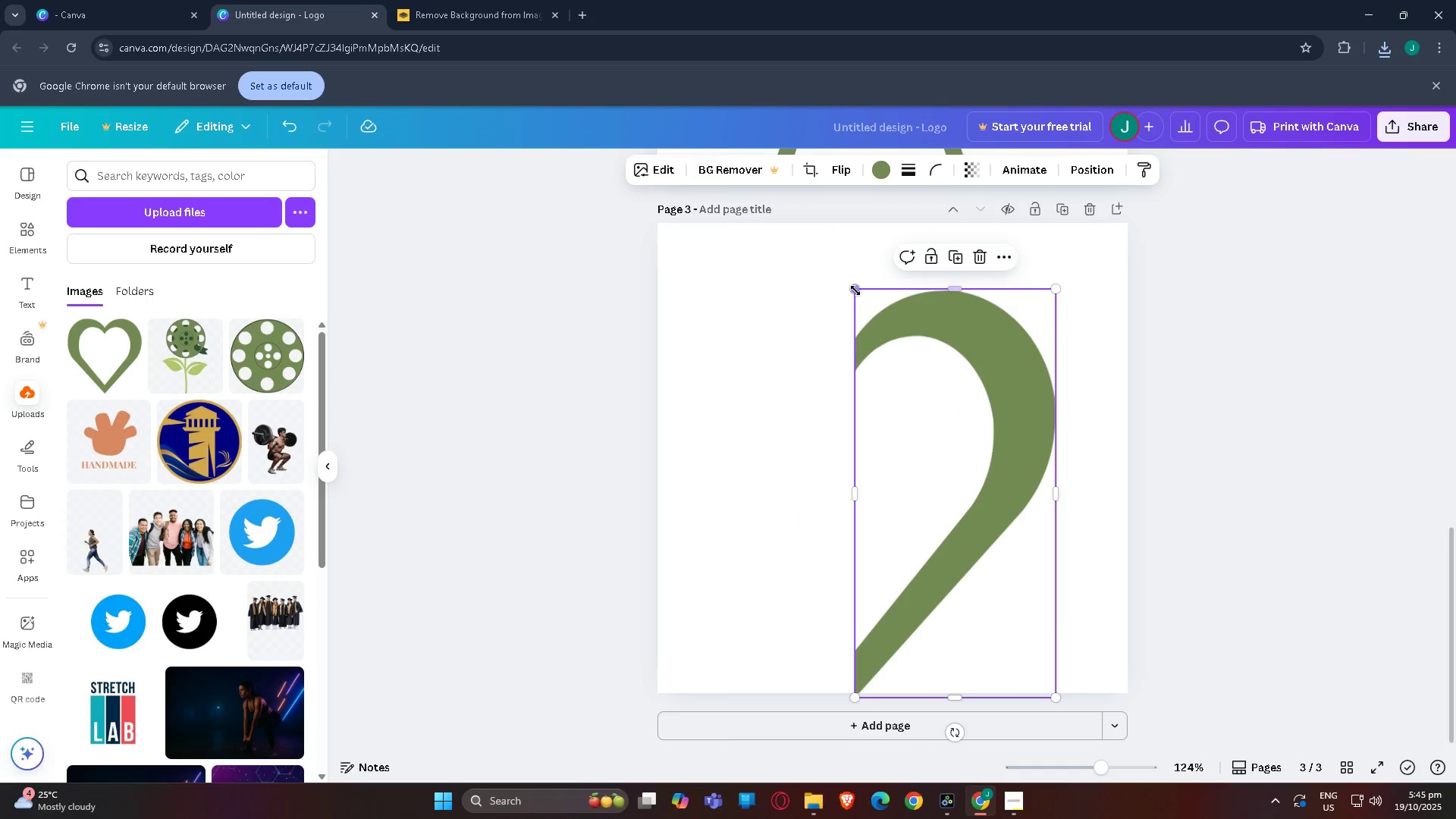 
left_click_drag(start_coordinate=[855, 290], to_coordinate=[745, 251])
 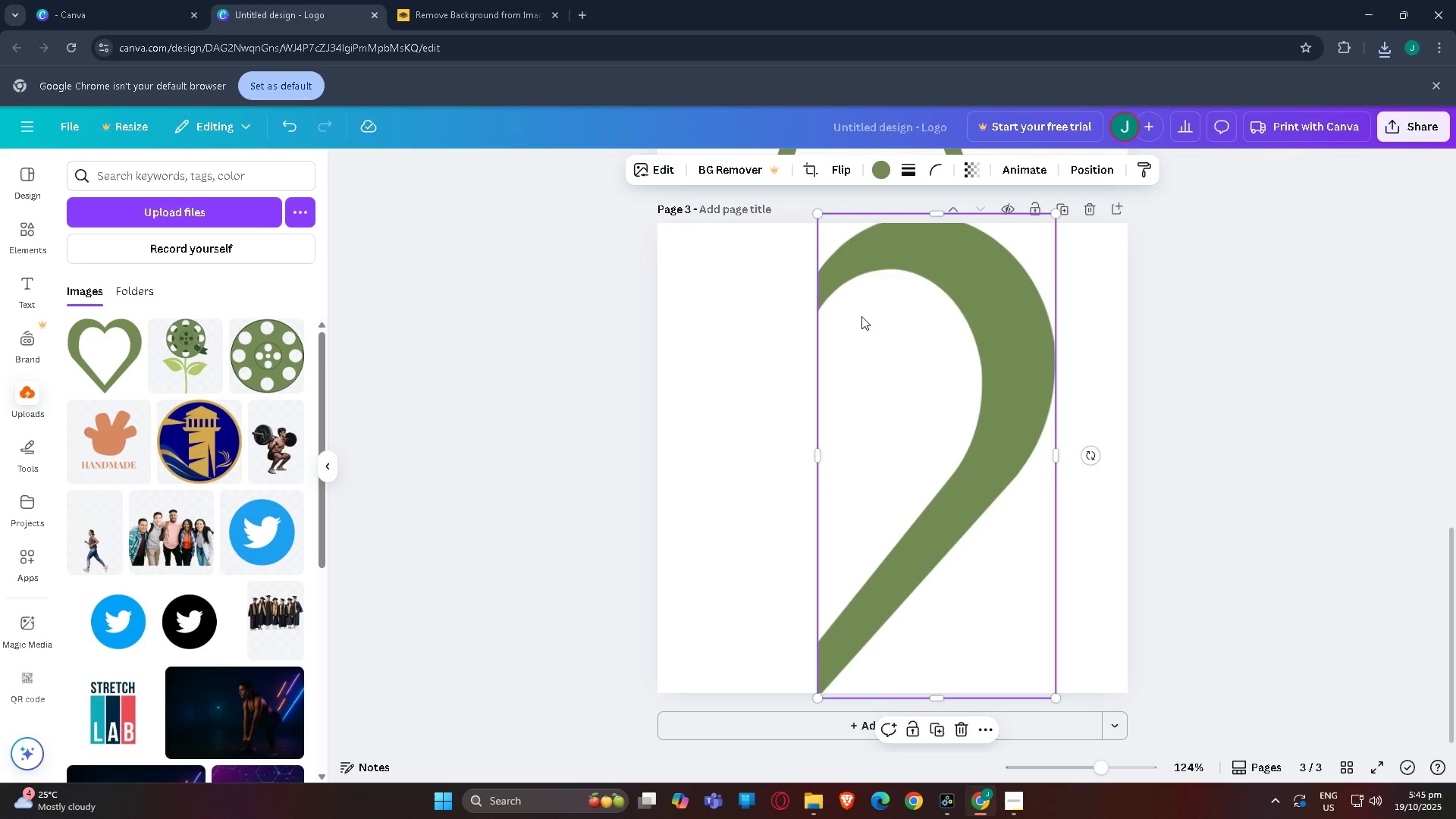 
left_click_drag(start_coordinate=[880, 359], to_coordinate=[872, 334])
 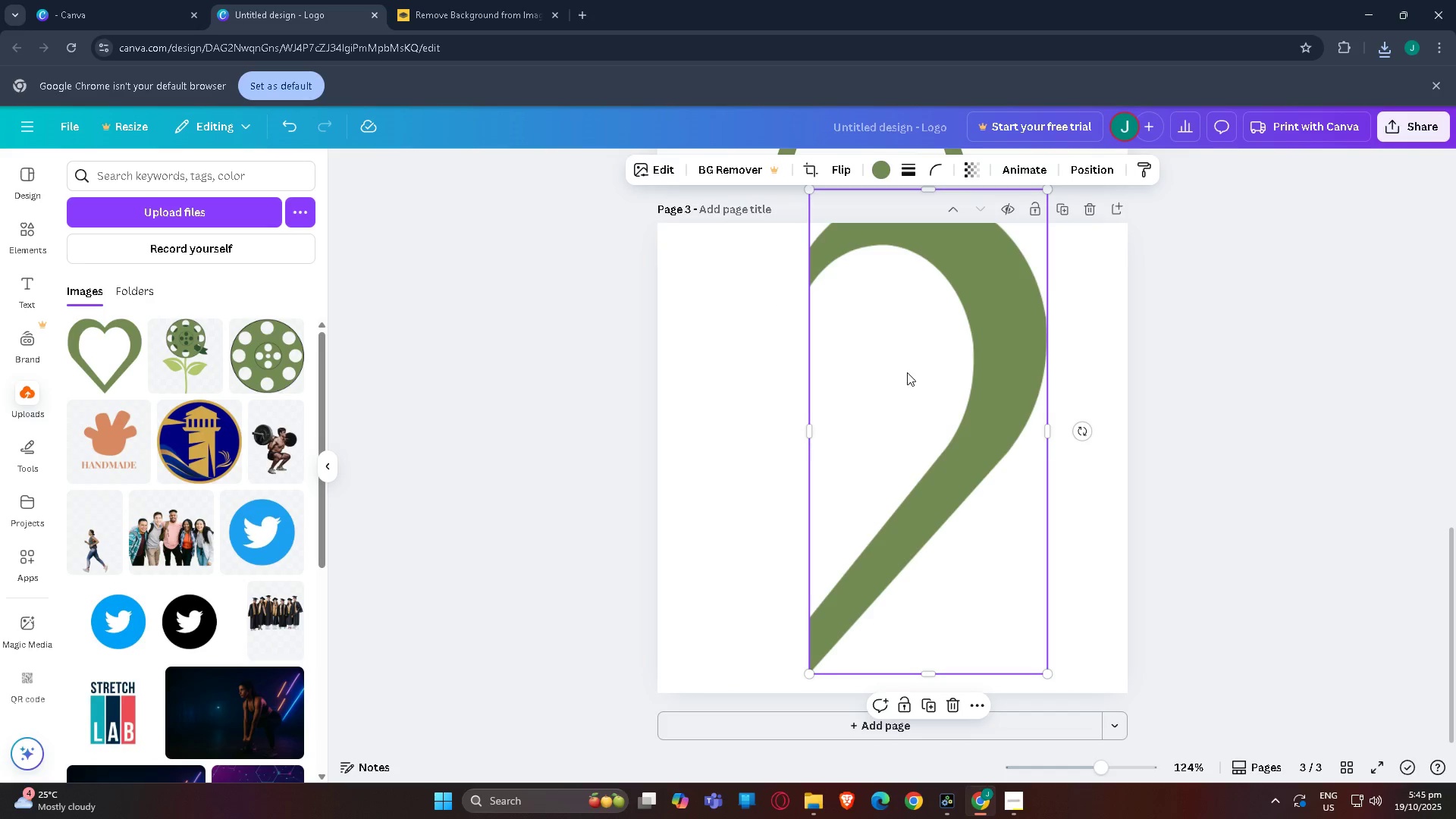 
key(Control+ControlLeft)
 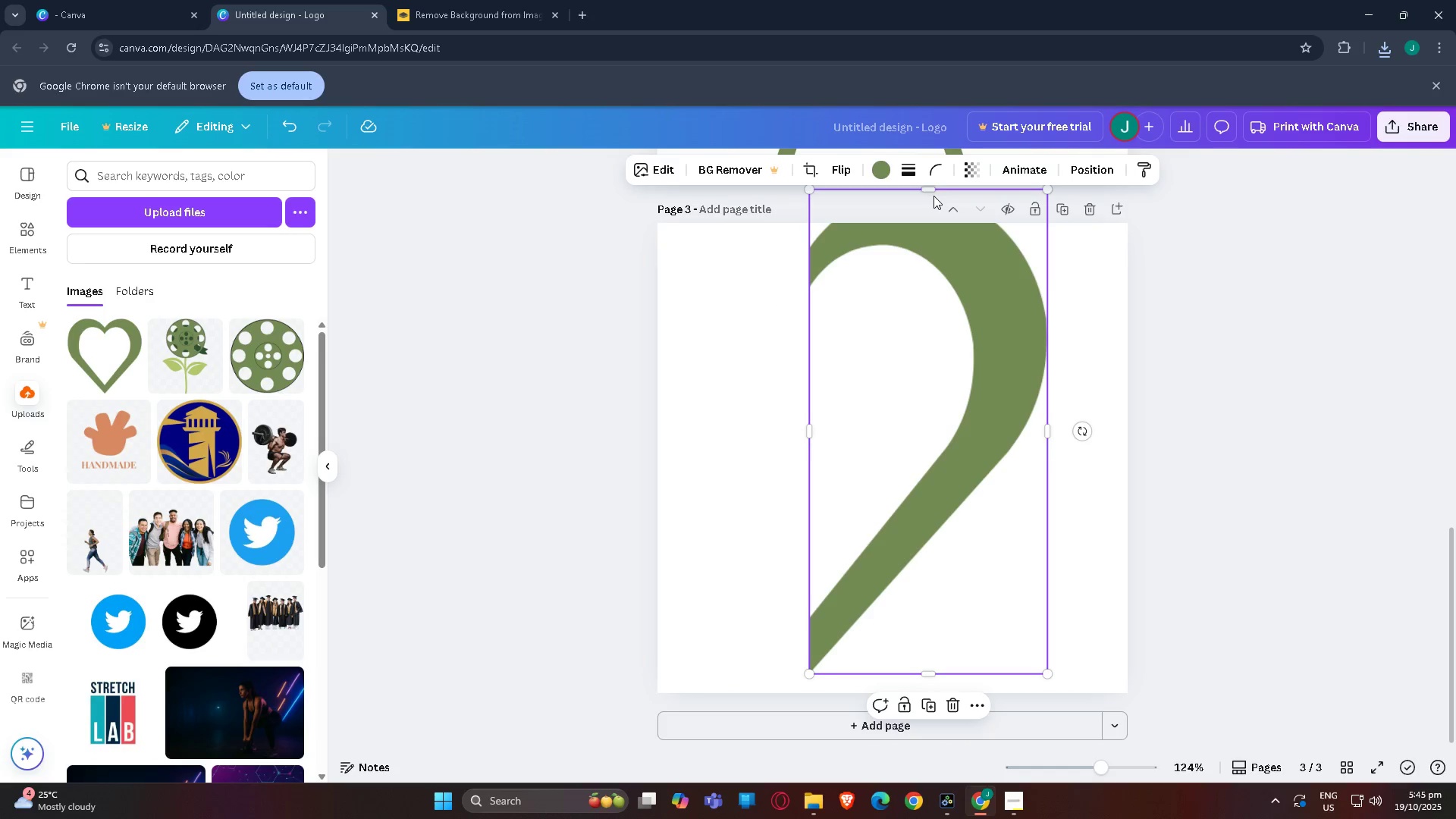 
left_click_drag(start_coordinate=[934, 190], to_coordinate=[934, 209])
 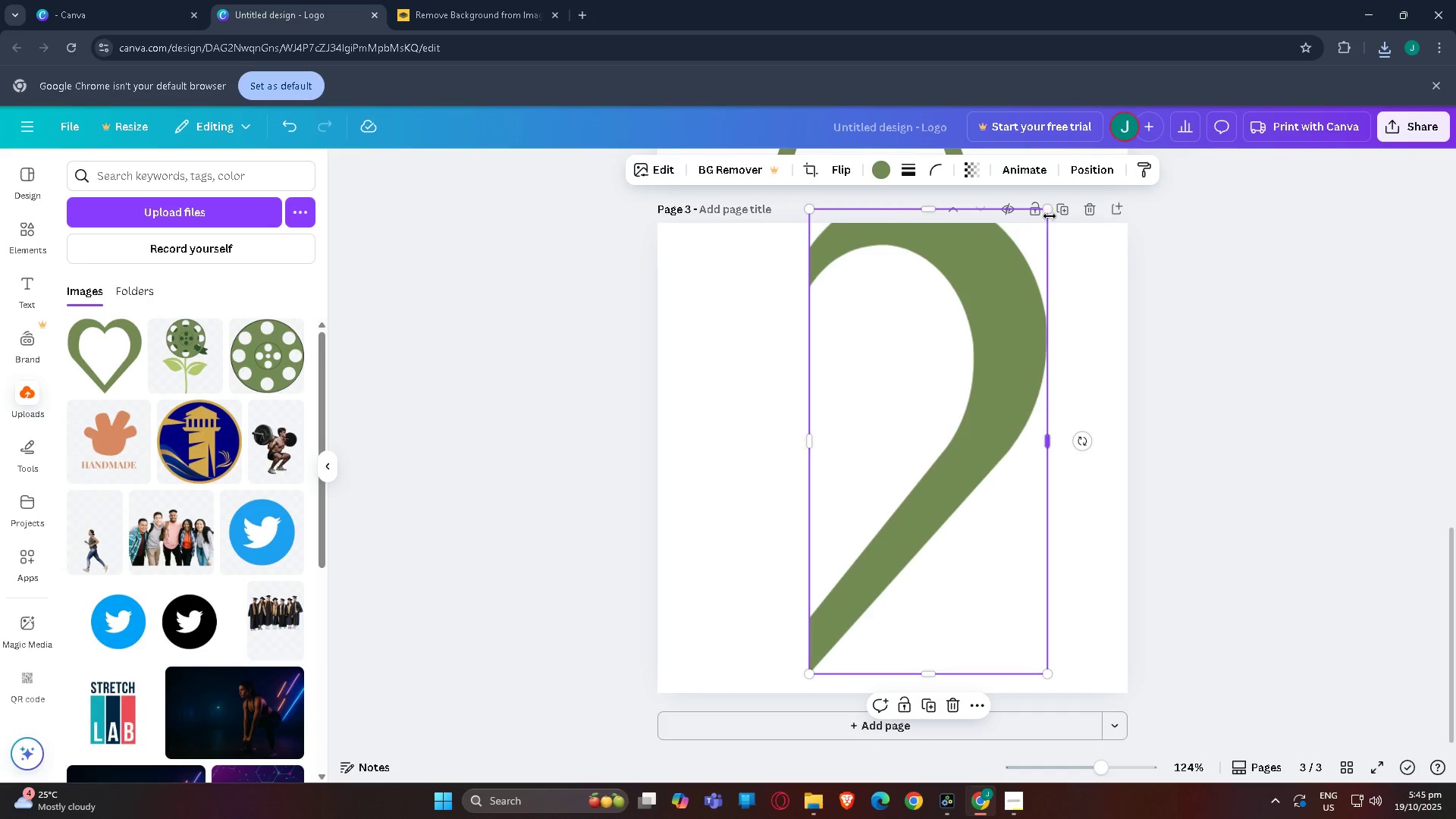 
left_click_drag(start_coordinate=[1048, 211], to_coordinate=[992, 269])
 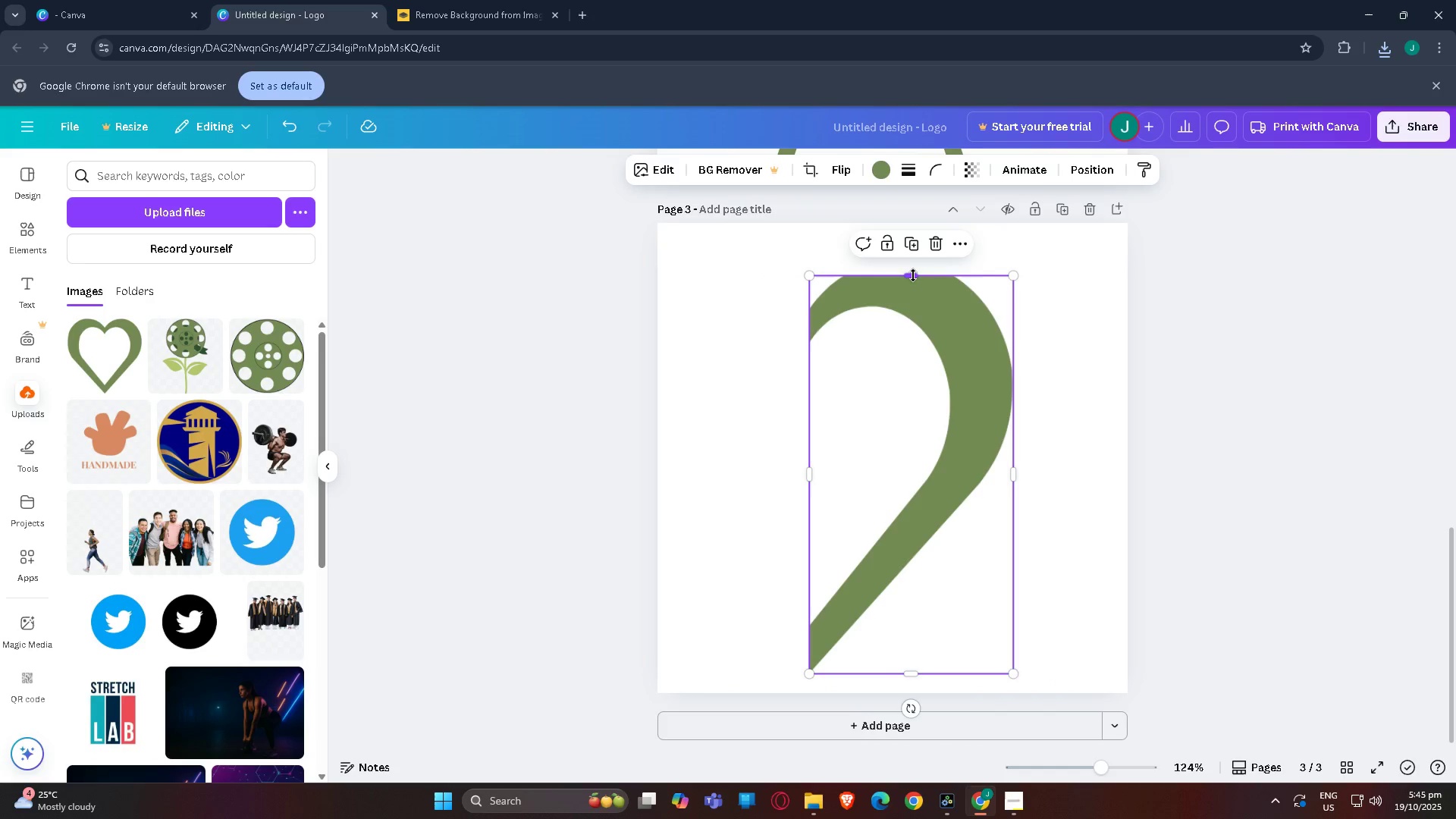 
left_click_drag(start_coordinate=[913, 275], to_coordinate=[913, 252])
 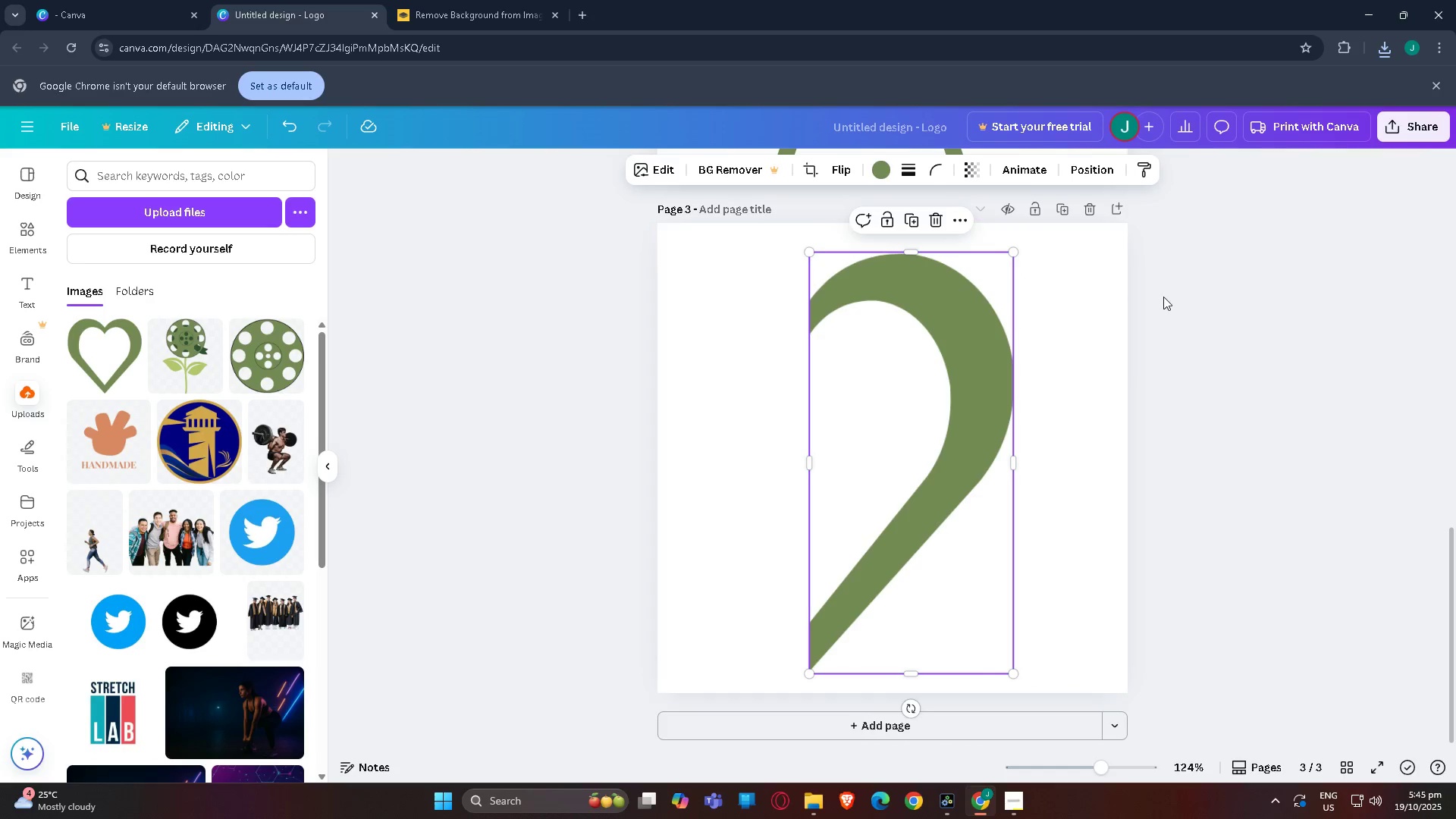 
left_click([1163, 297])
 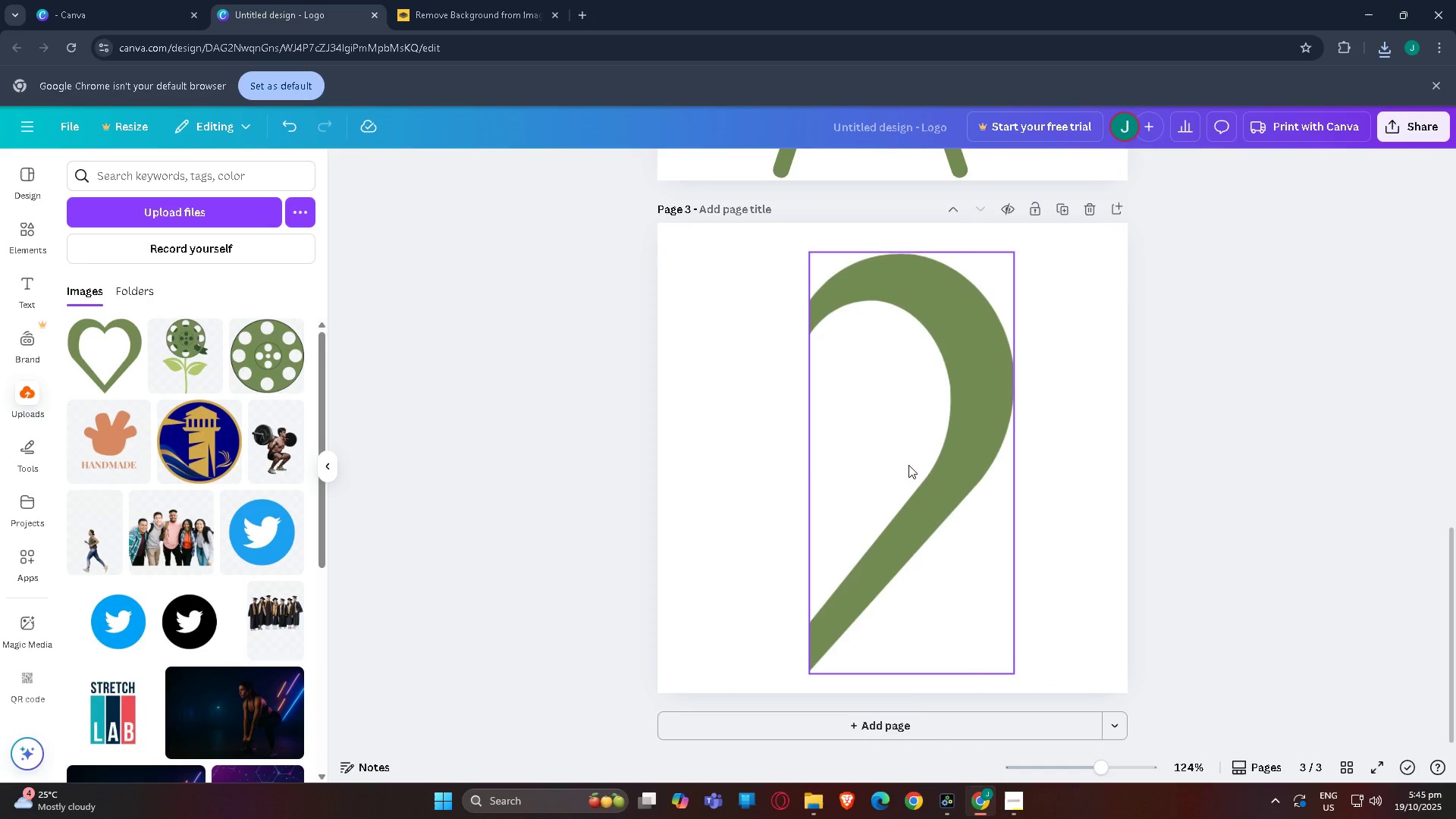 
left_click_drag(start_coordinate=[897, 467], to_coordinate=[902, 446])
 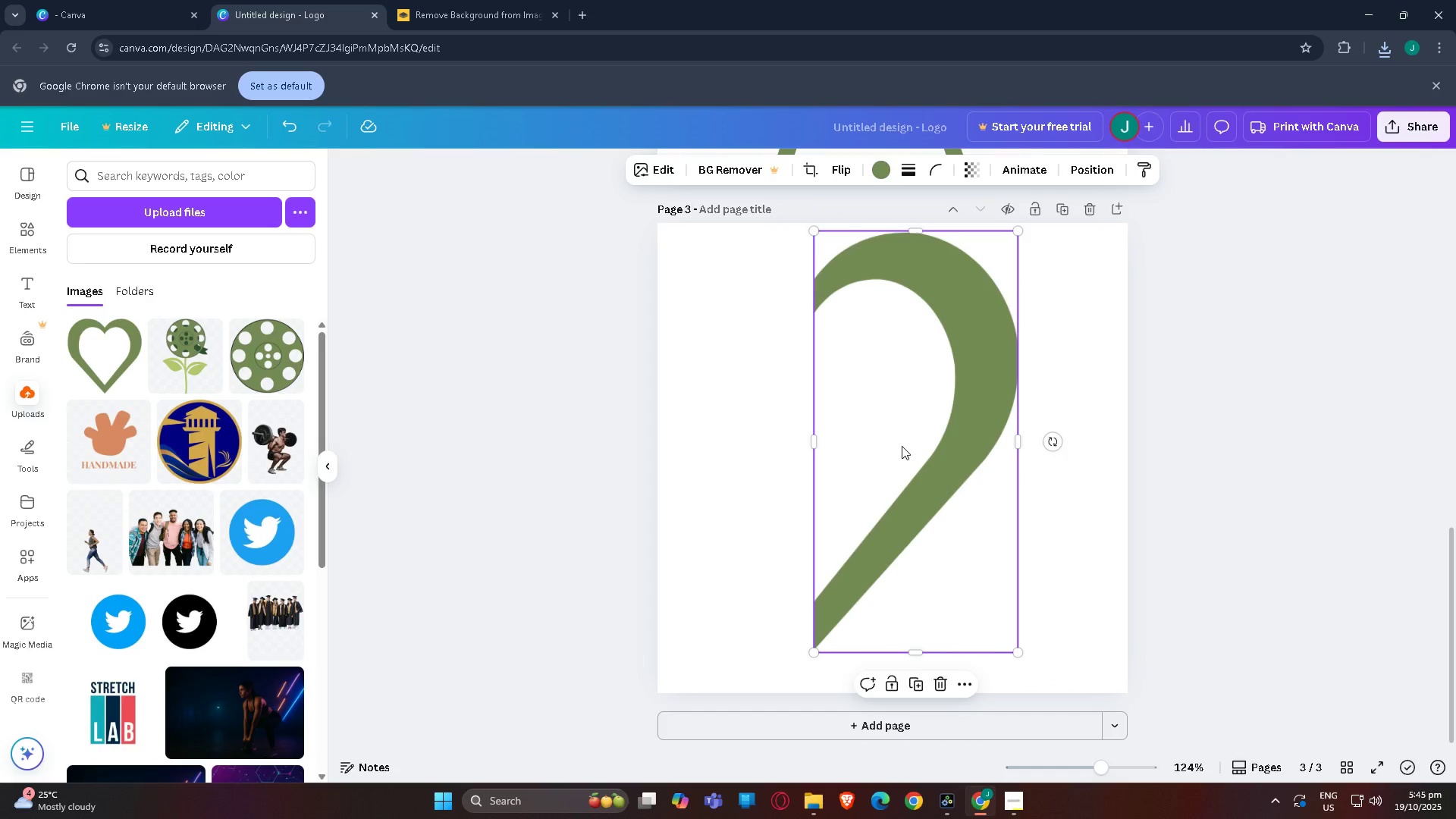 
key(Control+C)
 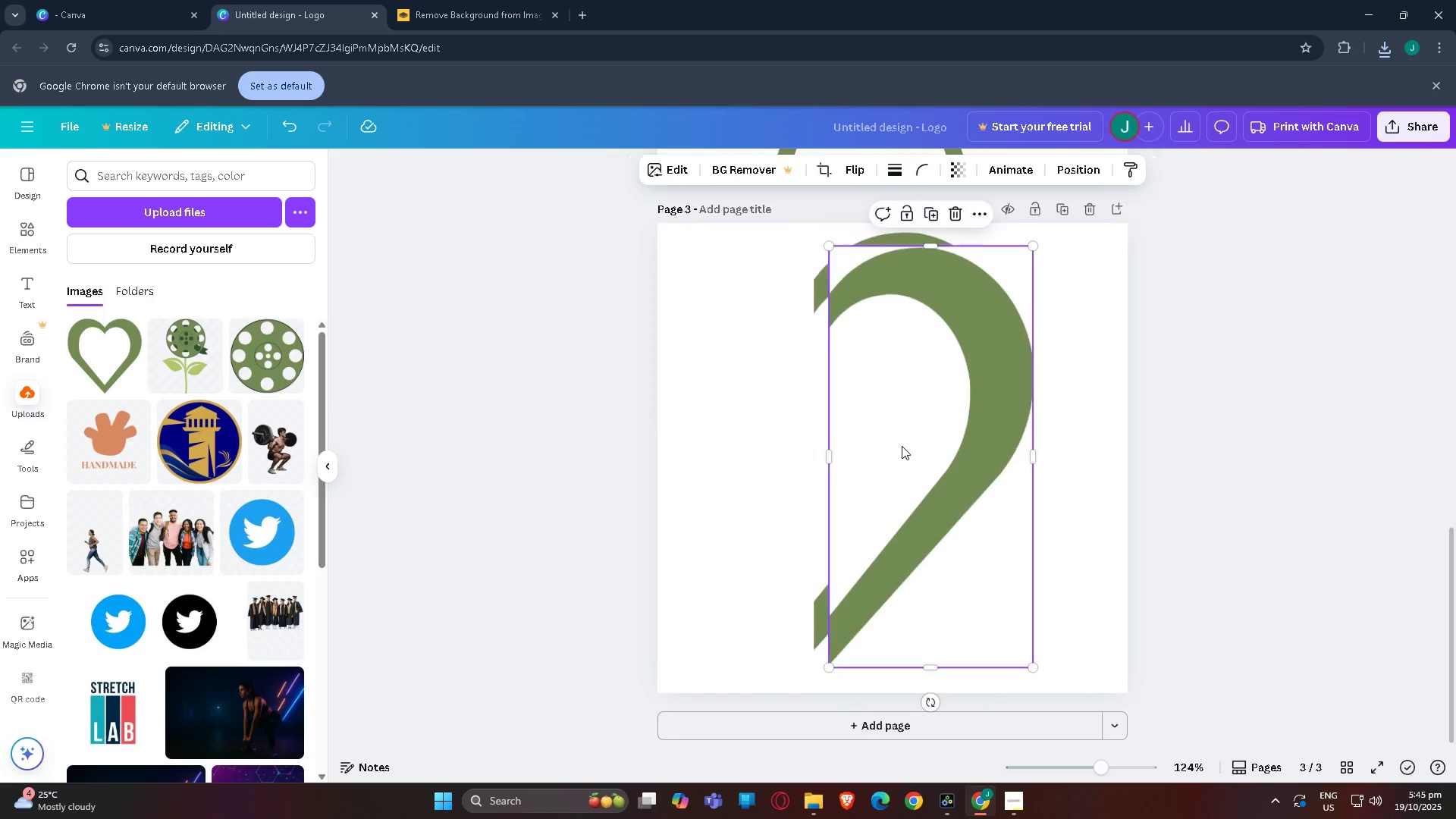 
key(Control+V)
 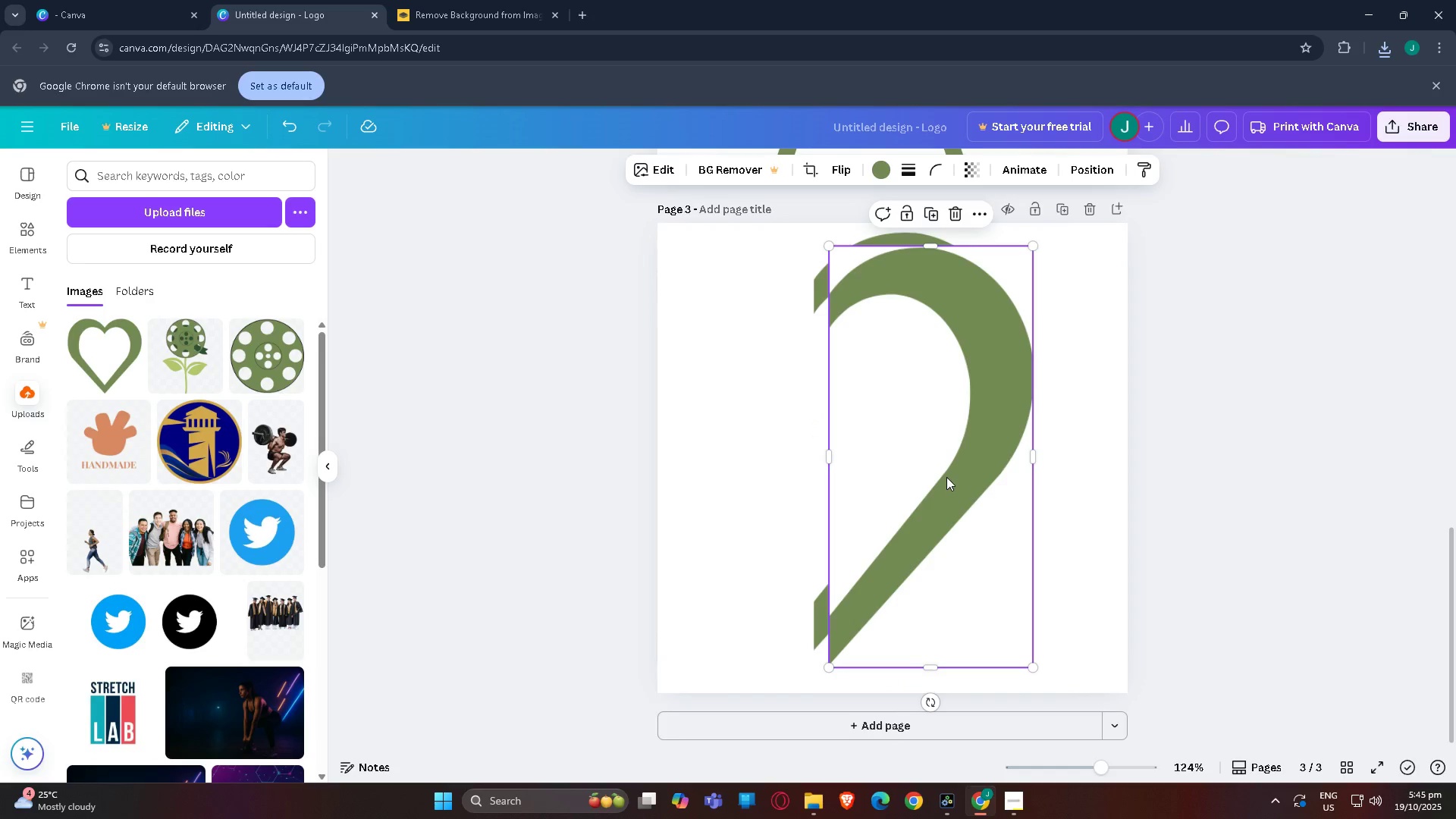 
left_click_drag(start_coordinate=[946, 477], to_coordinate=[977, 507])
 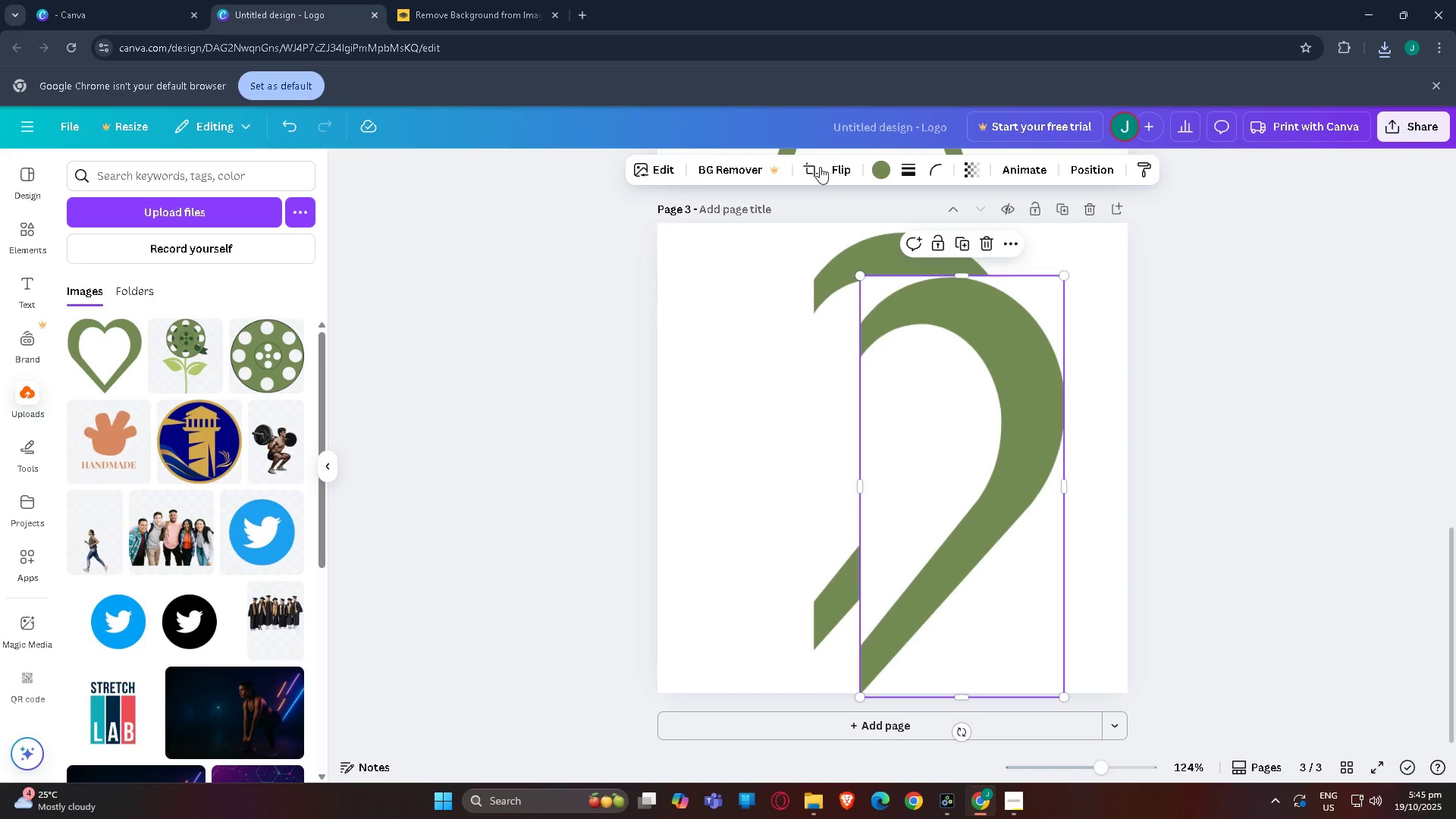 
left_click([842, 170])
 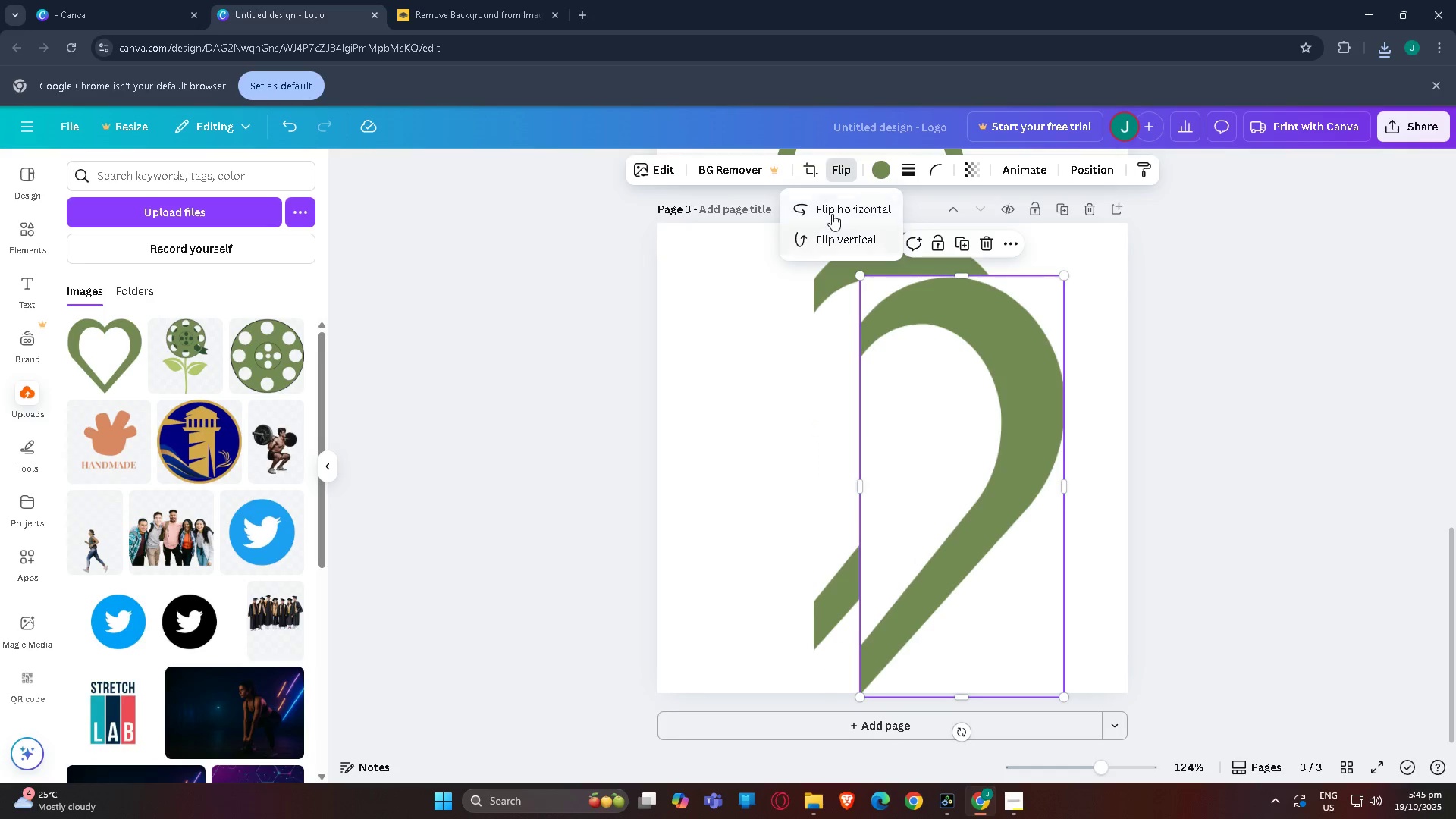 
left_click([832, 213])
 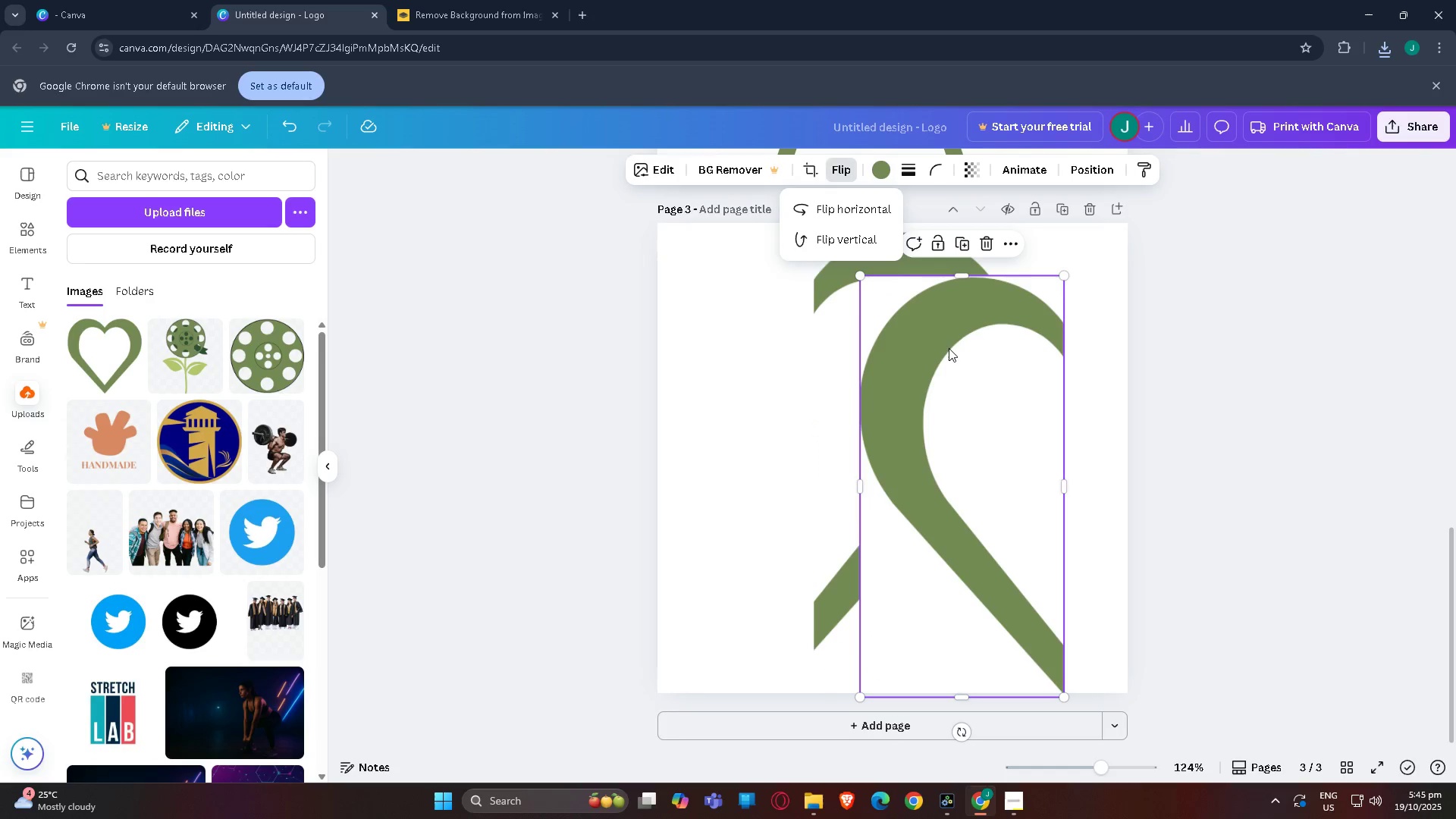 
left_click_drag(start_coordinate=[958, 370], to_coordinate=[931, 528])
 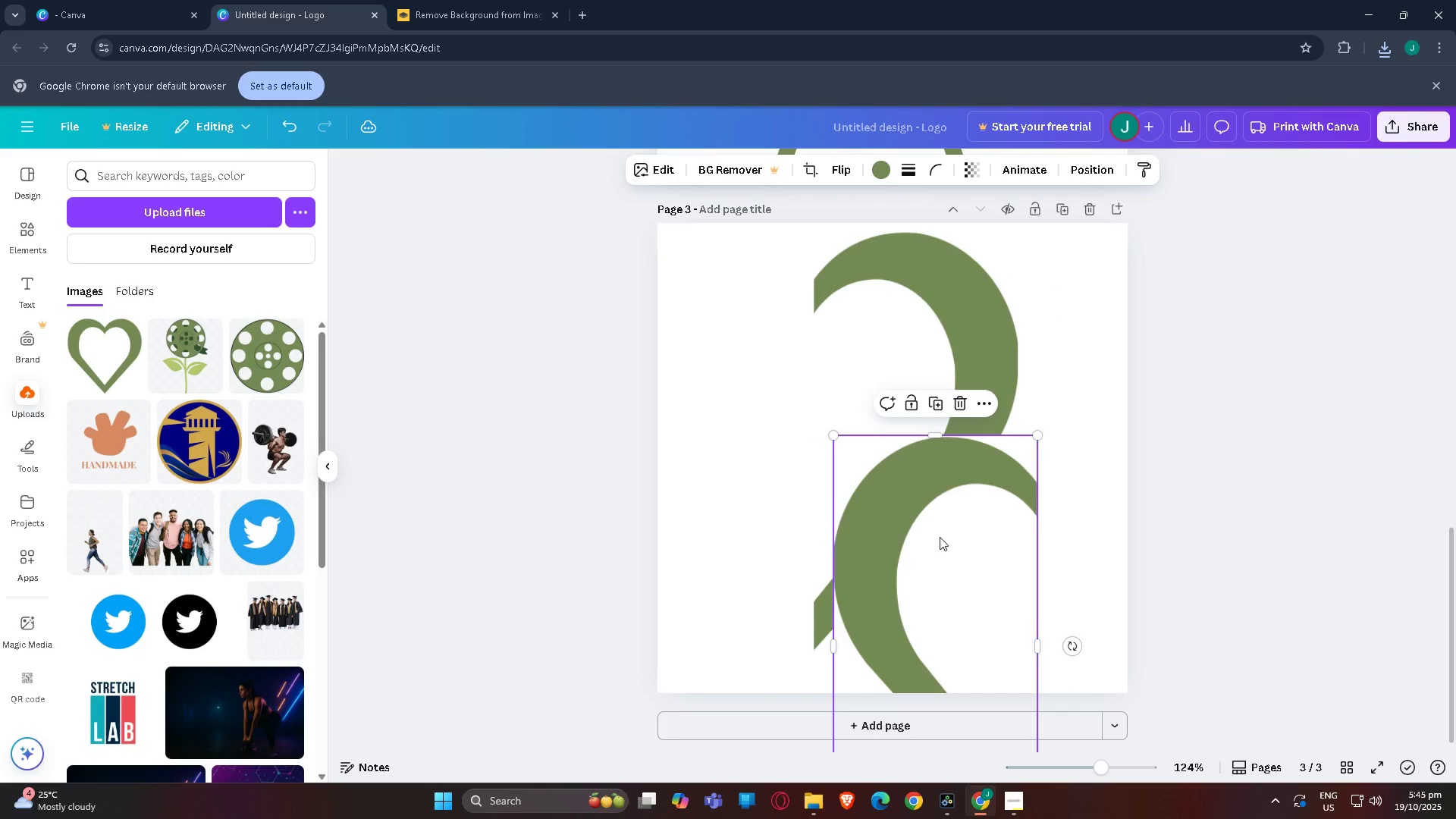 
left_click_drag(start_coordinate=[940, 544], to_coordinate=[944, 418])
 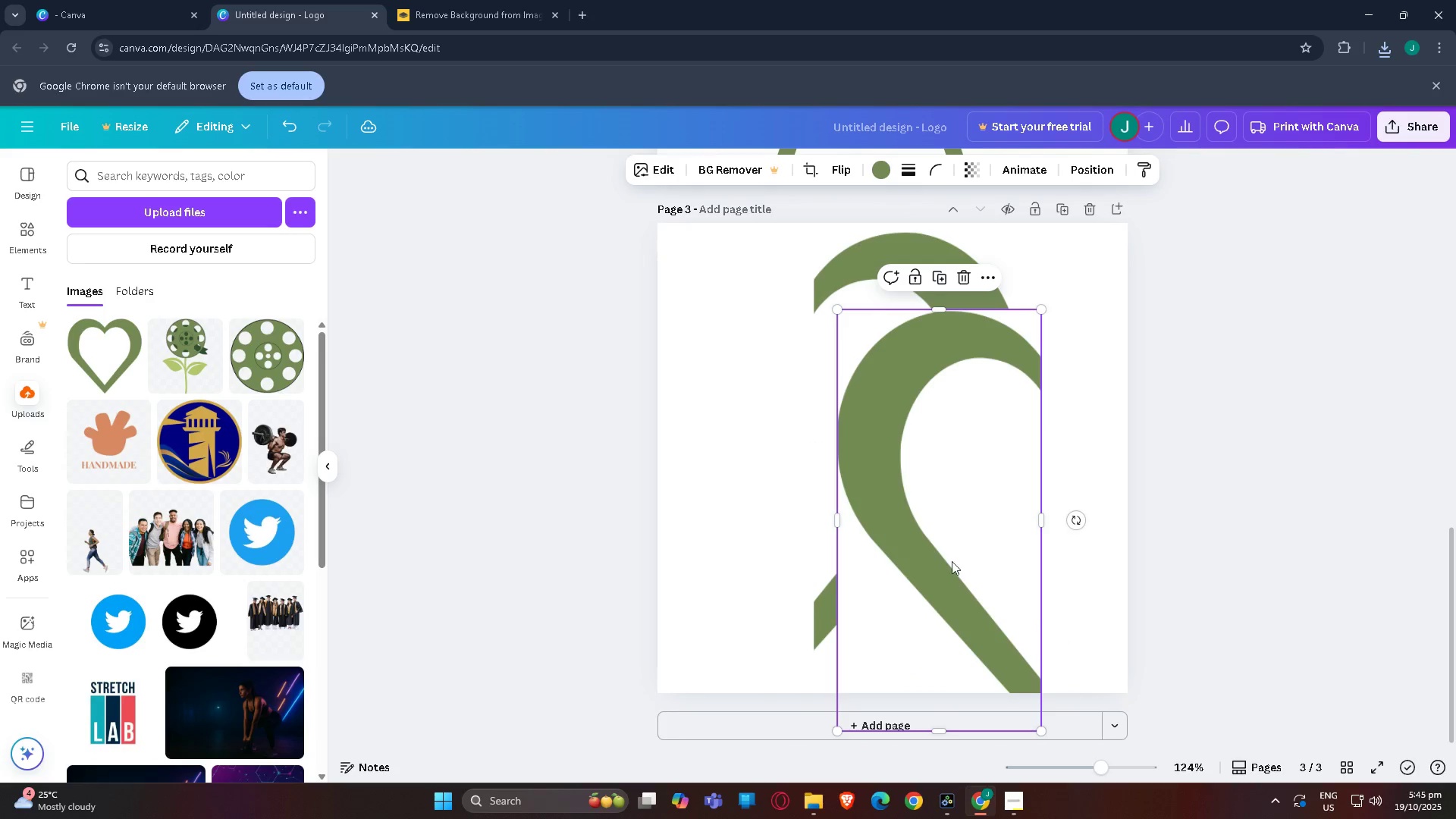 
left_click_drag(start_coordinate=[953, 582], to_coordinate=[944, 530])
 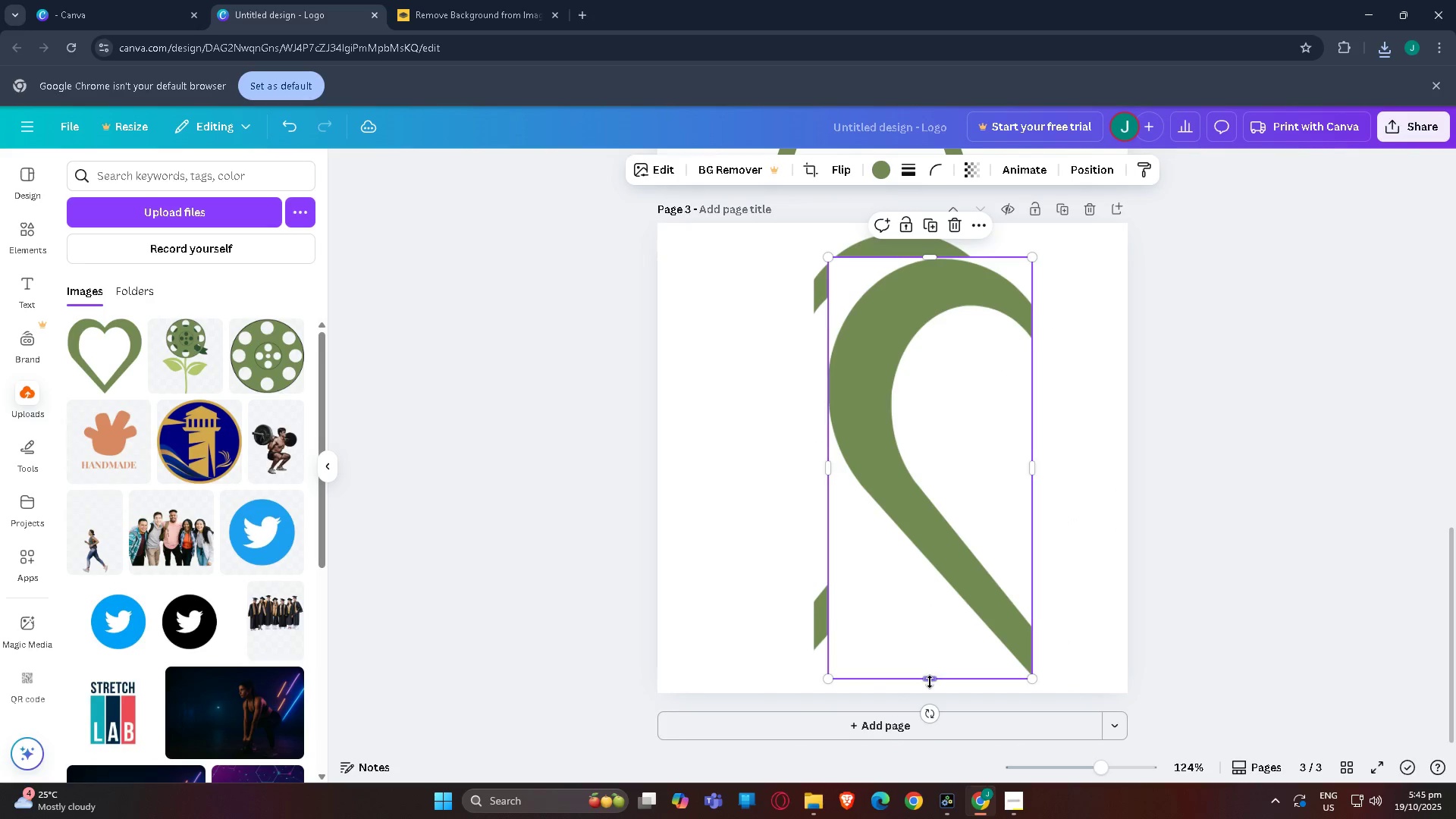 
left_click_drag(start_coordinate=[930, 681], to_coordinate=[933, 433])
 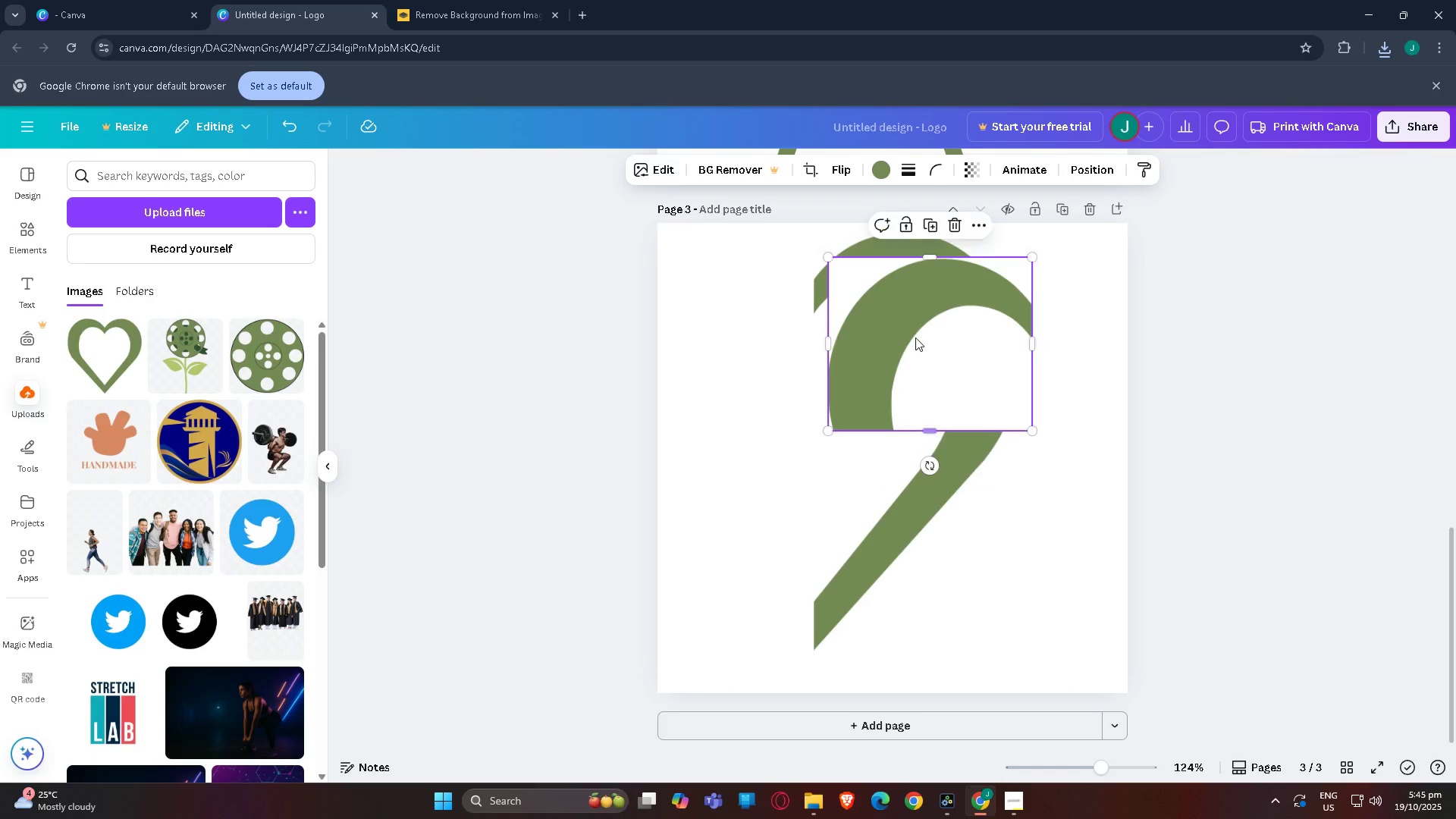 
left_click_drag(start_coordinate=[912, 318], to_coordinate=[853, 589])
 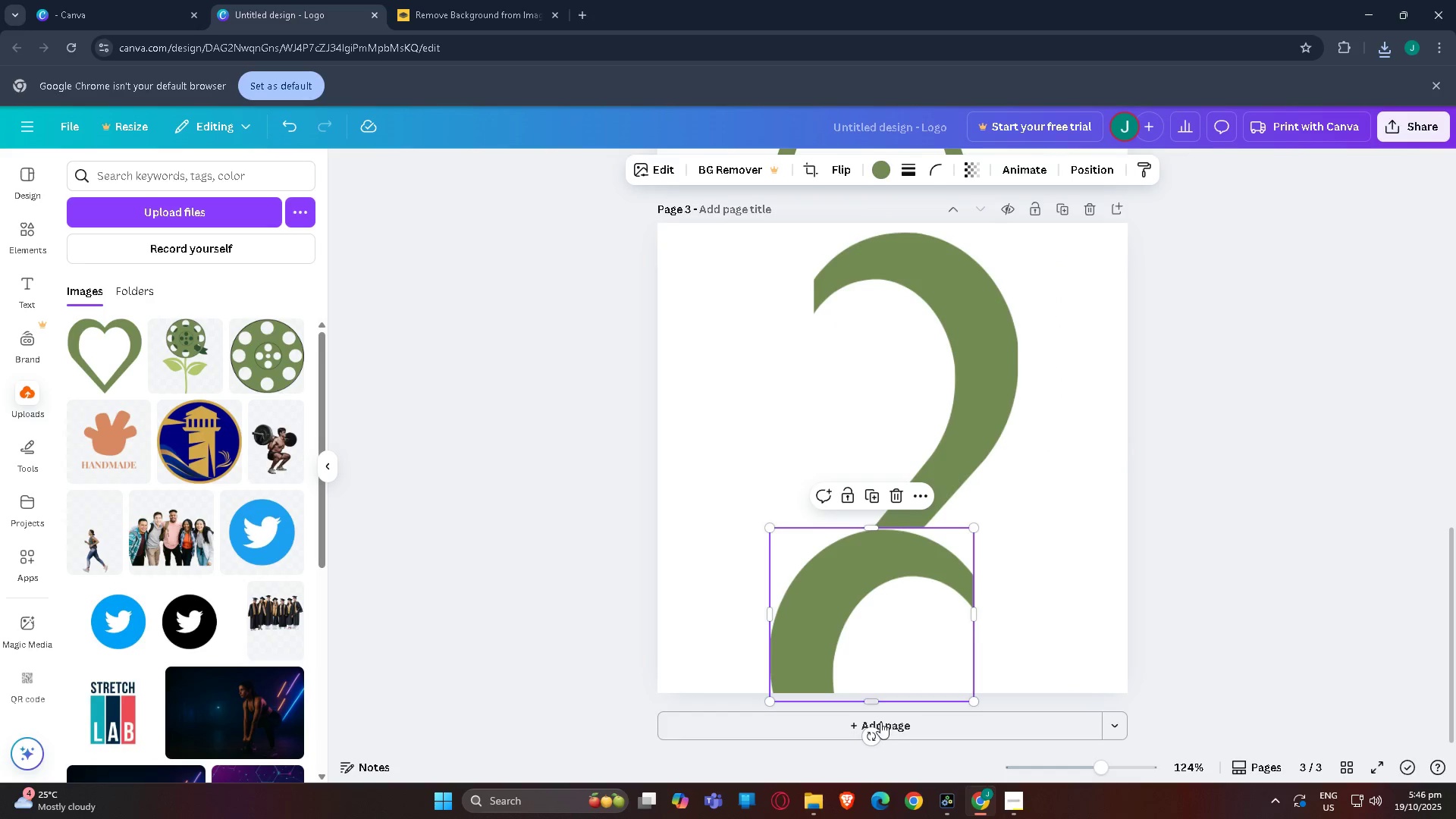 
left_click_drag(start_coordinate=[874, 739], to_coordinate=[964, 688])
 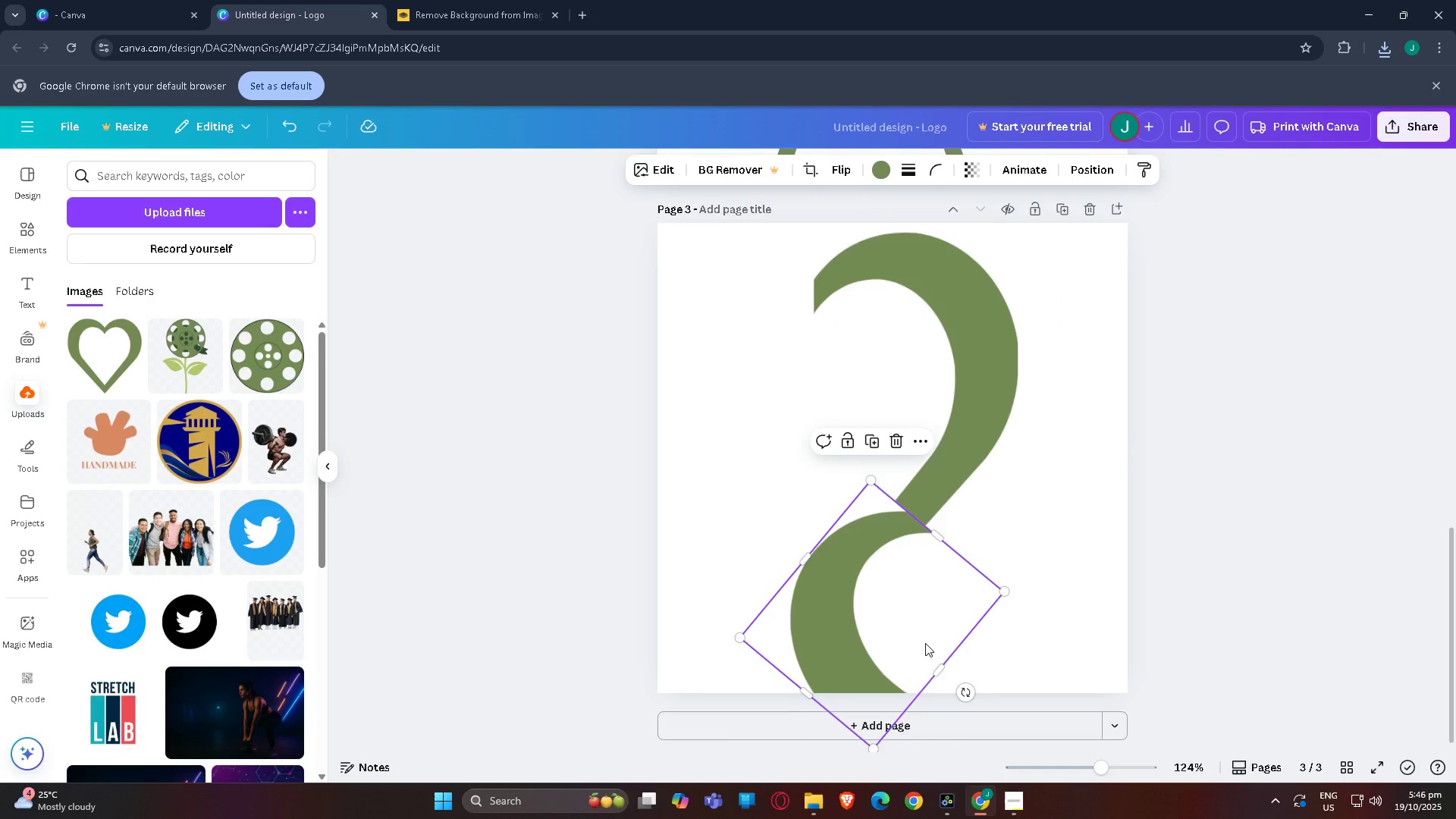 
left_click_drag(start_coordinate=[925, 642], to_coordinate=[951, 608])
 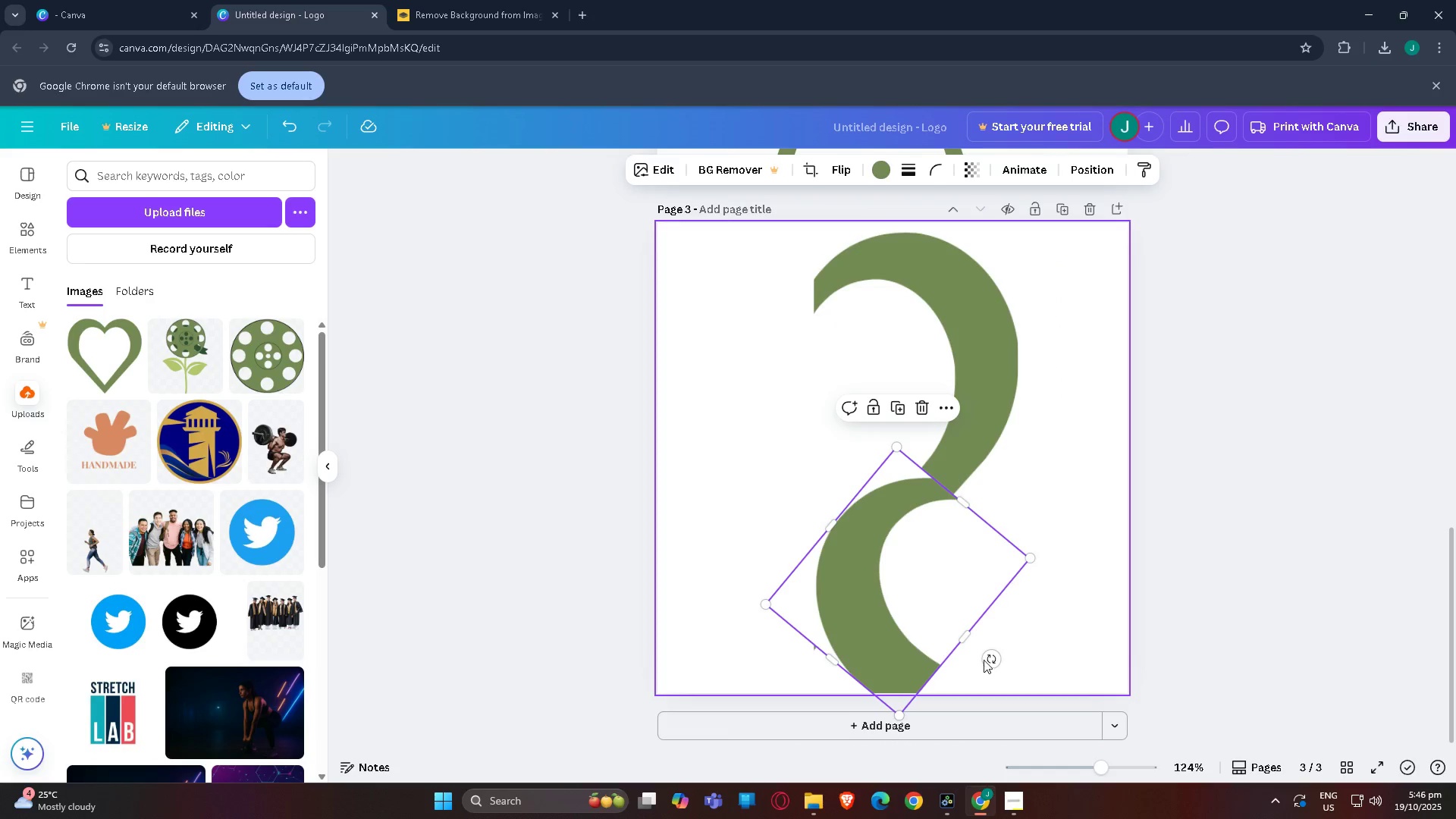 
left_click_drag(start_coordinate=[990, 659], to_coordinate=[974, 667])
 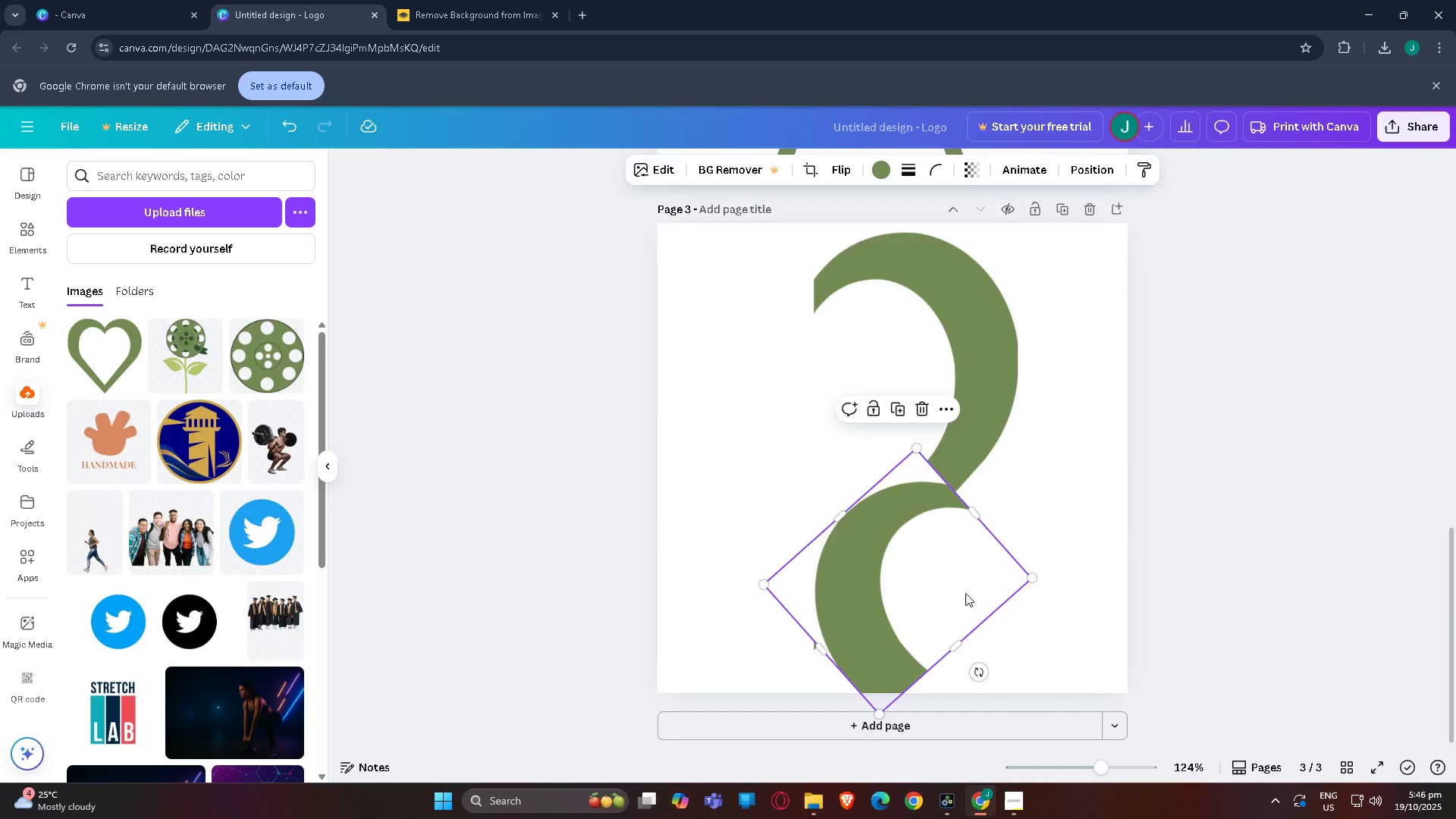 
scroll: coordinate [990, 533], scroll_direction: up, amount: 1.0
 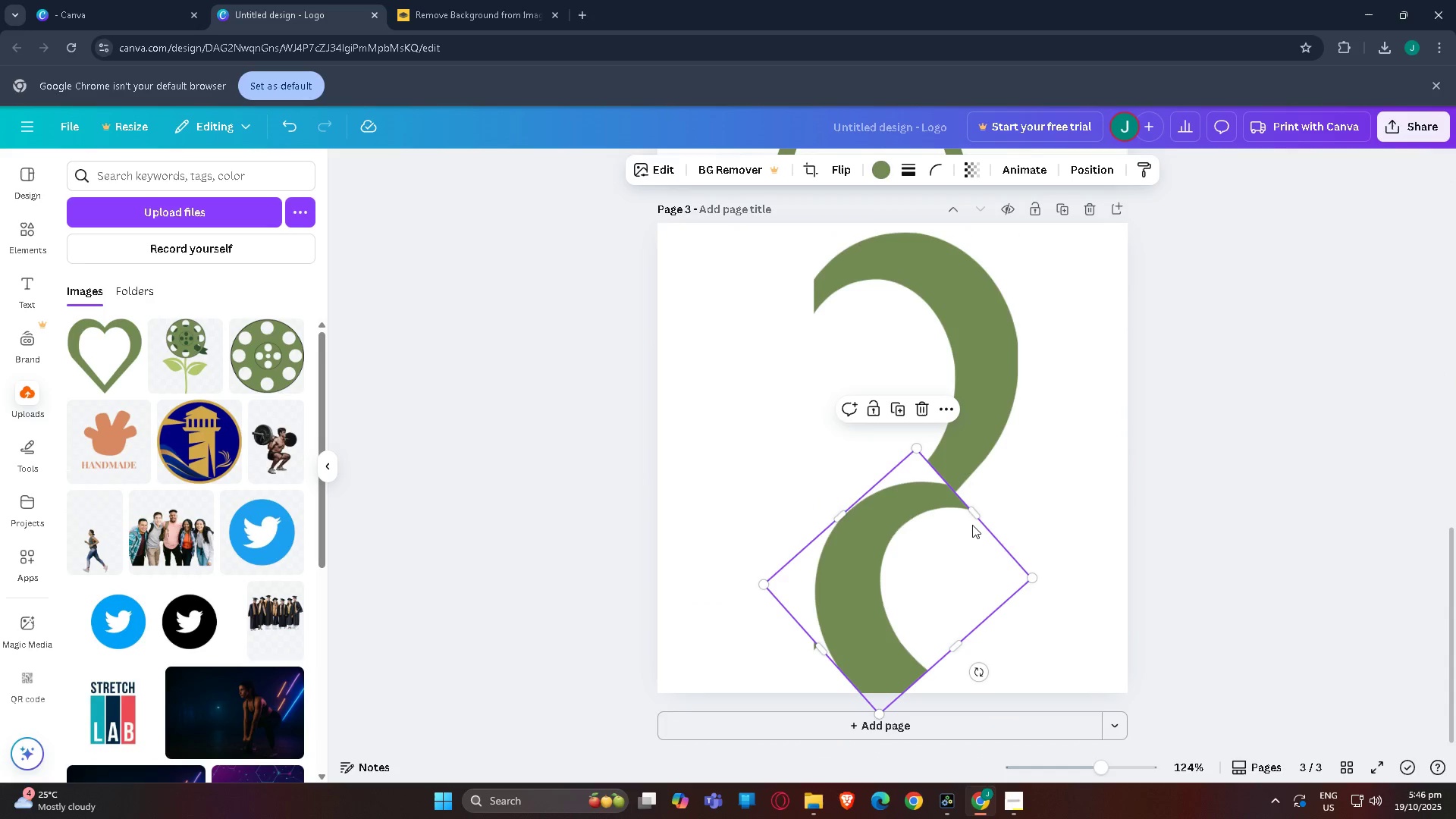 
scroll: coordinate [969, 522], scroll_direction: down, amount: 2.0
 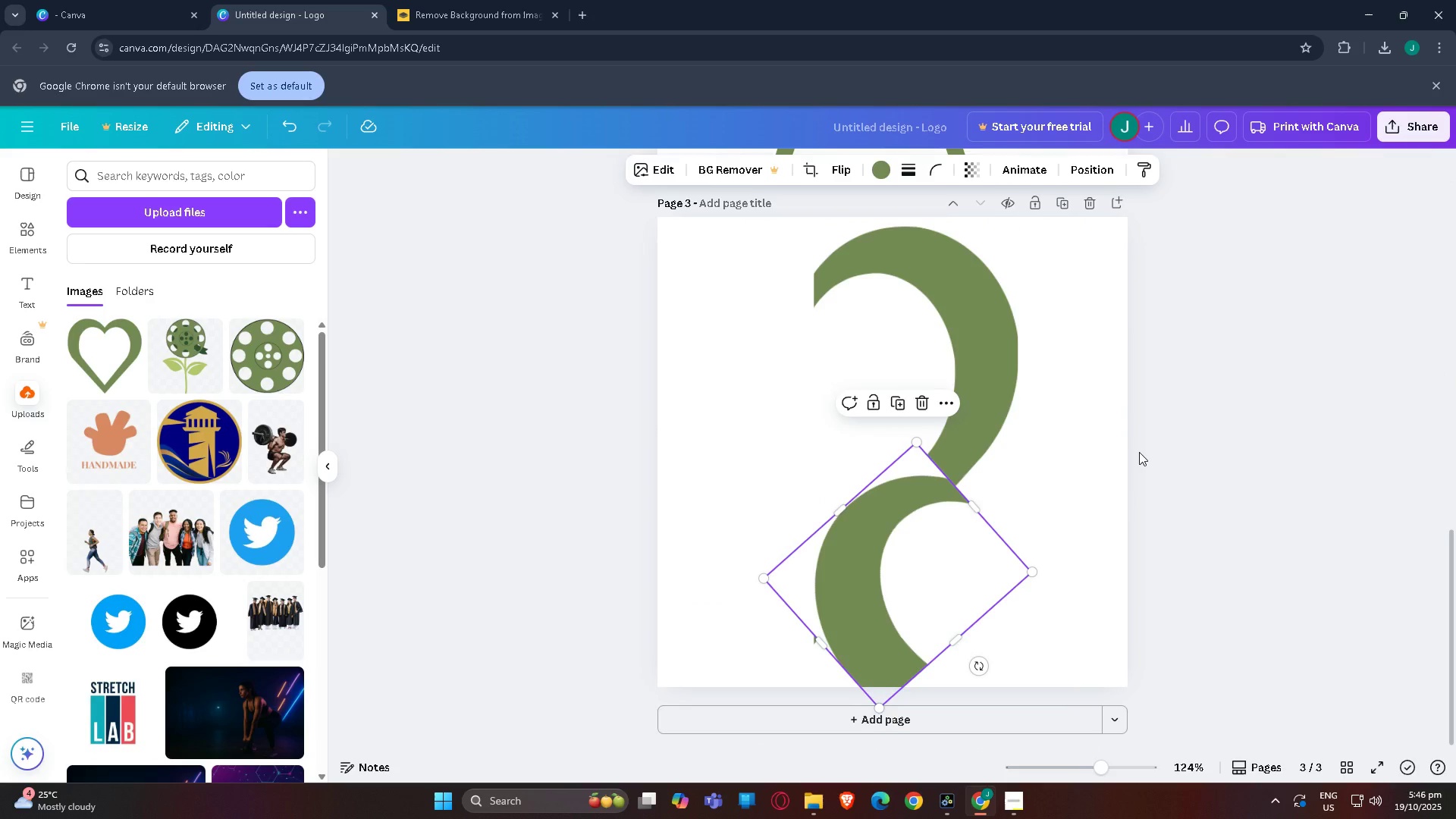 
left_click([1139, 452])
 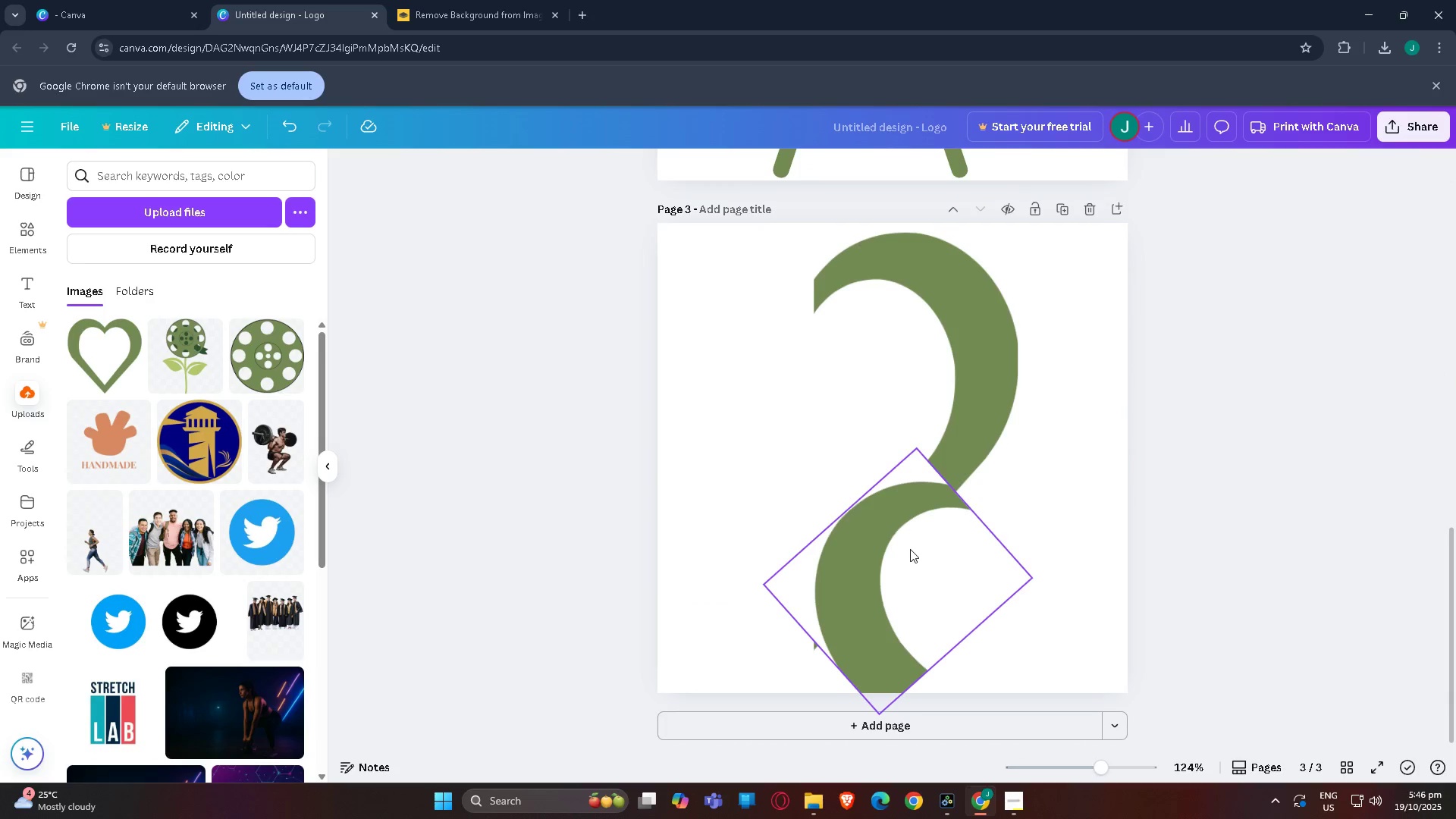 
left_click([908, 549])
 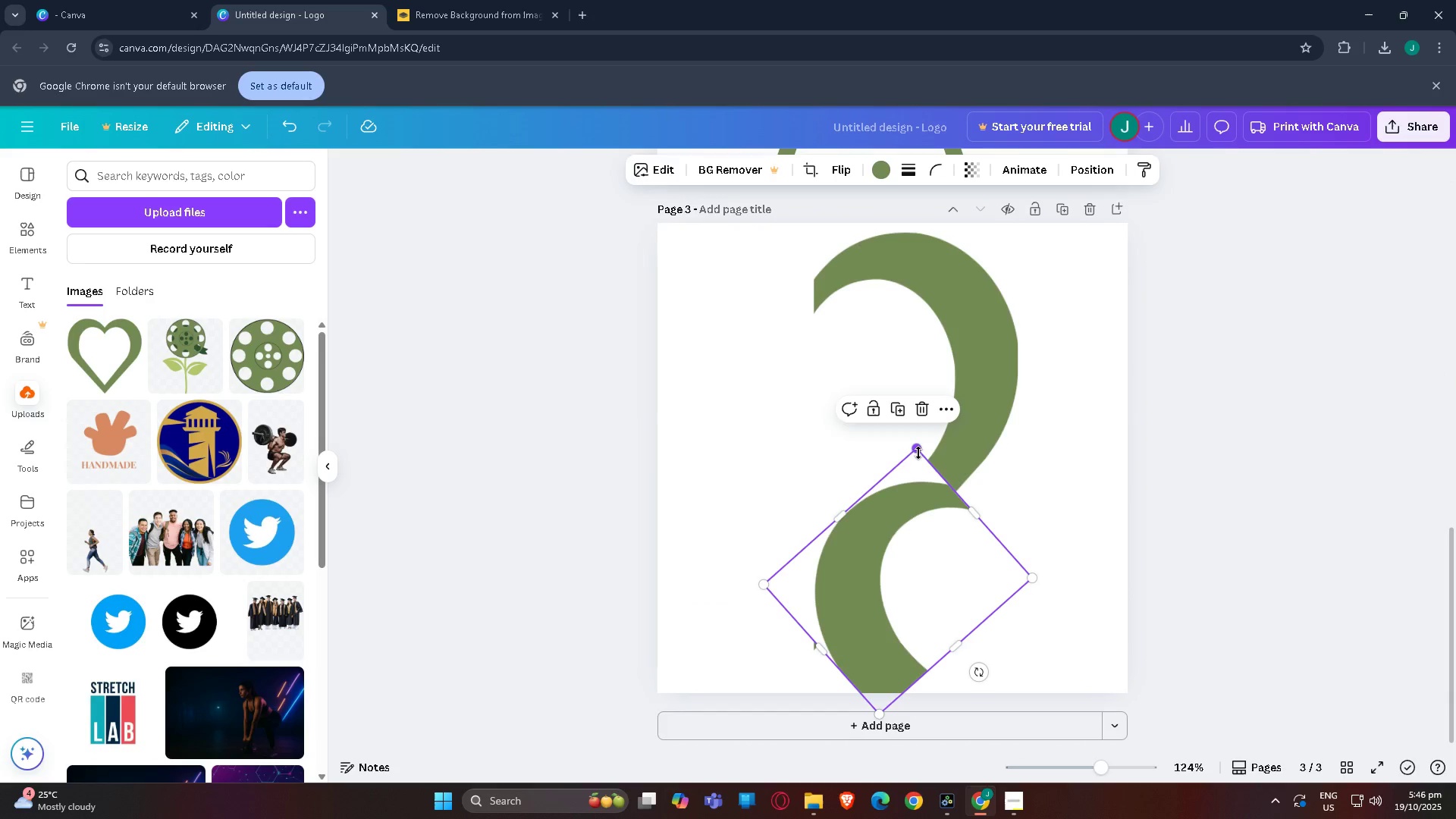 
left_click_drag(start_coordinate=[918, 453], to_coordinate=[909, 412])
 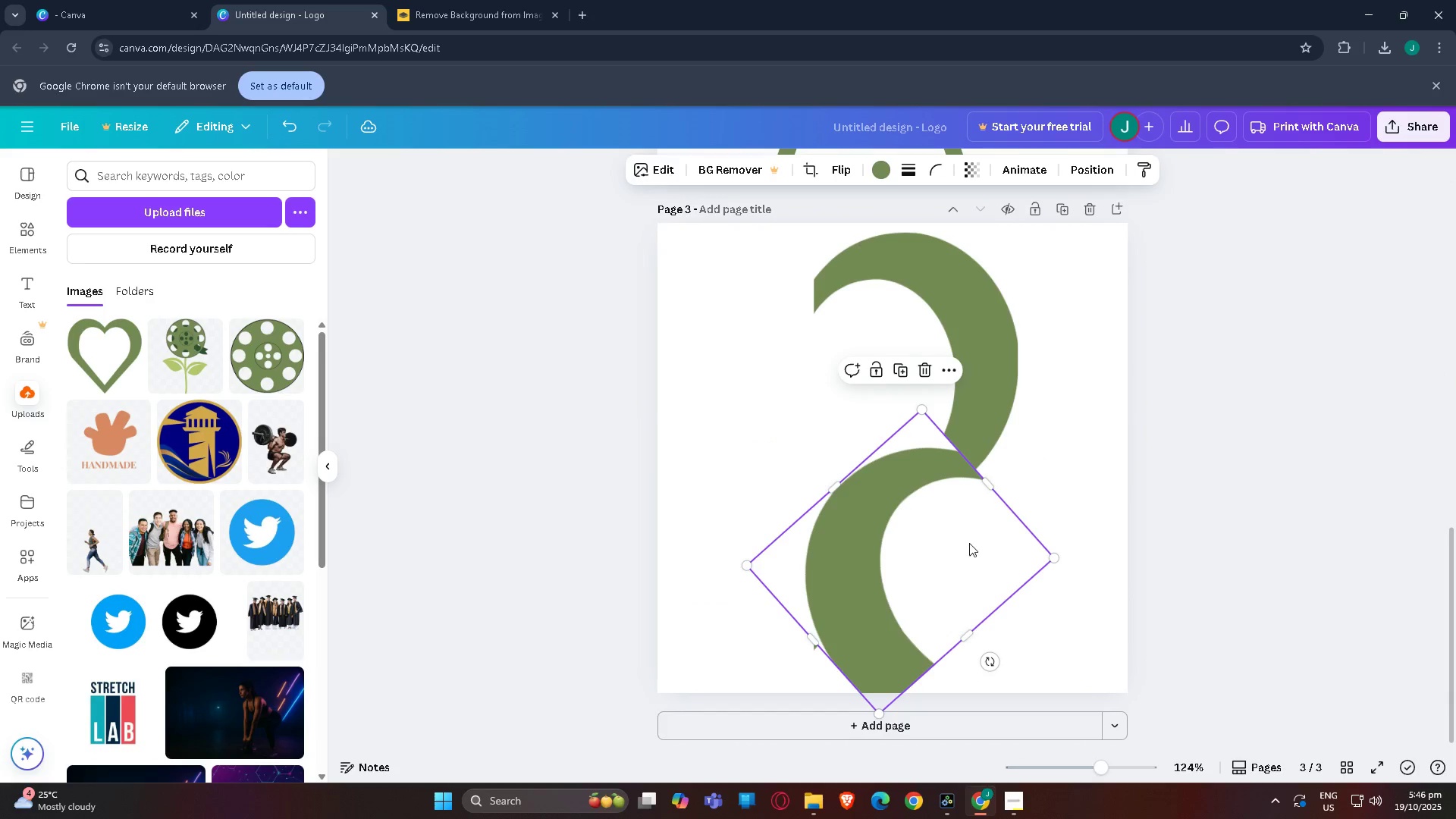 
left_click_drag(start_coordinate=[975, 548], to_coordinate=[1053, 526])
 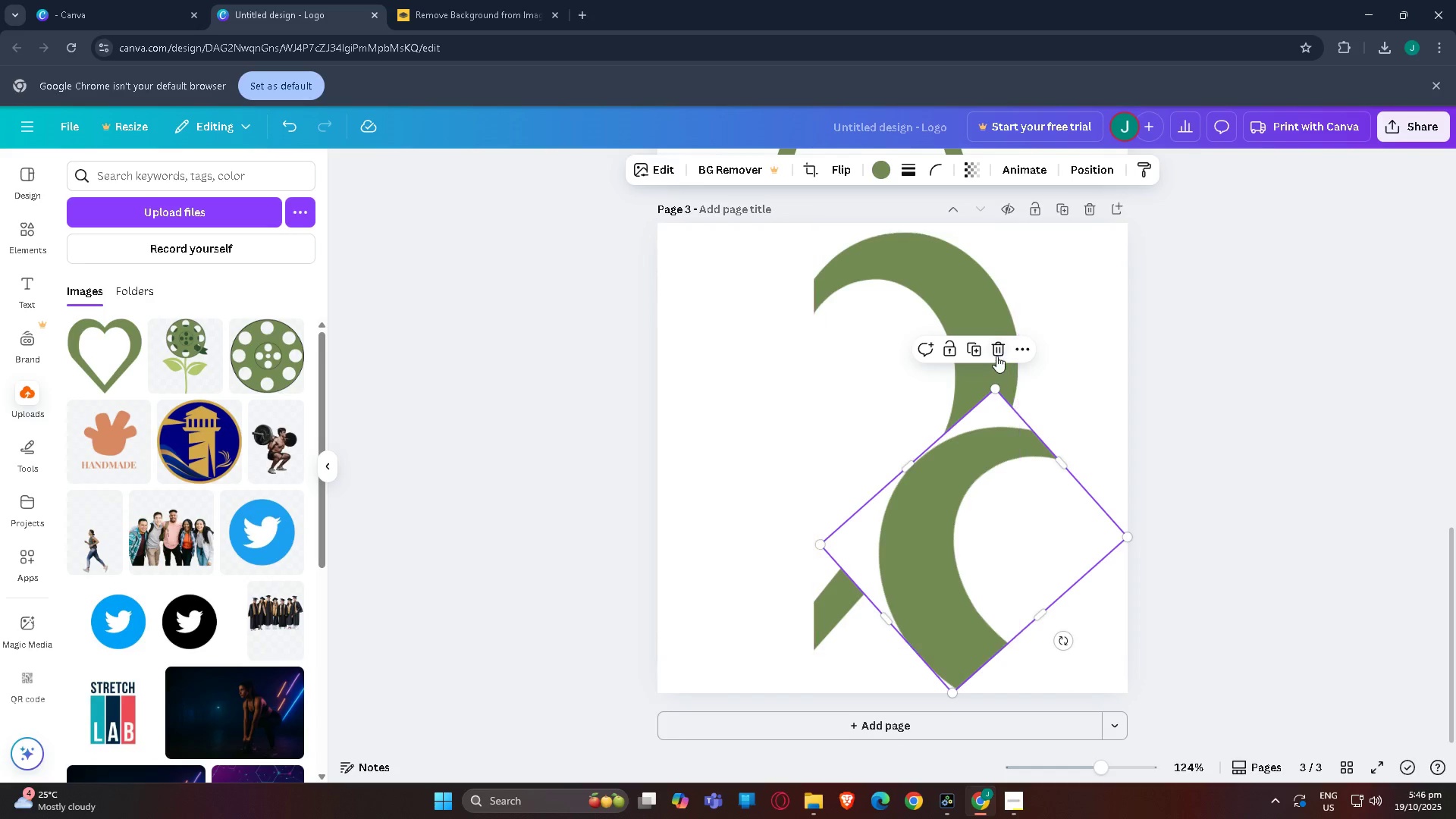 
left_click([994, 350])
 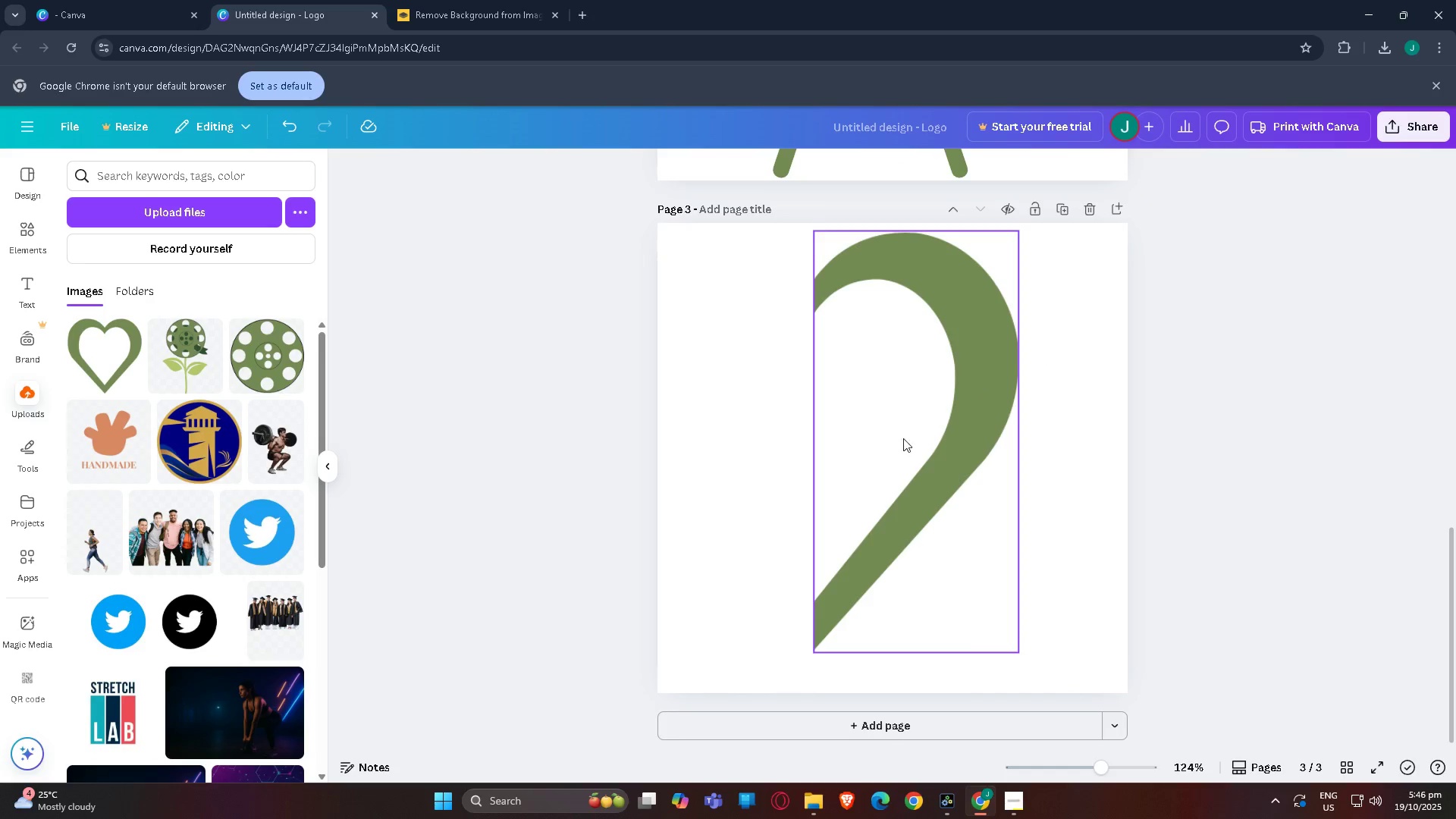 
left_click_drag(start_coordinate=[973, 416], to_coordinate=[1036, 525])
 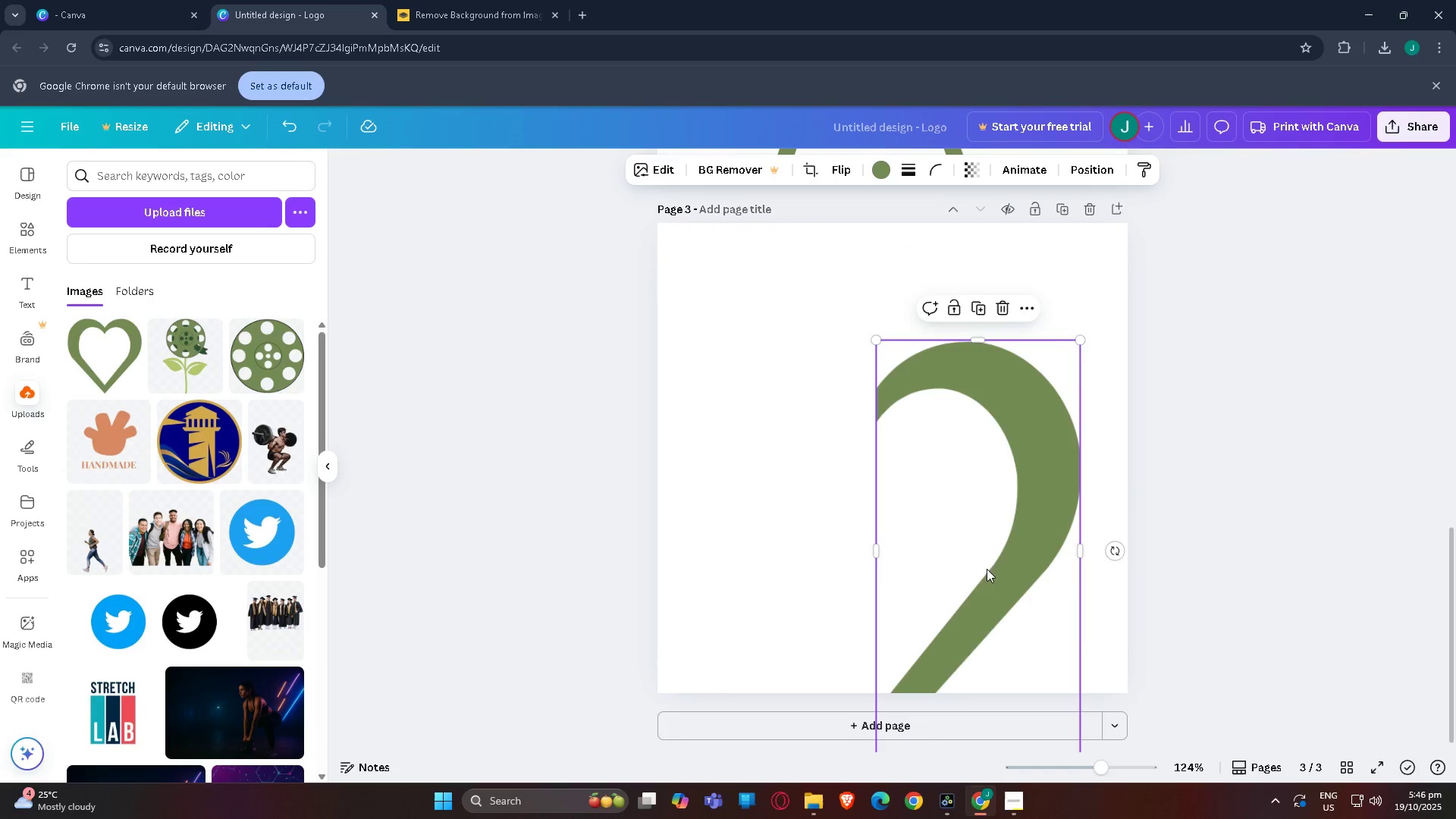 
left_click_drag(start_coordinate=[987, 568], to_coordinate=[969, 564])
 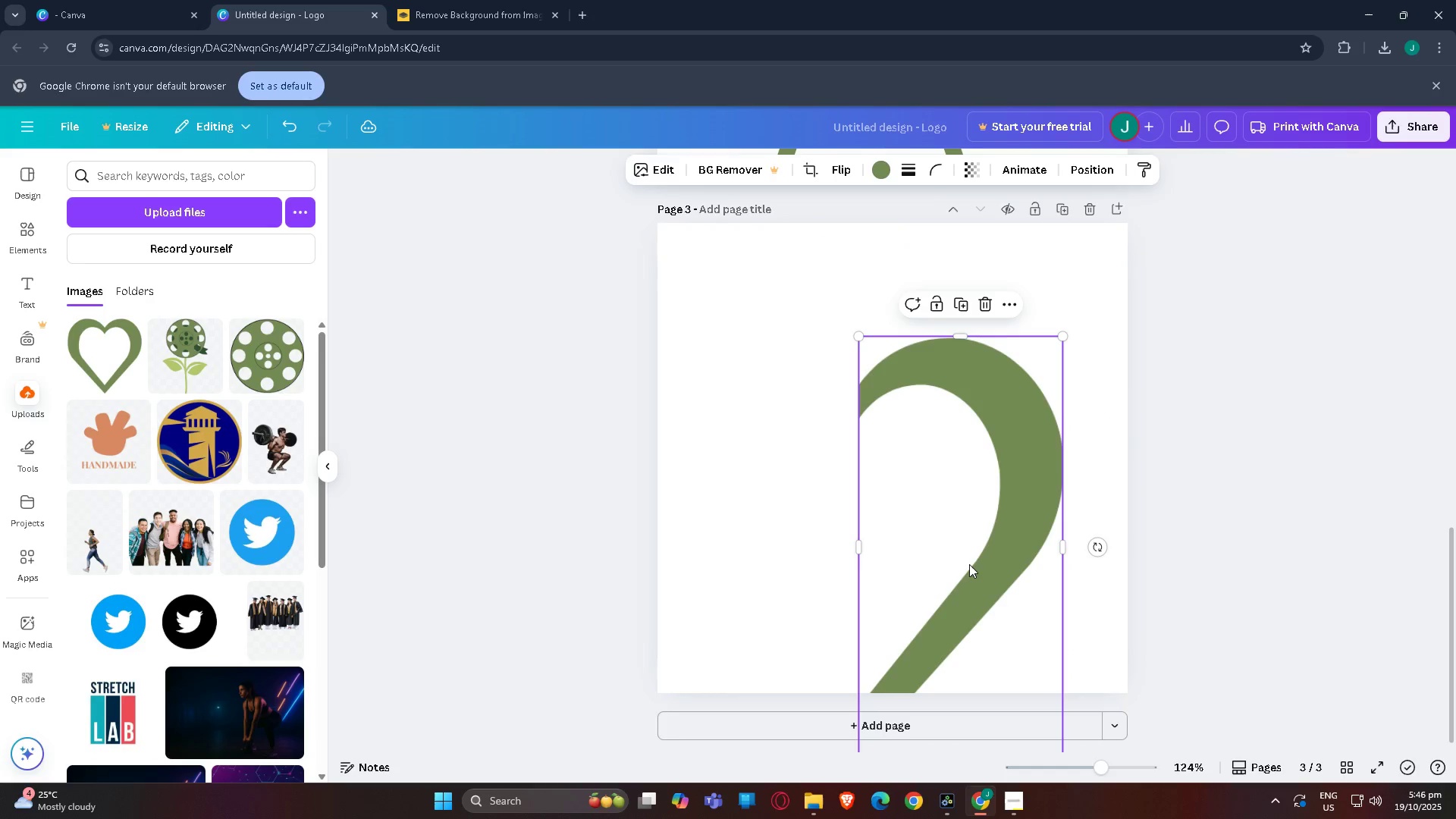 
hold_key(key=ControlLeft, duration=0.47)
 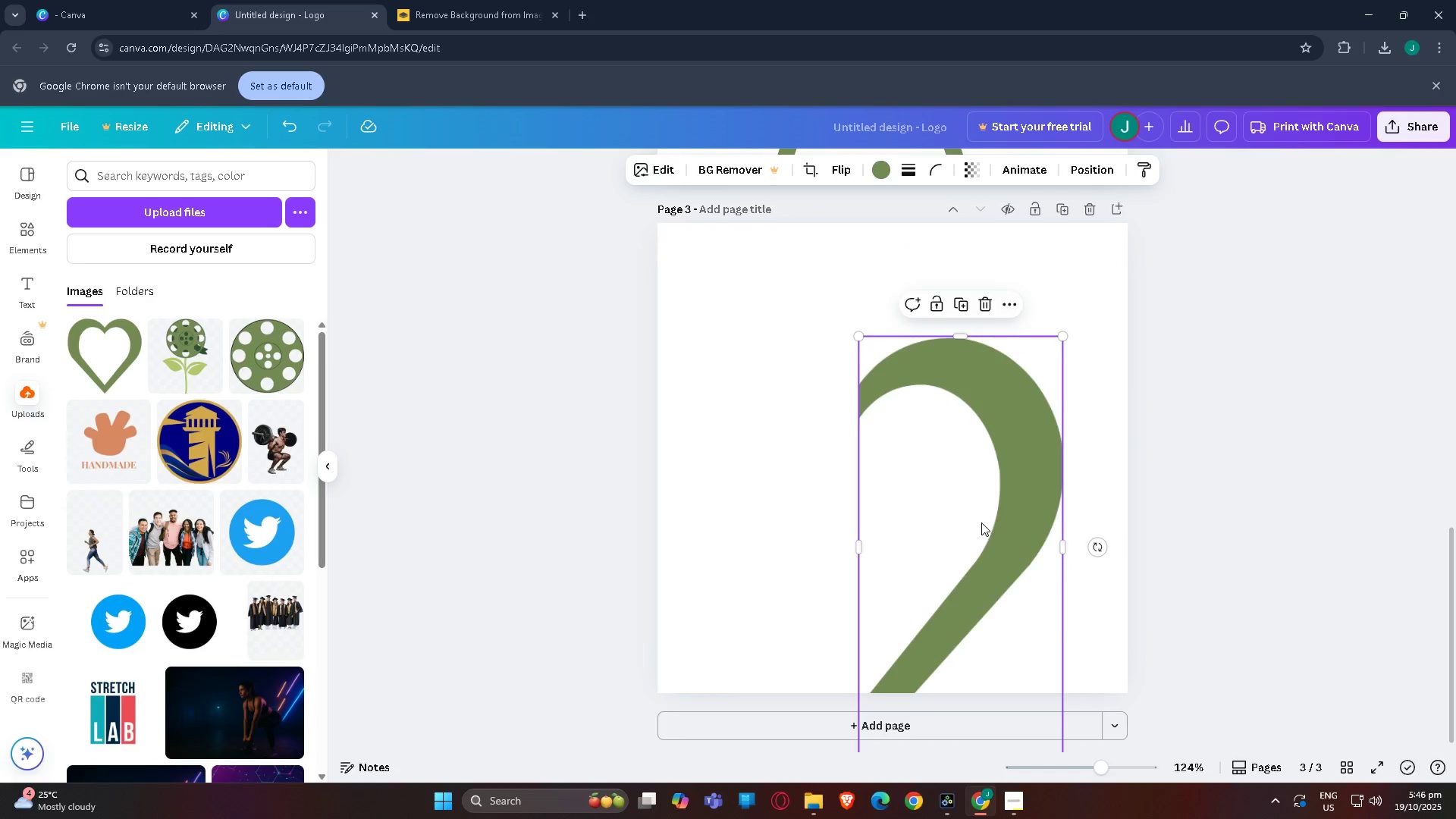 
left_click_drag(start_coordinate=[981, 522], to_coordinate=[976, 476])
 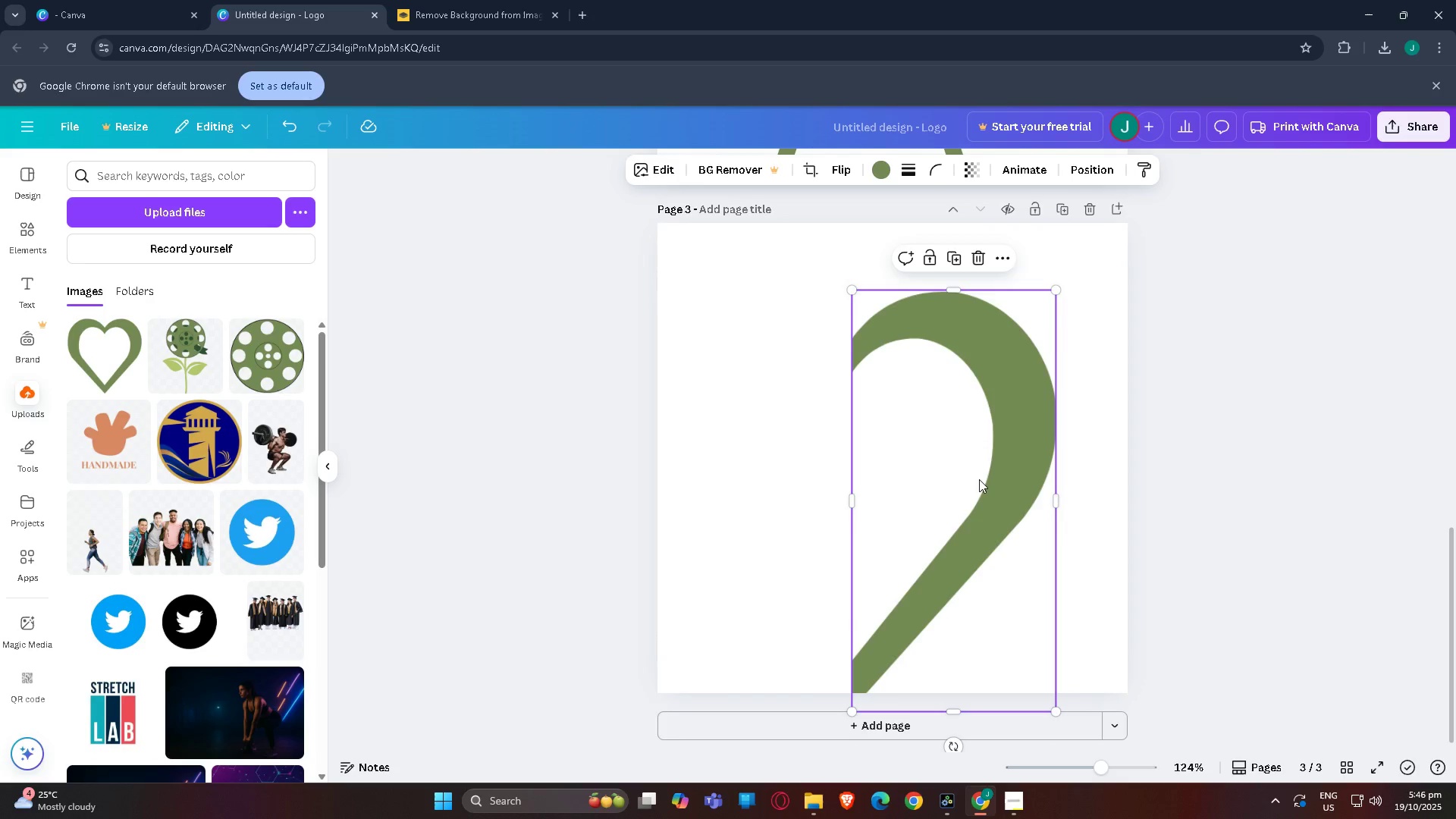 
left_click_drag(start_coordinate=[980, 479], to_coordinate=[1022, 535])
 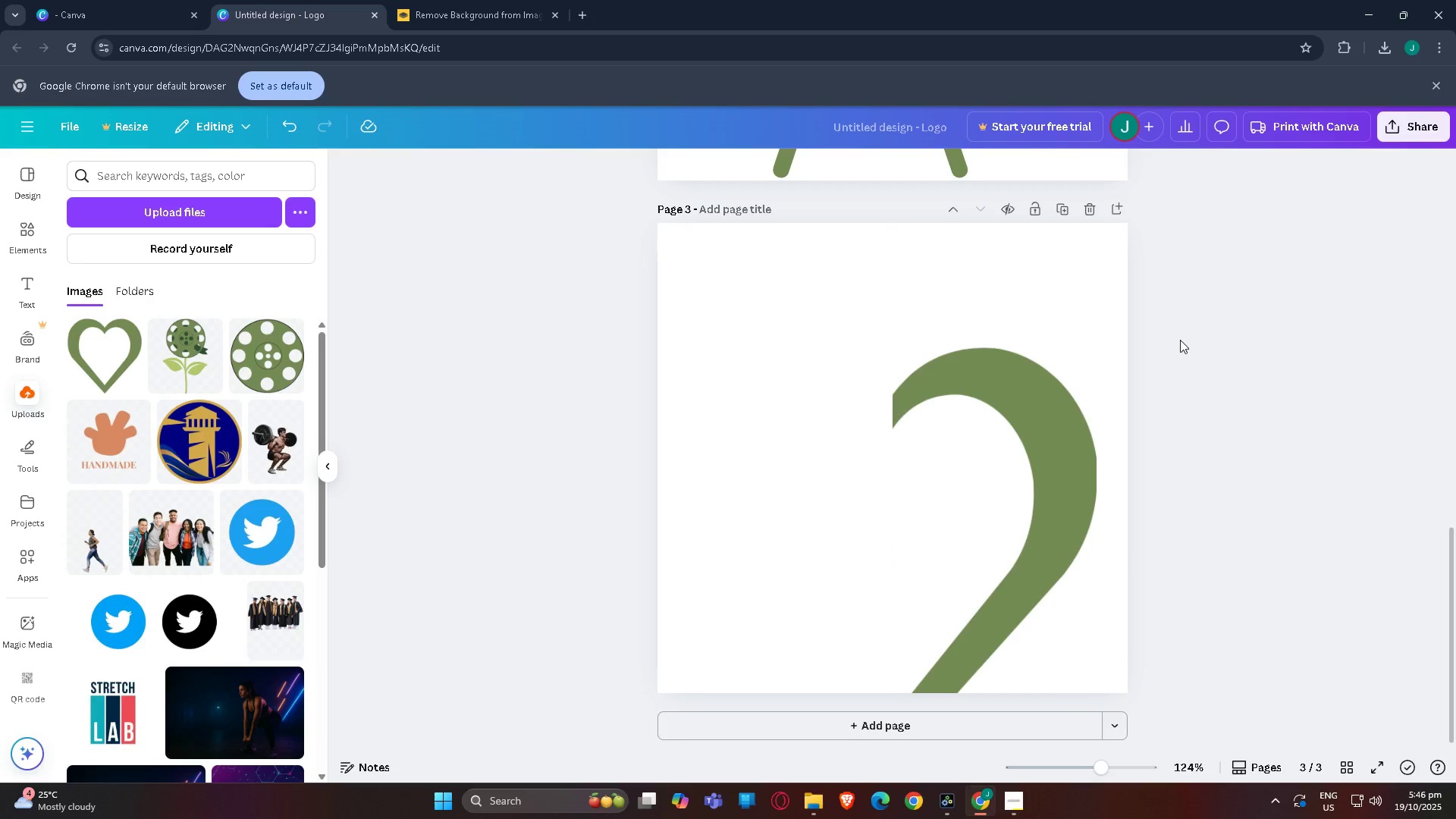 
scroll: coordinate [935, 475], scroll_direction: up, amount: 13.0
 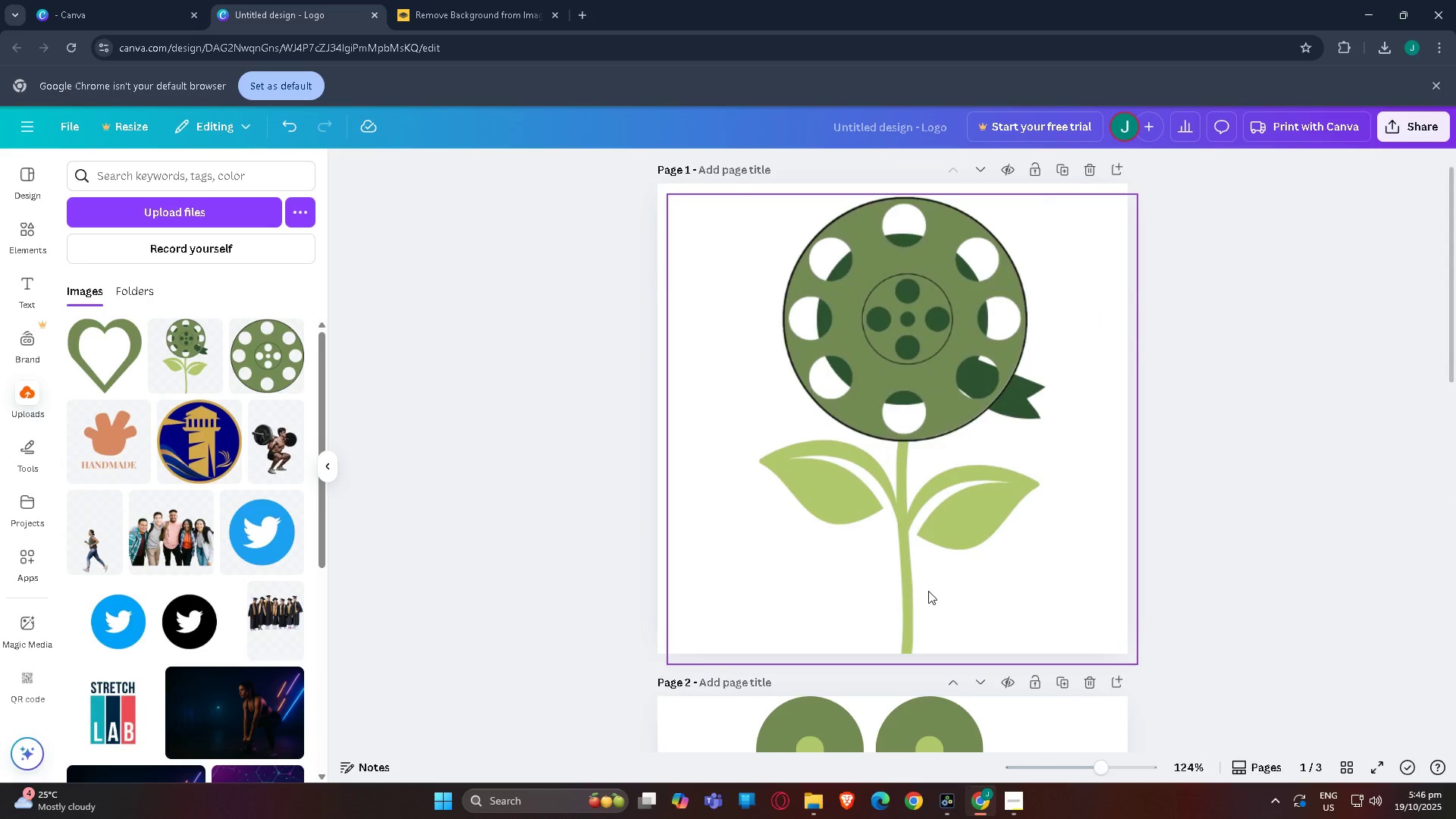 
left_click([920, 583])
 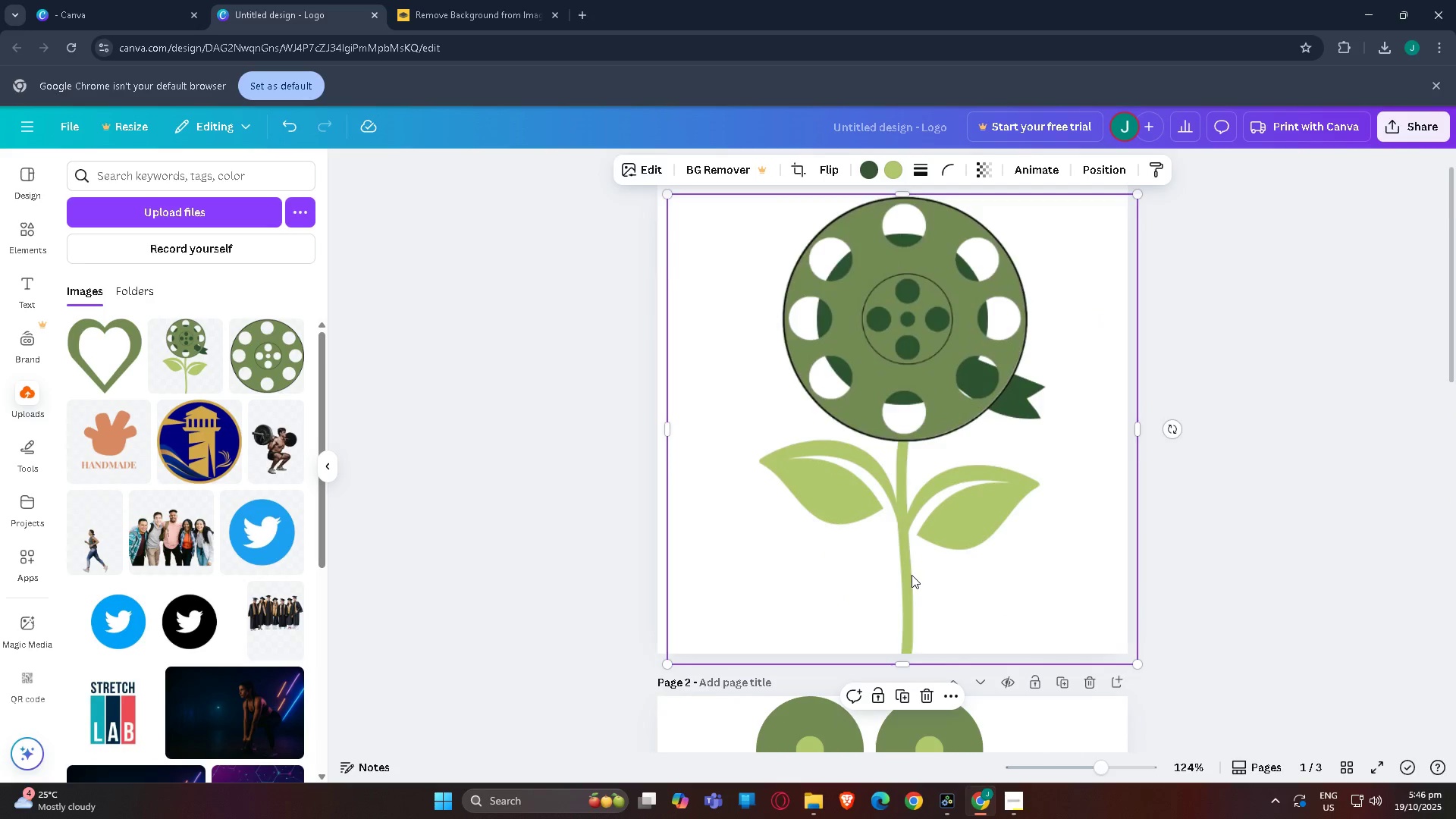 
scroll: coordinate [912, 575], scroll_direction: down, amount: 3.0
 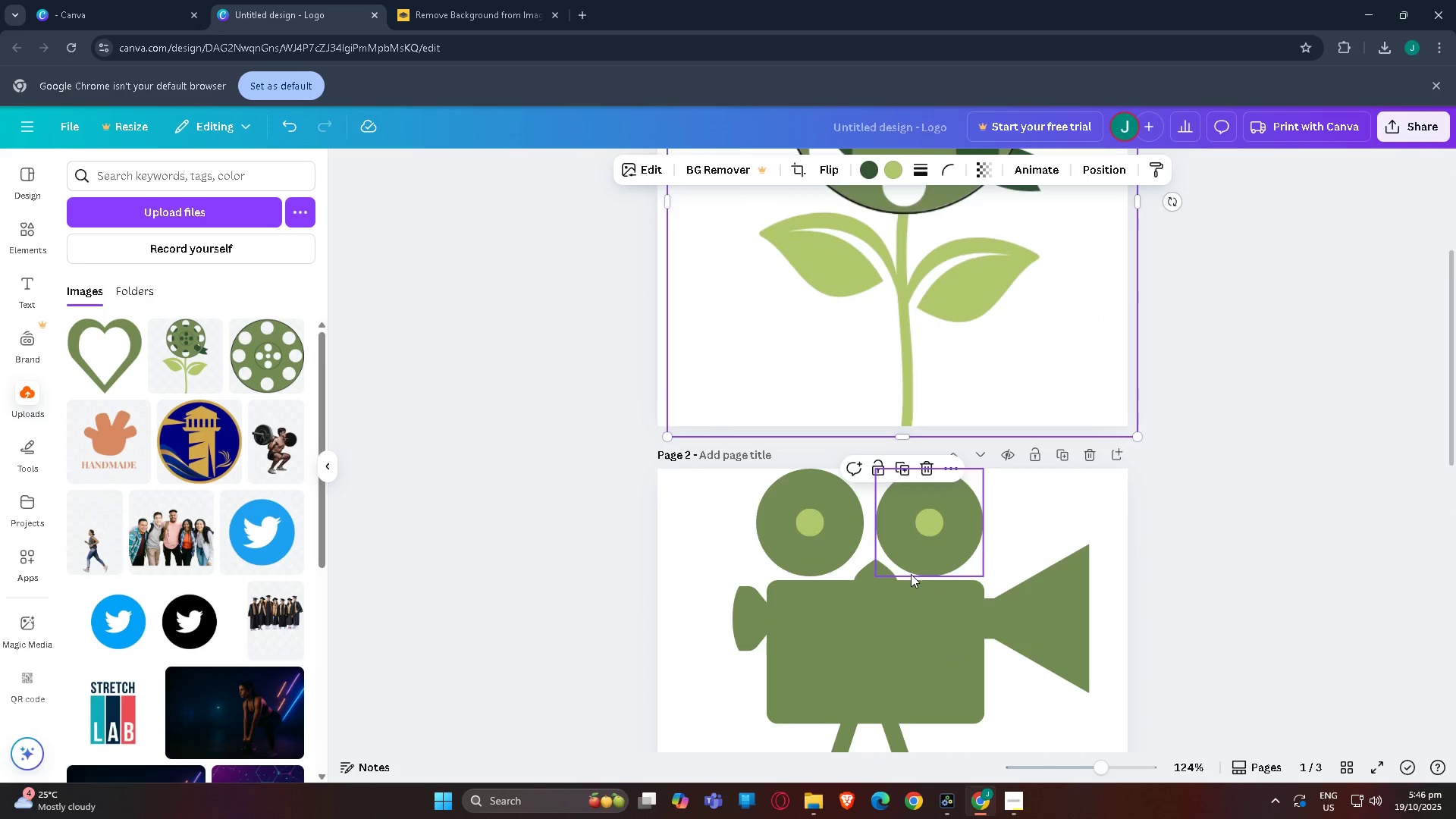 
scroll: coordinate [909, 570], scroll_direction: none, amount: 0.0
 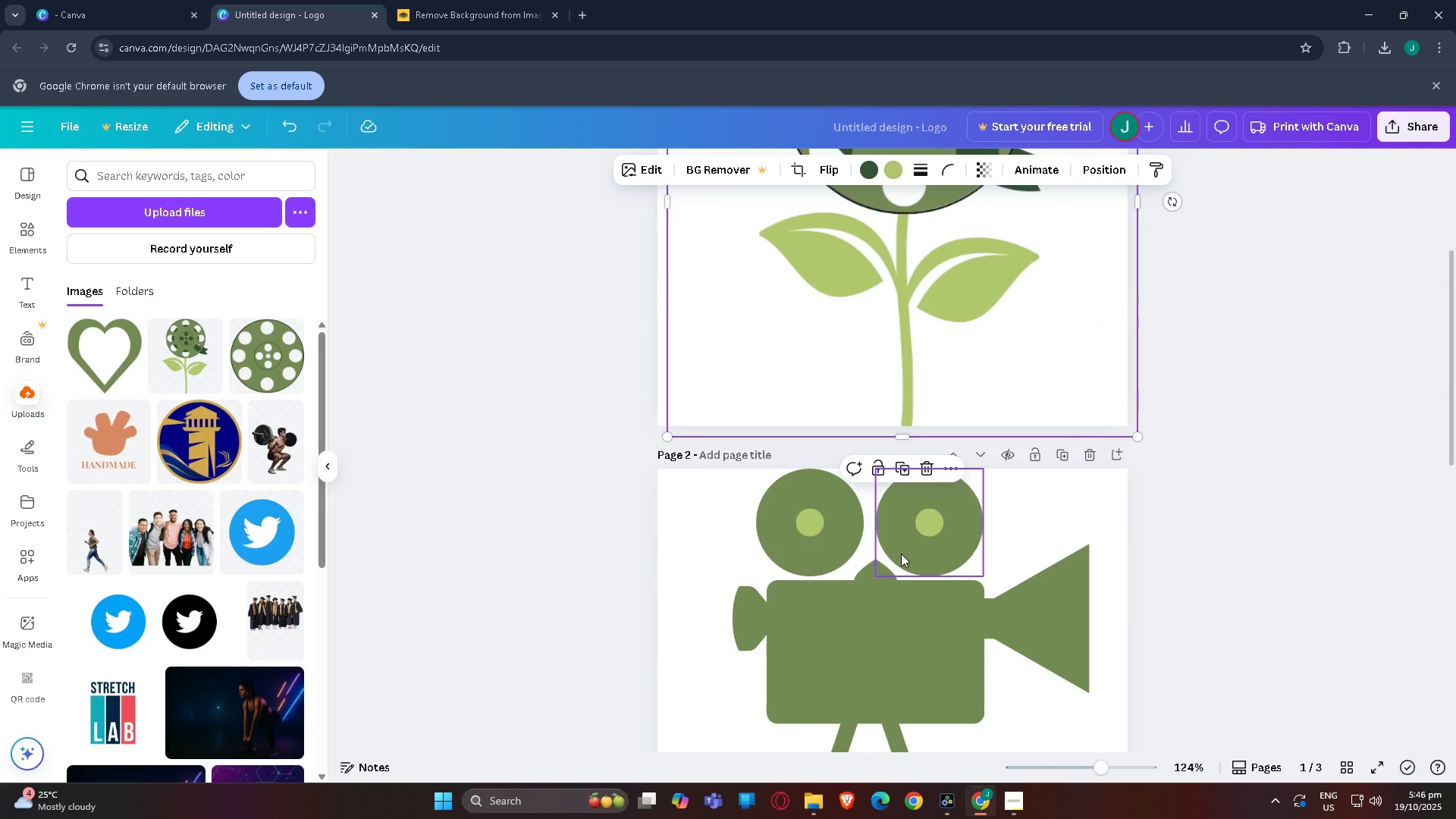 
scroll: coordinate [901, 554], scroll_direction: down, amount: 8.0
 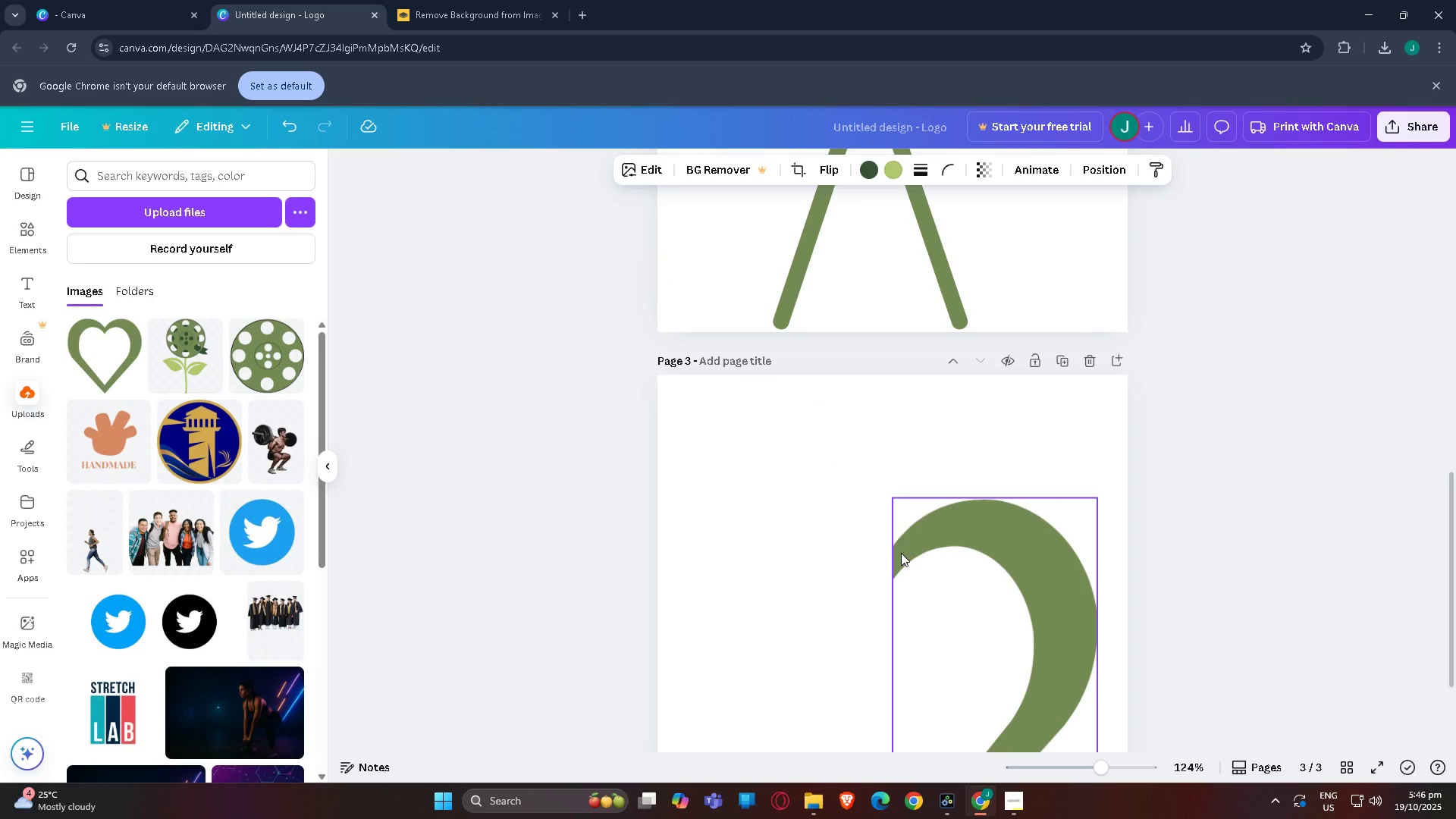 
scroll: coordinate [977, 541], scroll_direction: up, amount: 14.0
 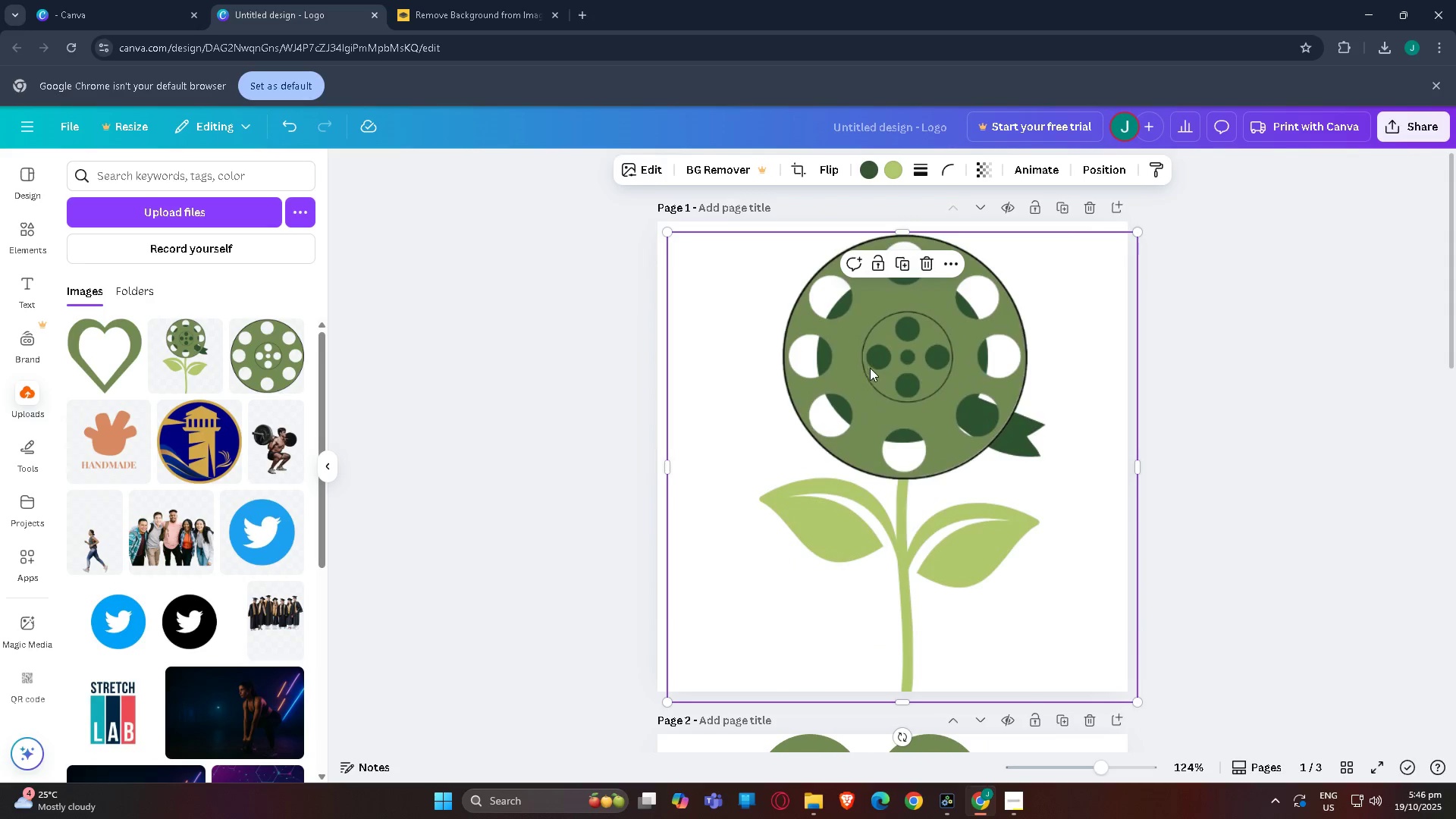 
left_click([870, 368])
 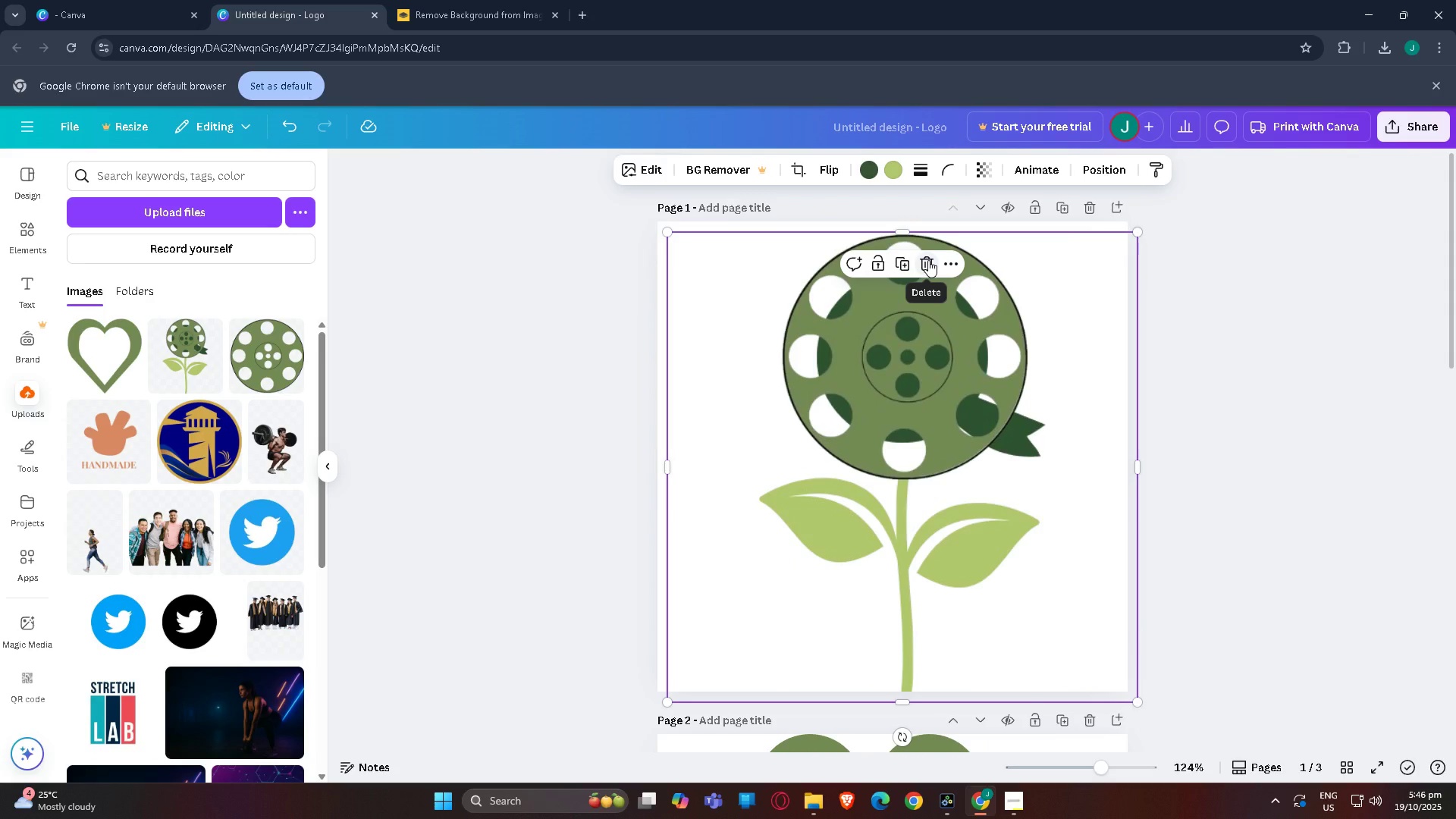 
left_click_drag(start_coordinate=[927, 411], to_coordinate=[924, 400])
 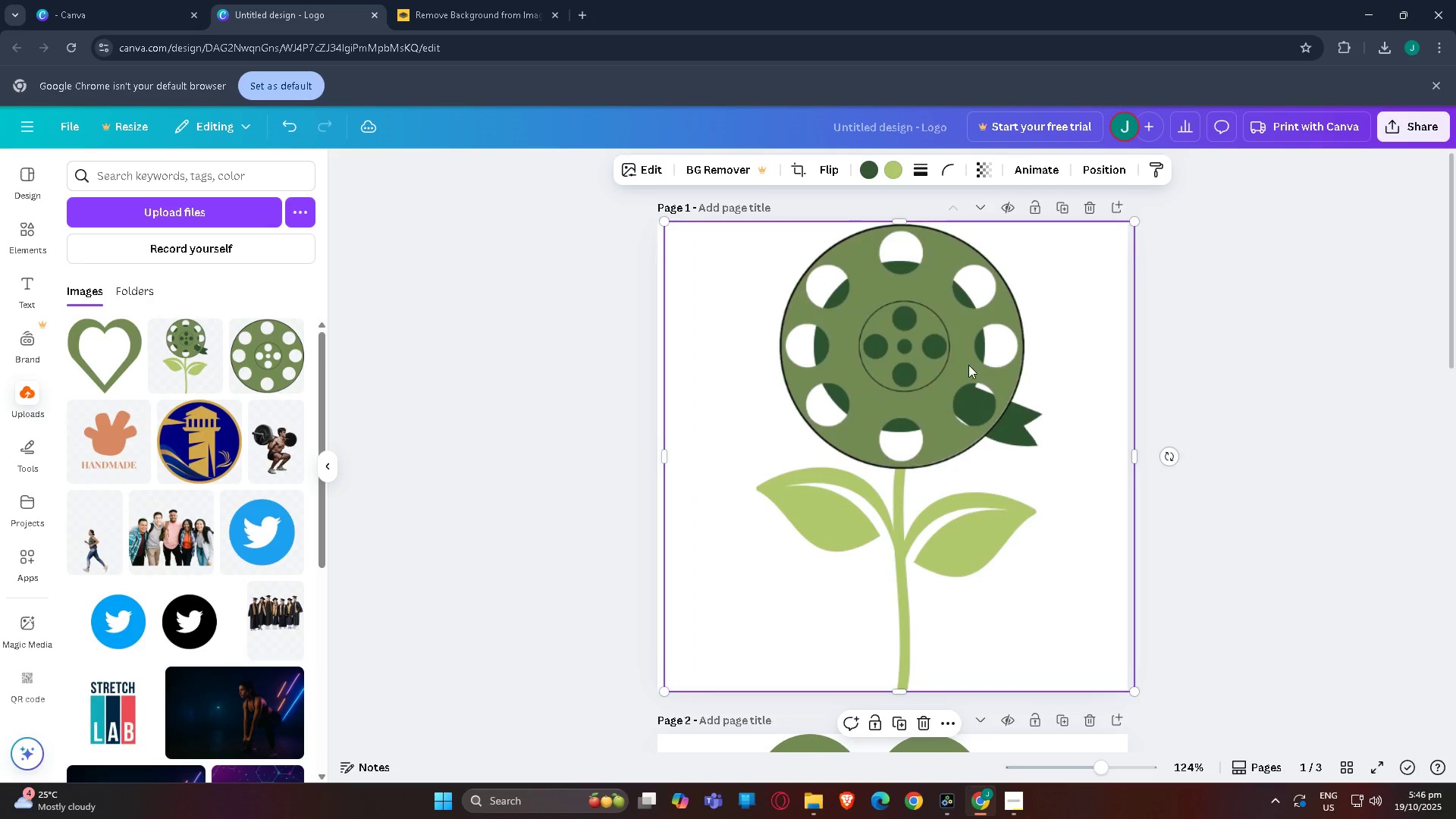 
left_click_drag(start_coordinate=[968, 365], to_coordinate=[949, 357])
 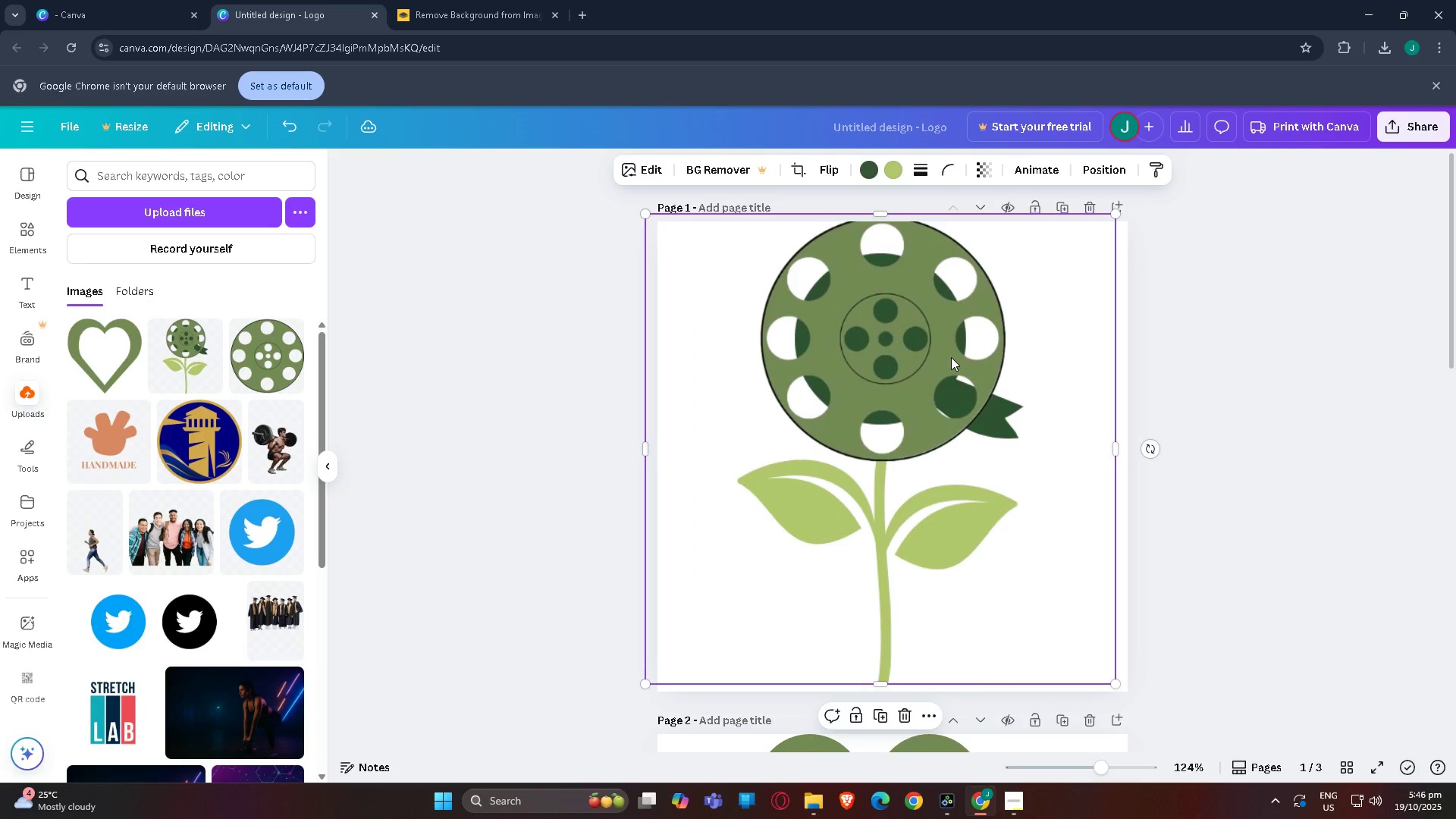 
left_click_drag(start_coordinate=[951, 357], to_coordinate=[955, 366])
 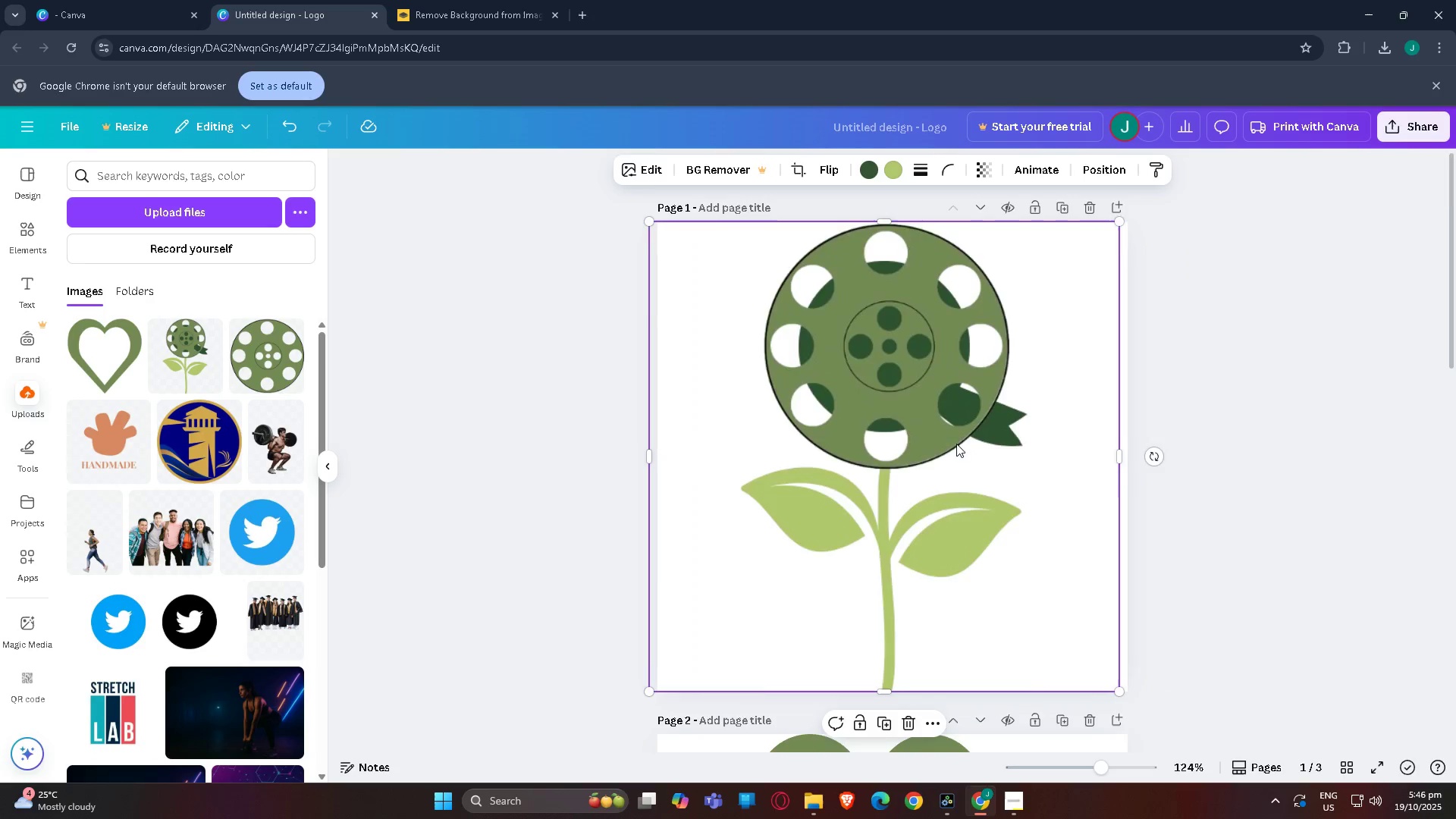 
scroll: coordinate [943, 528], scroll_direction: down, amount: 7.0
 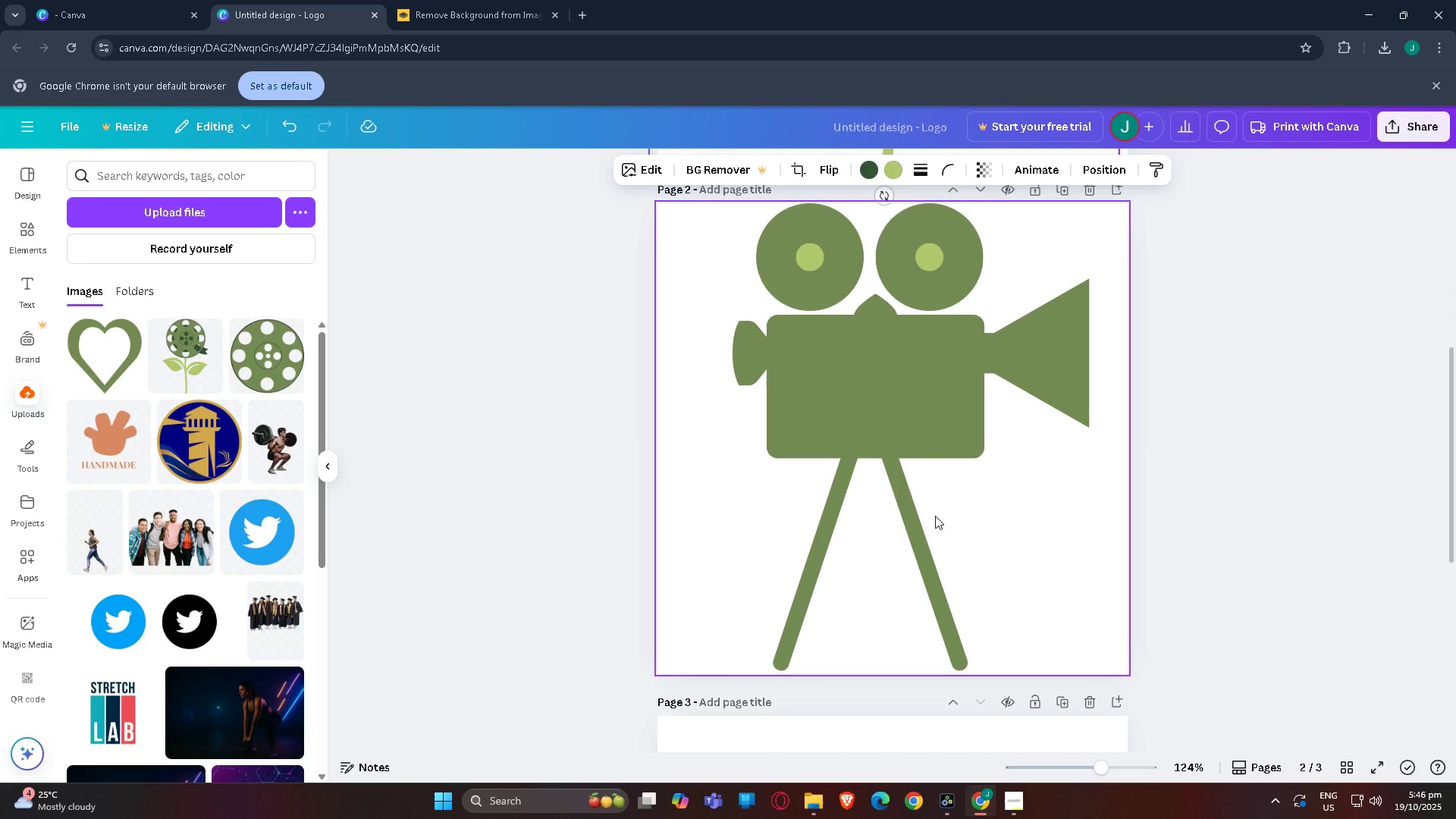 
scroll: coordinate [937, 519], scroll_direction: up, amount: 6.0
 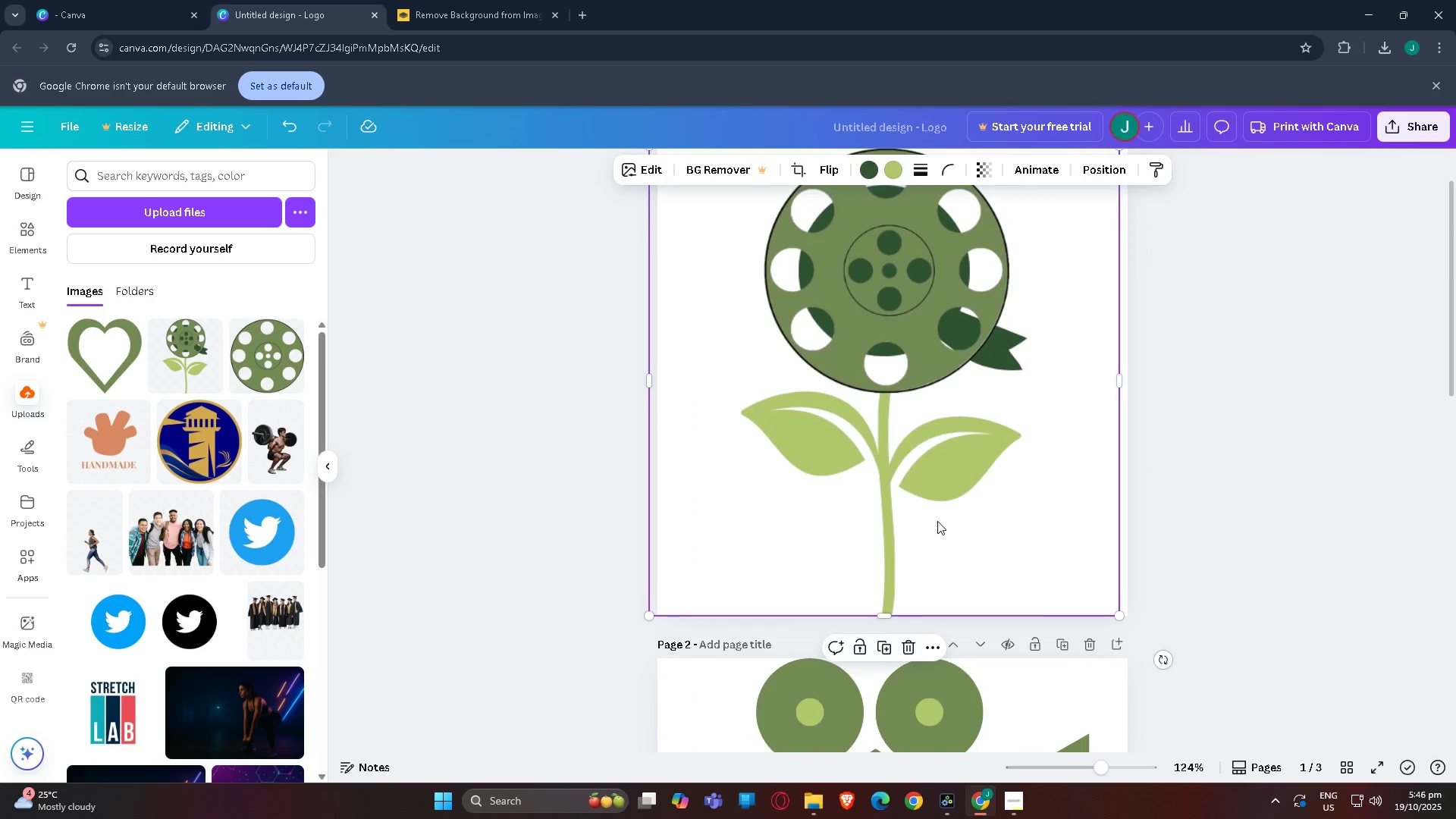 
scroll: coordinate [937, 521], scroll_direction: none, amount: 0.0
 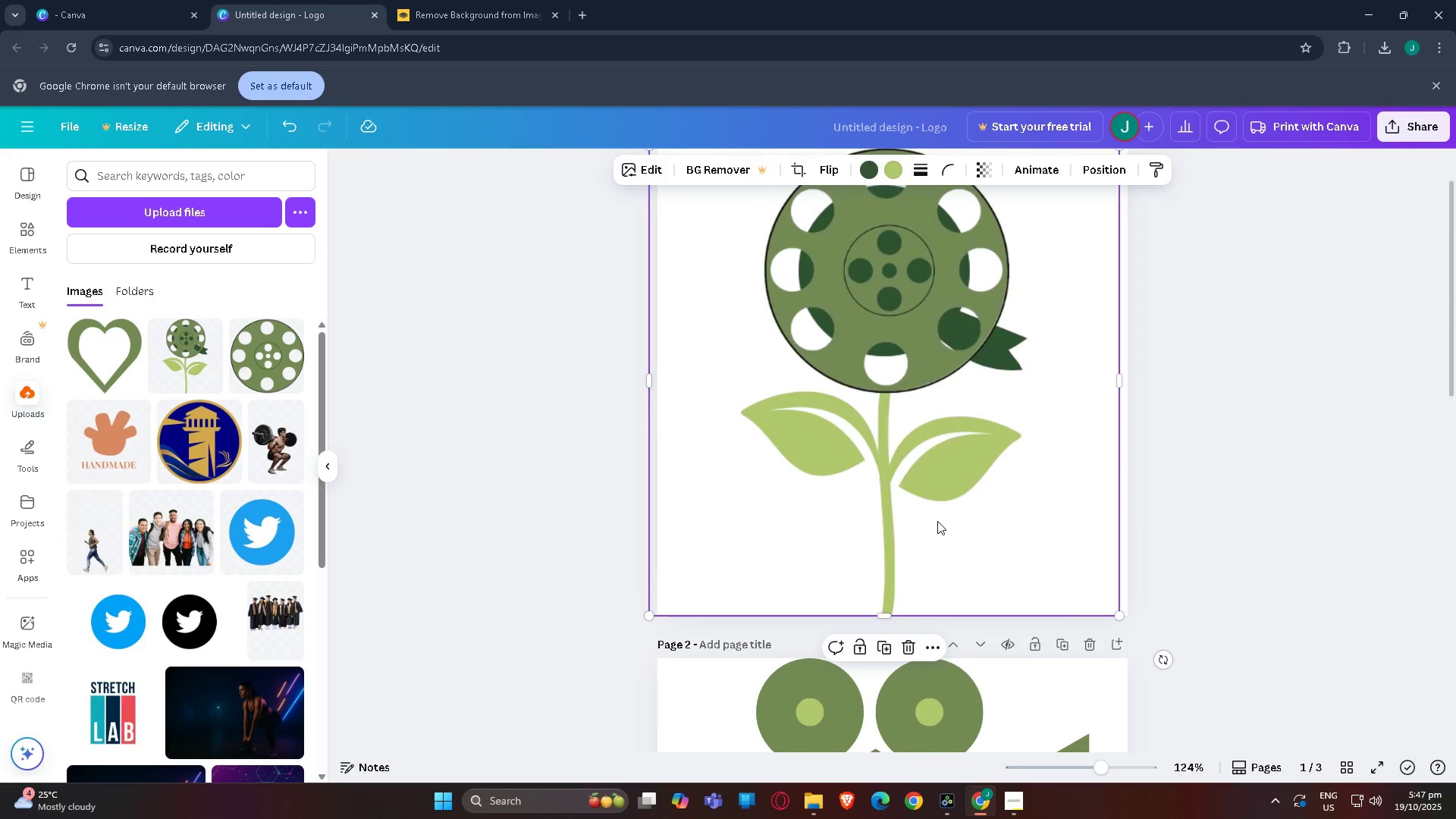 
scroll: coordinate [934, 519], scroll_direction: down, amount: 16.0
 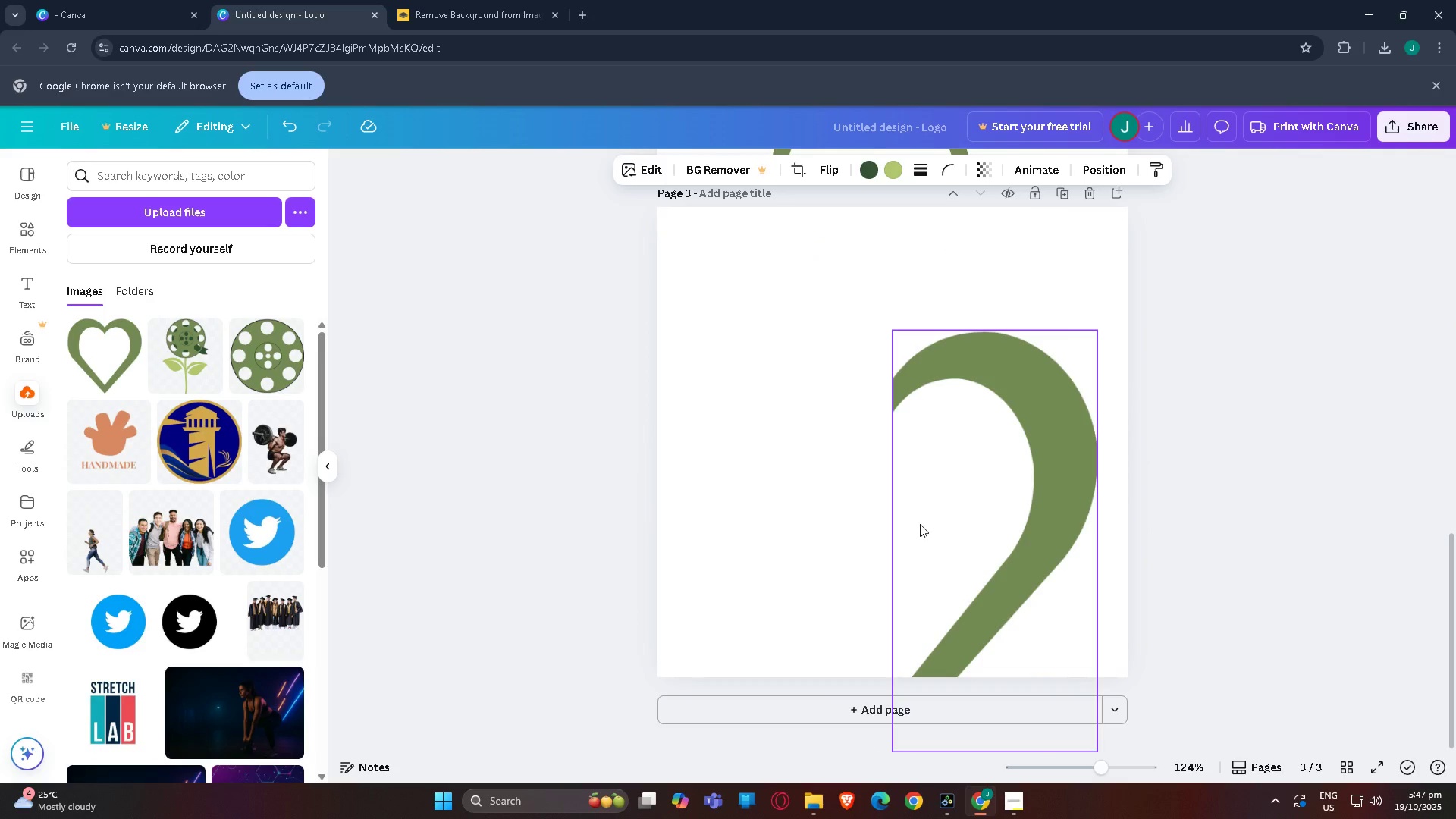 
scroll: coordinate [908, 550], scroll_direction: up, amount: 15.0
 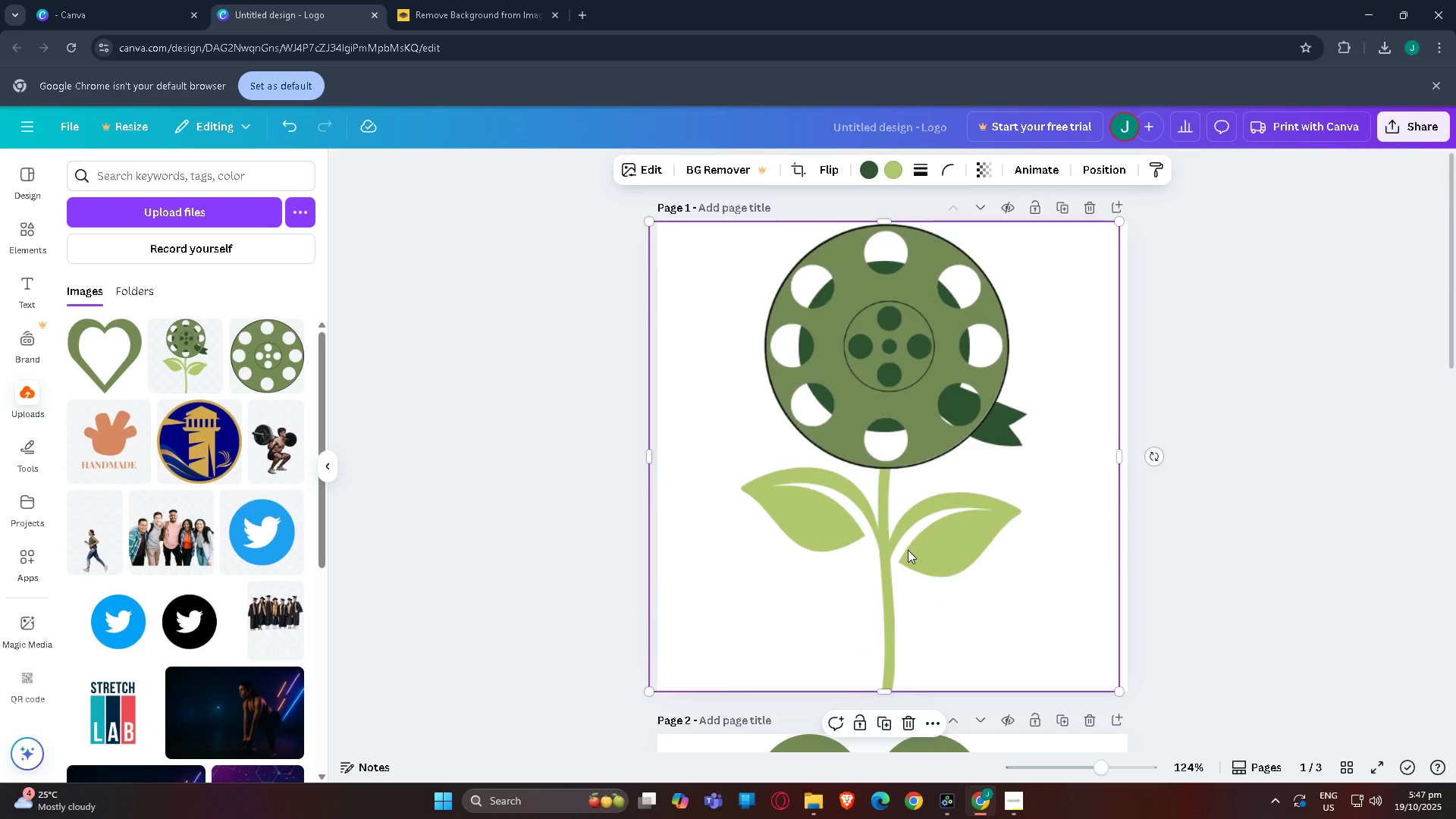 
scroll: coordinate [909, 544], scroll_direction: down, amount: 20.0
 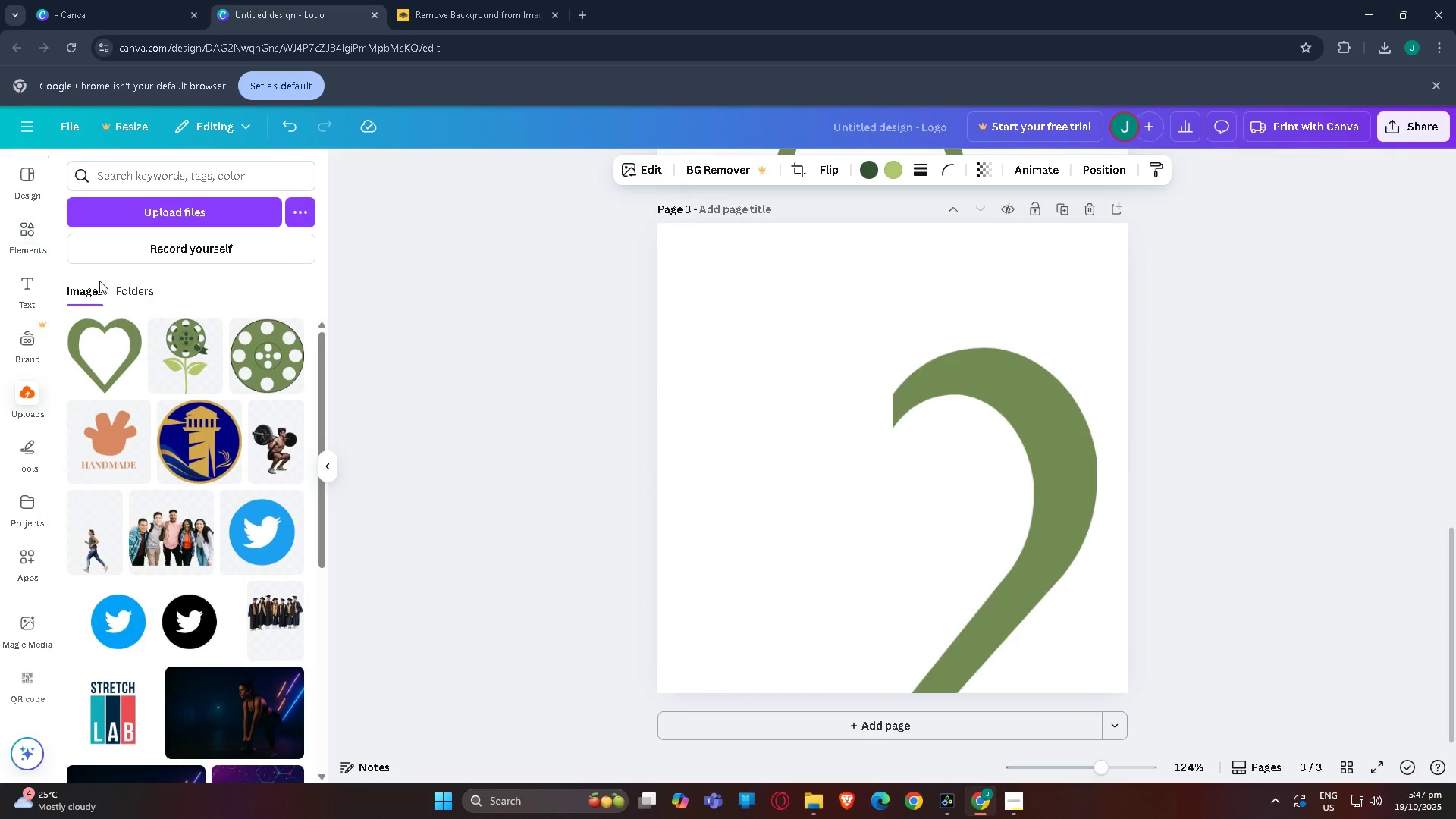 
scroll: coordinate [246, 445], scroll_direction: up, amount: 2.0
 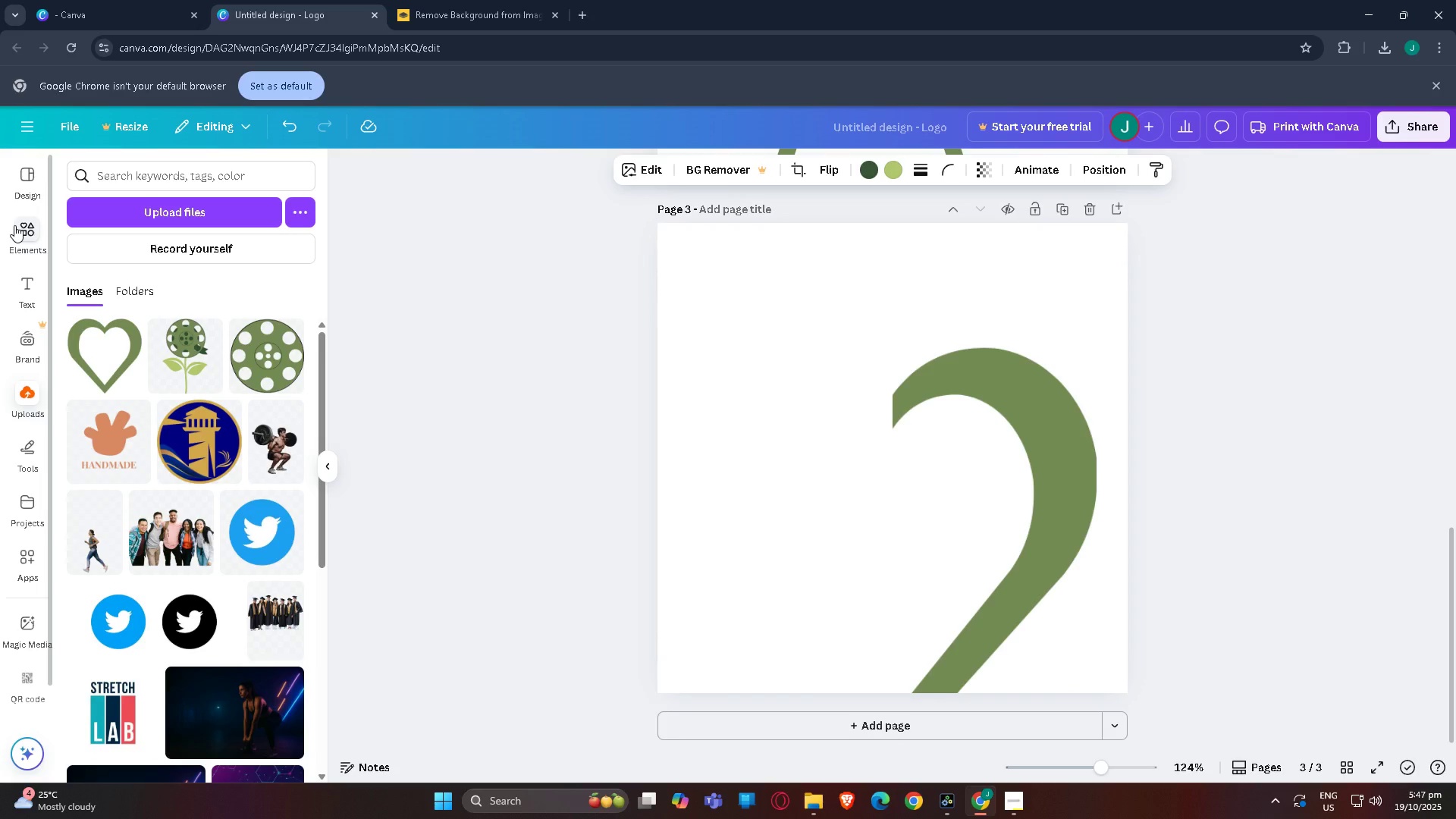 
left_click([14, 225])
 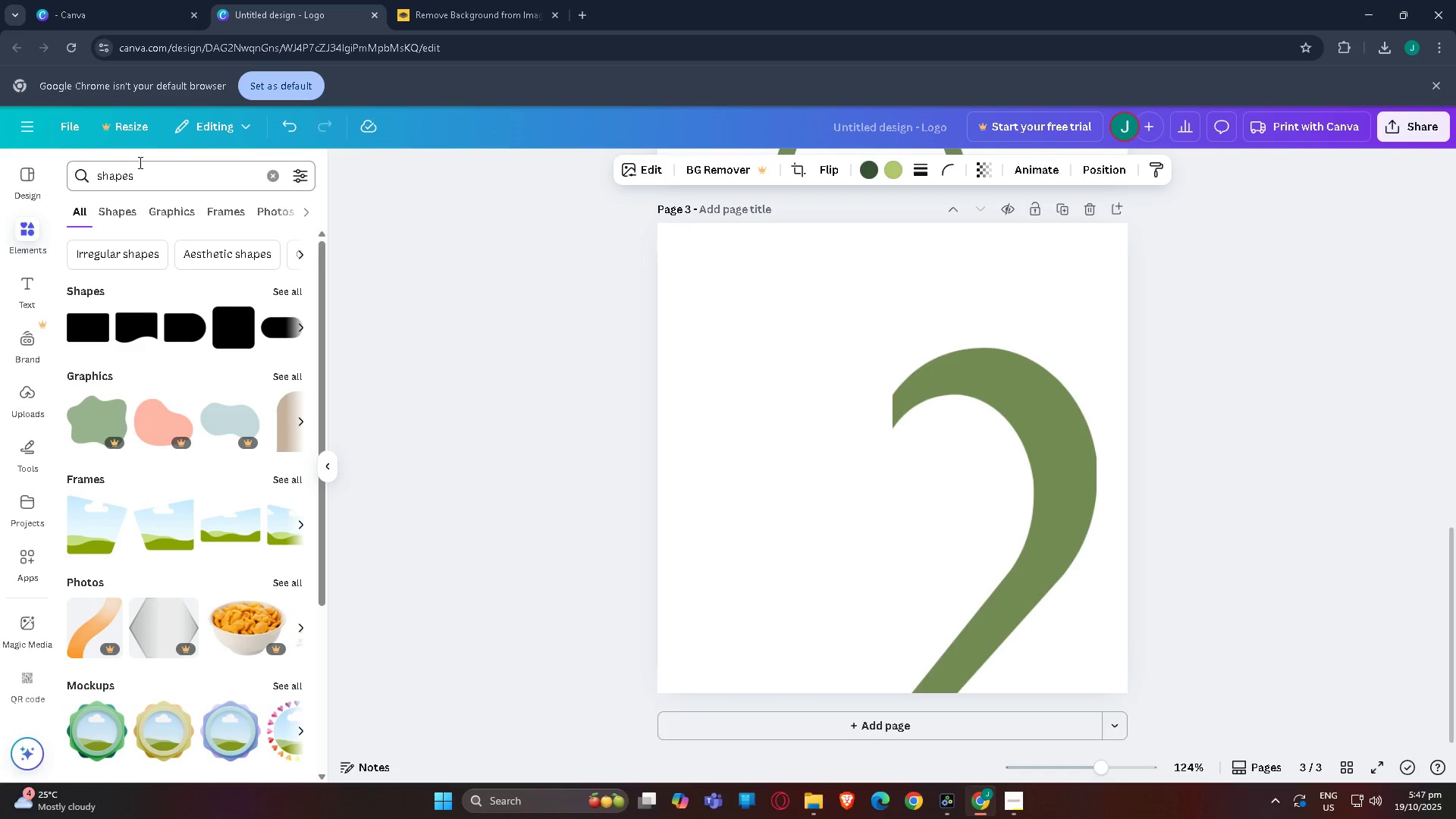 
left_click([139, 162])
 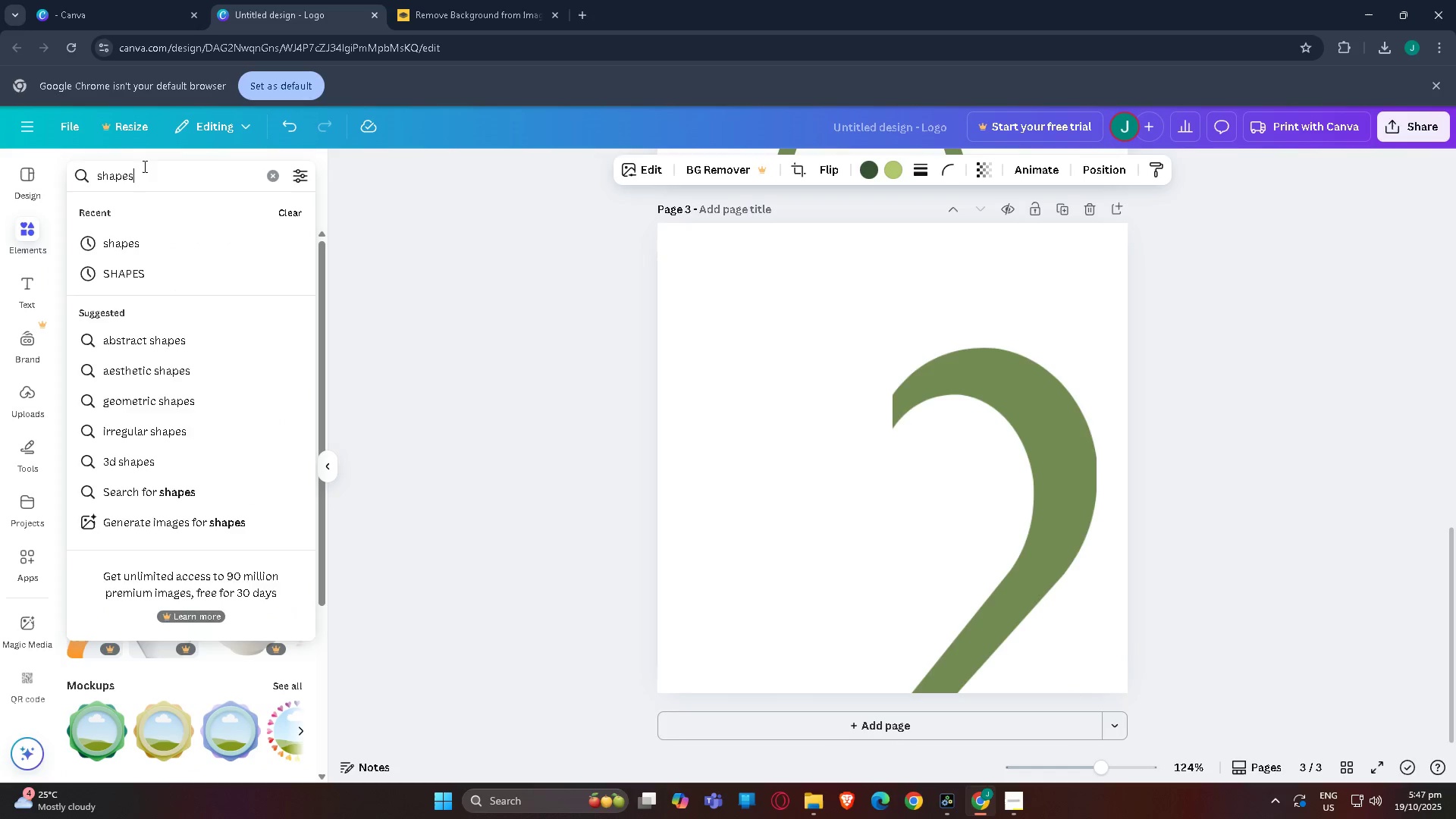 
left_click_drag(start_coordinate=[143, 167], to_coordinate=[0, 164])
 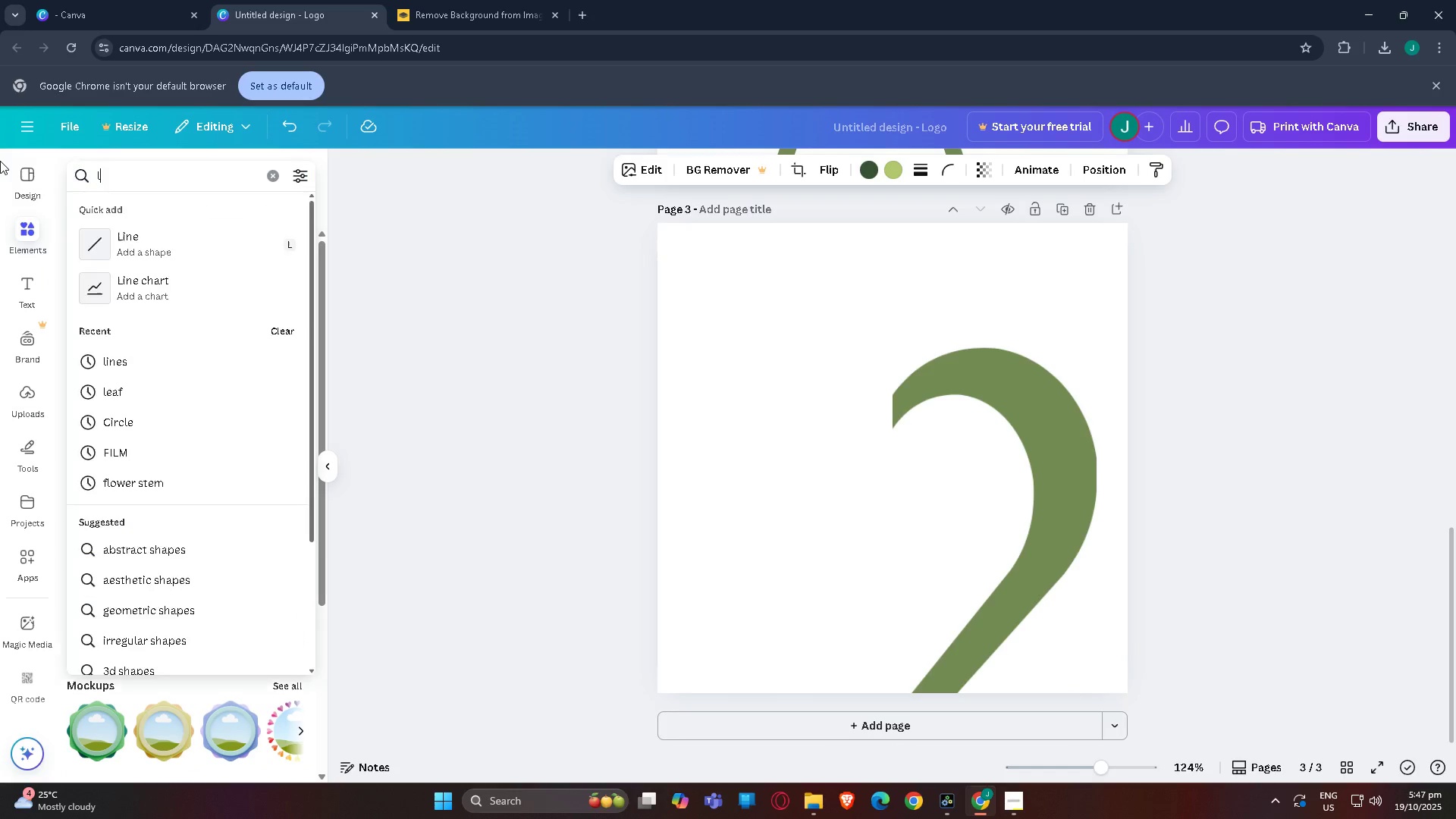 
type(lines)
 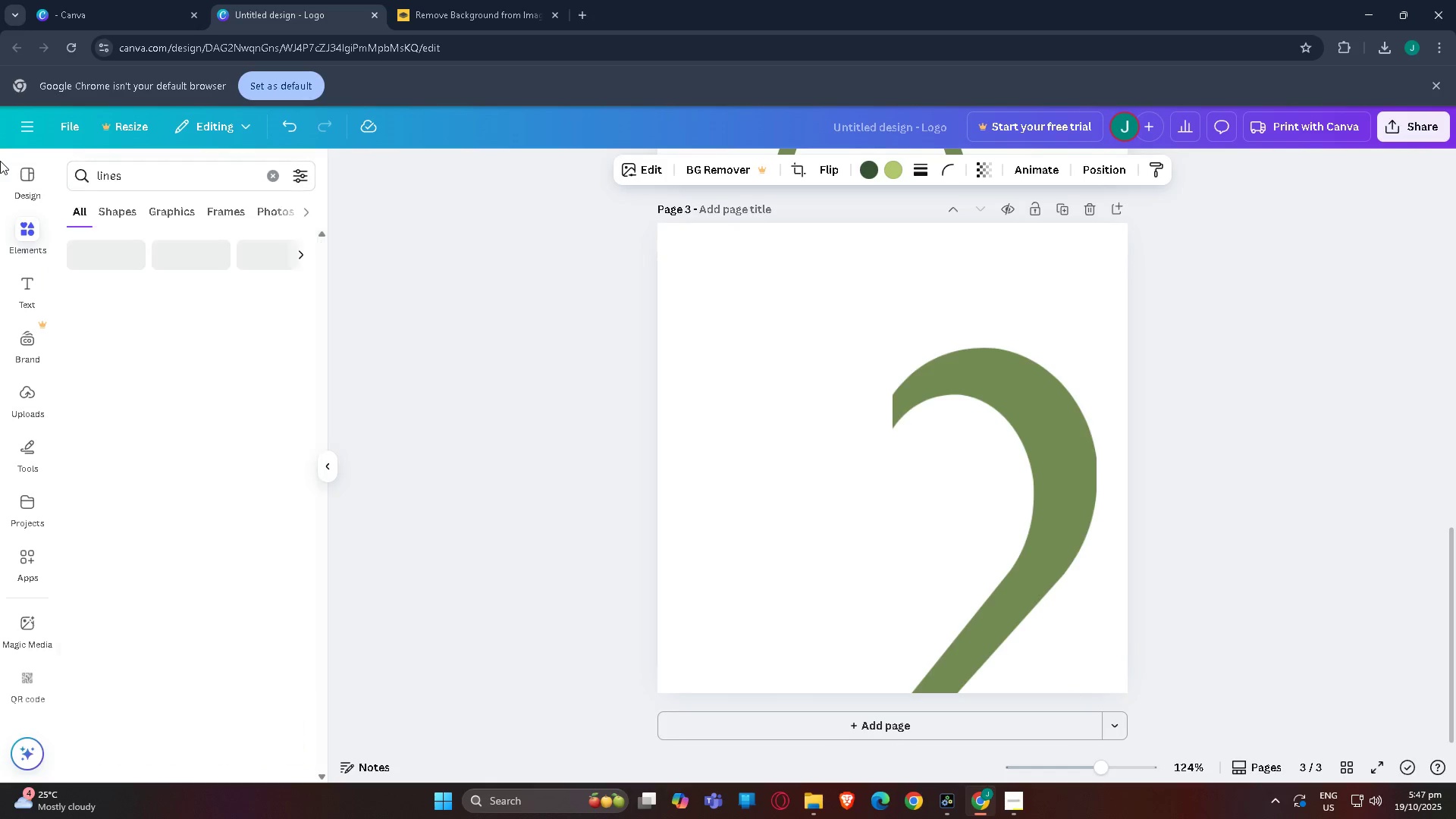 
key(Enter)
 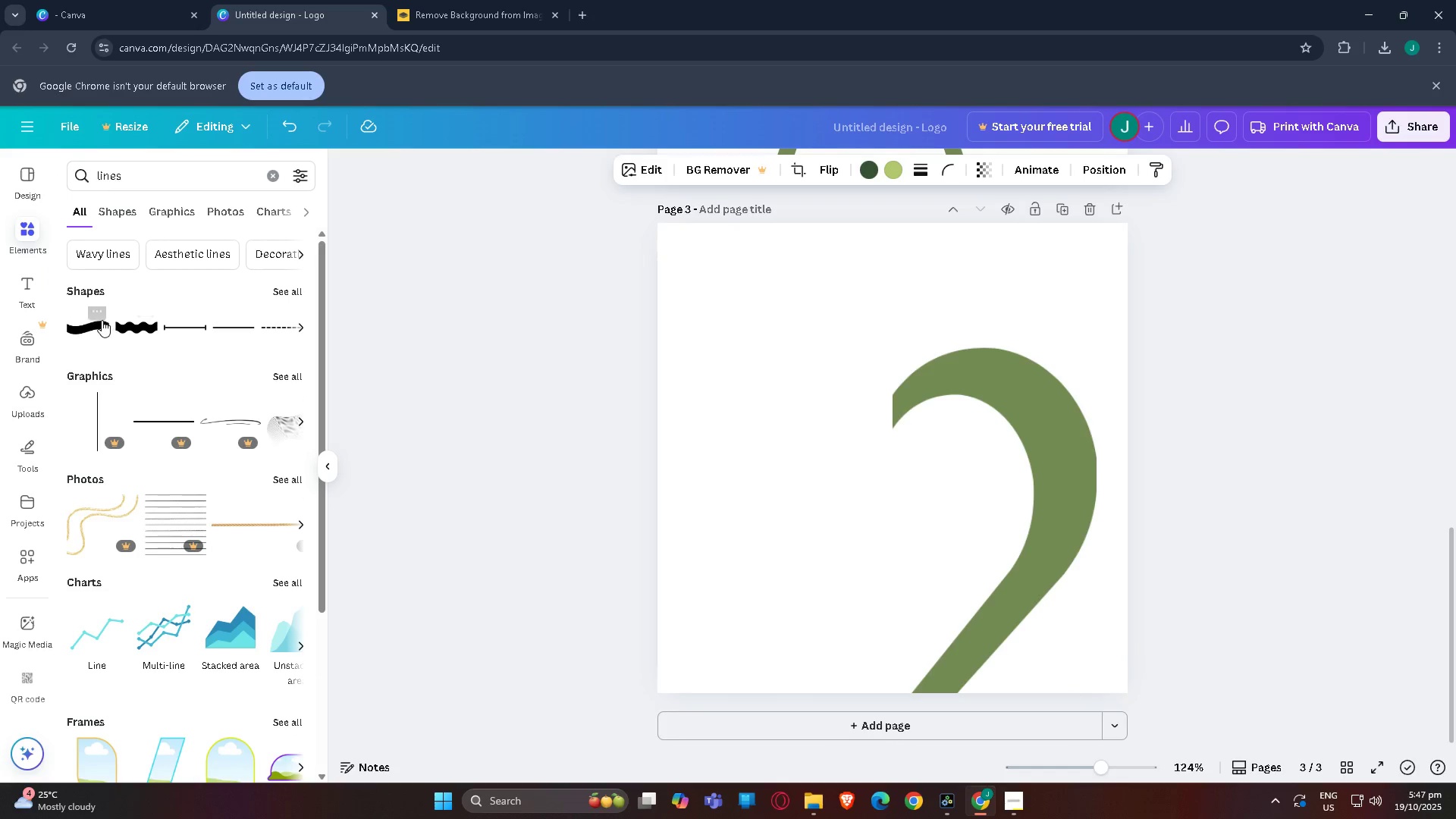 
left_click([95, 316])
 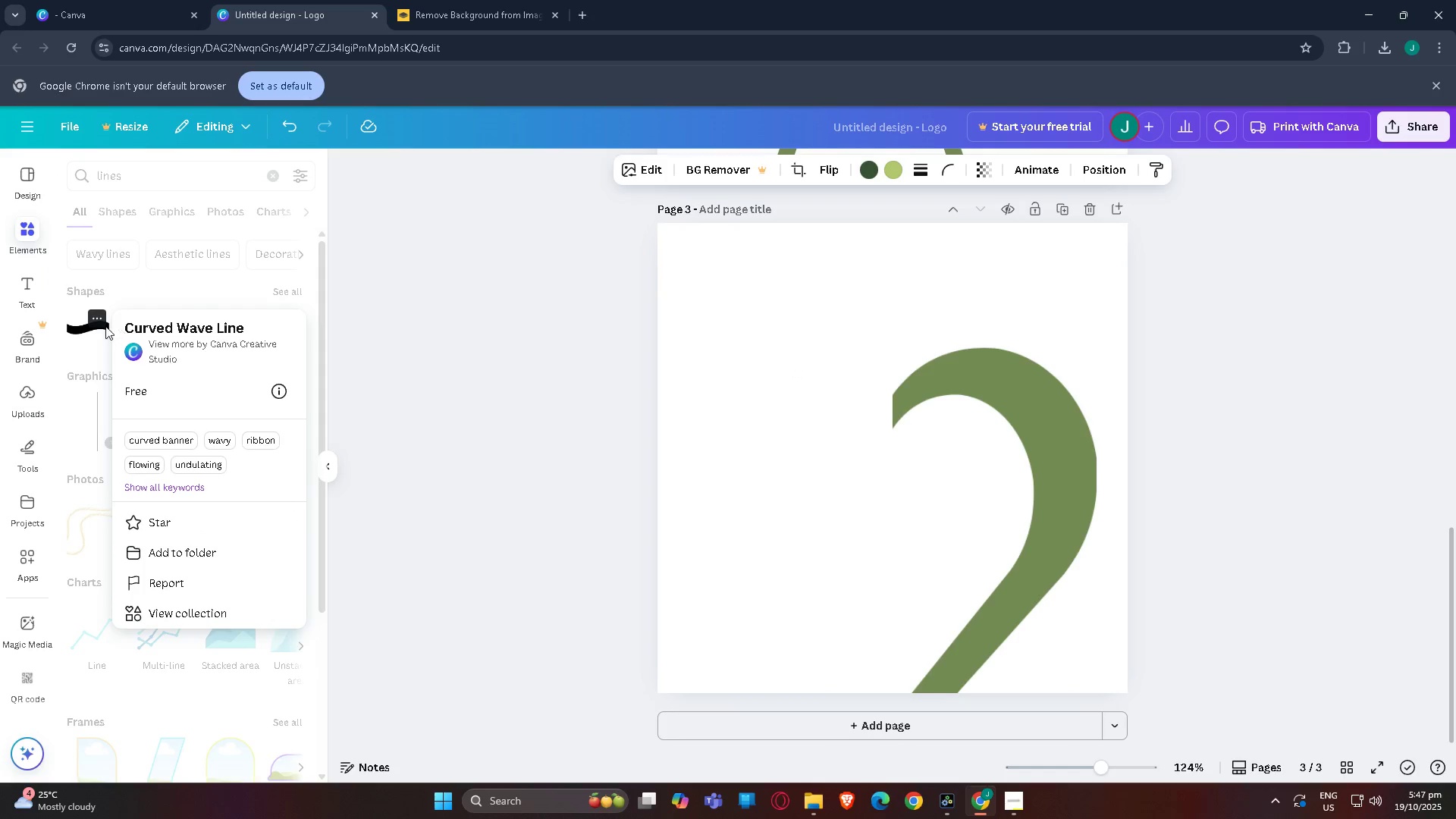 
left_click([74, 343])
 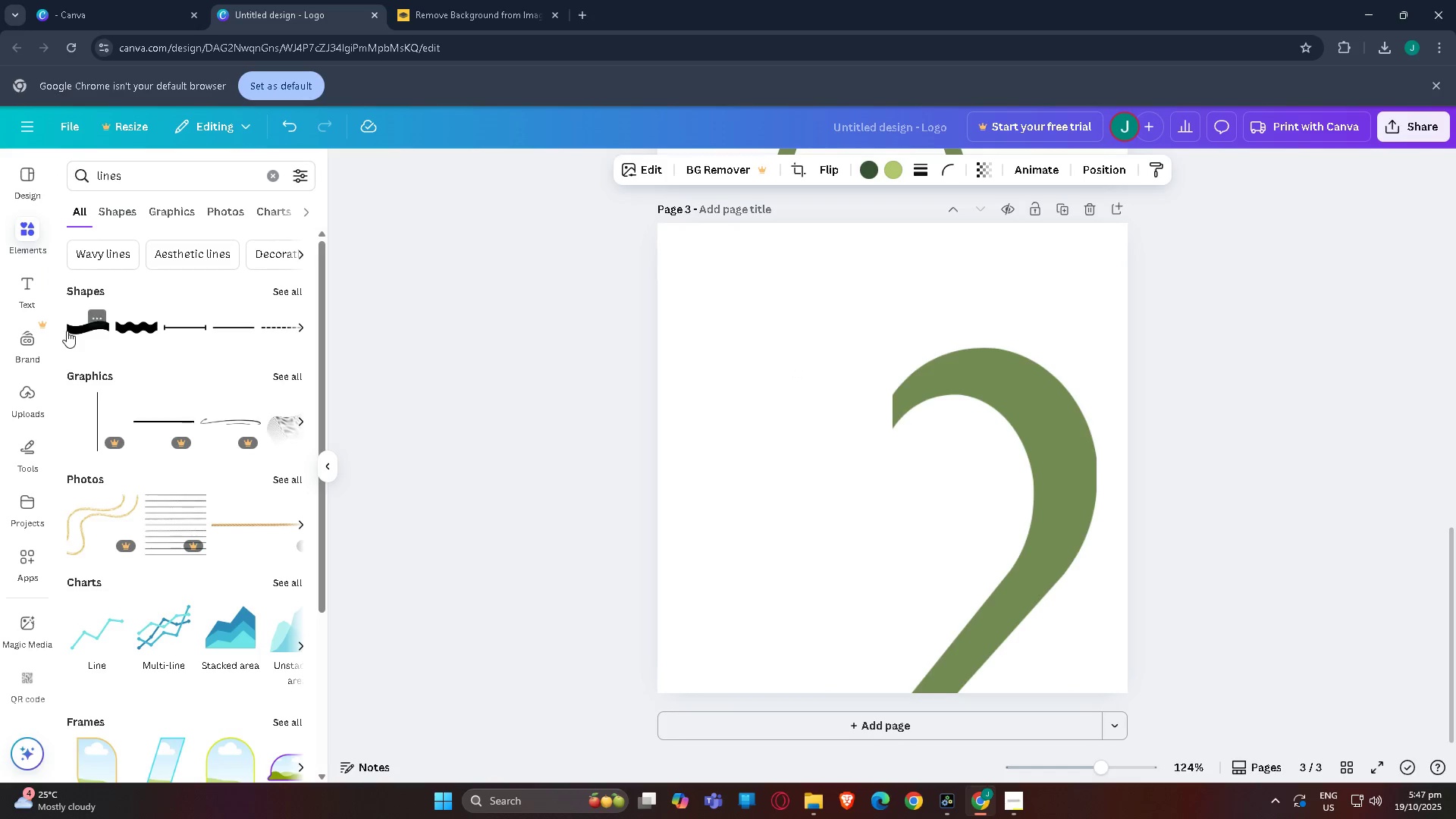 
left_click([67, 331])
 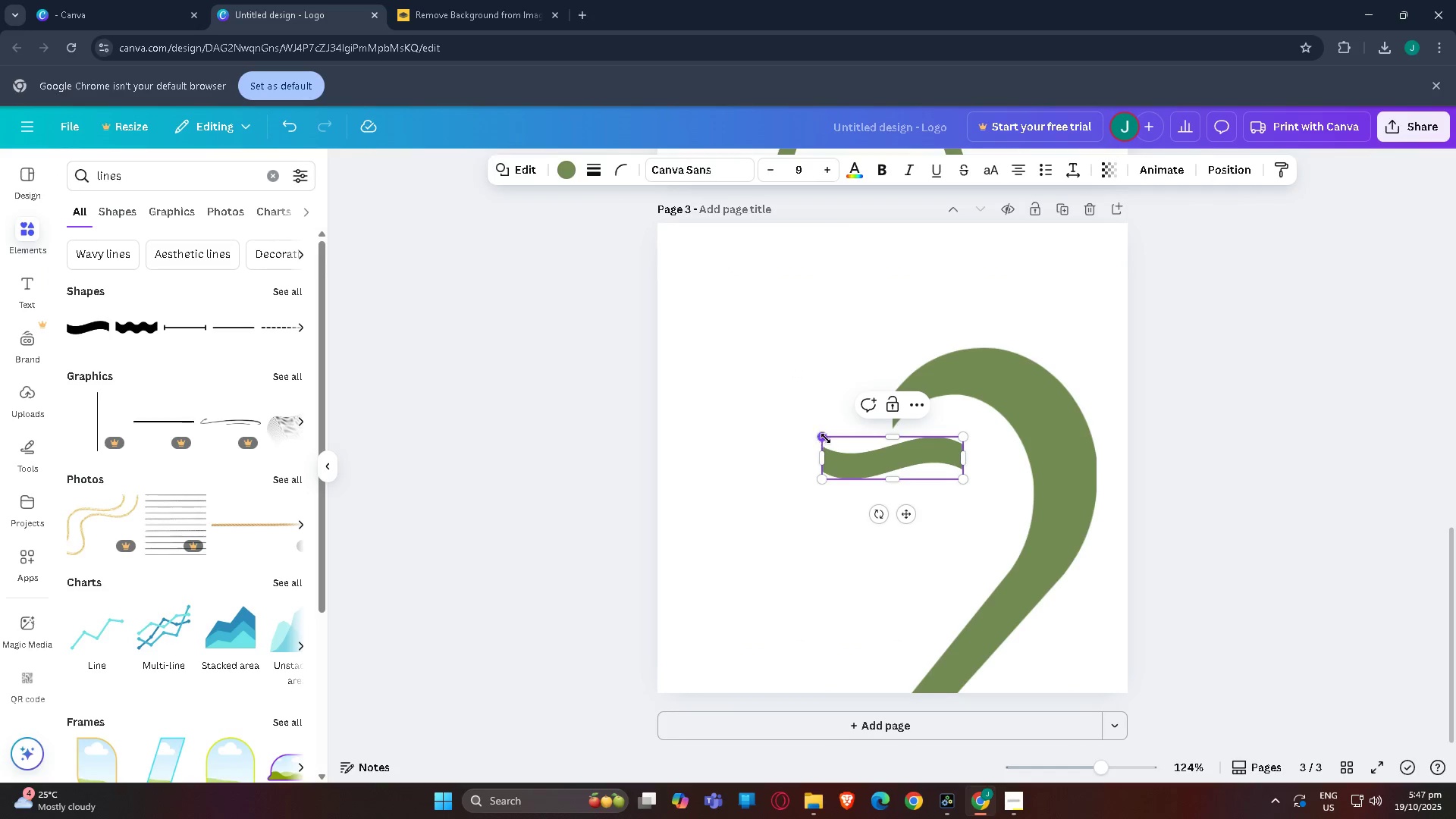 
left_click_drag(start_coordinate=[890, 438], to_coordinate=[896, 466])
 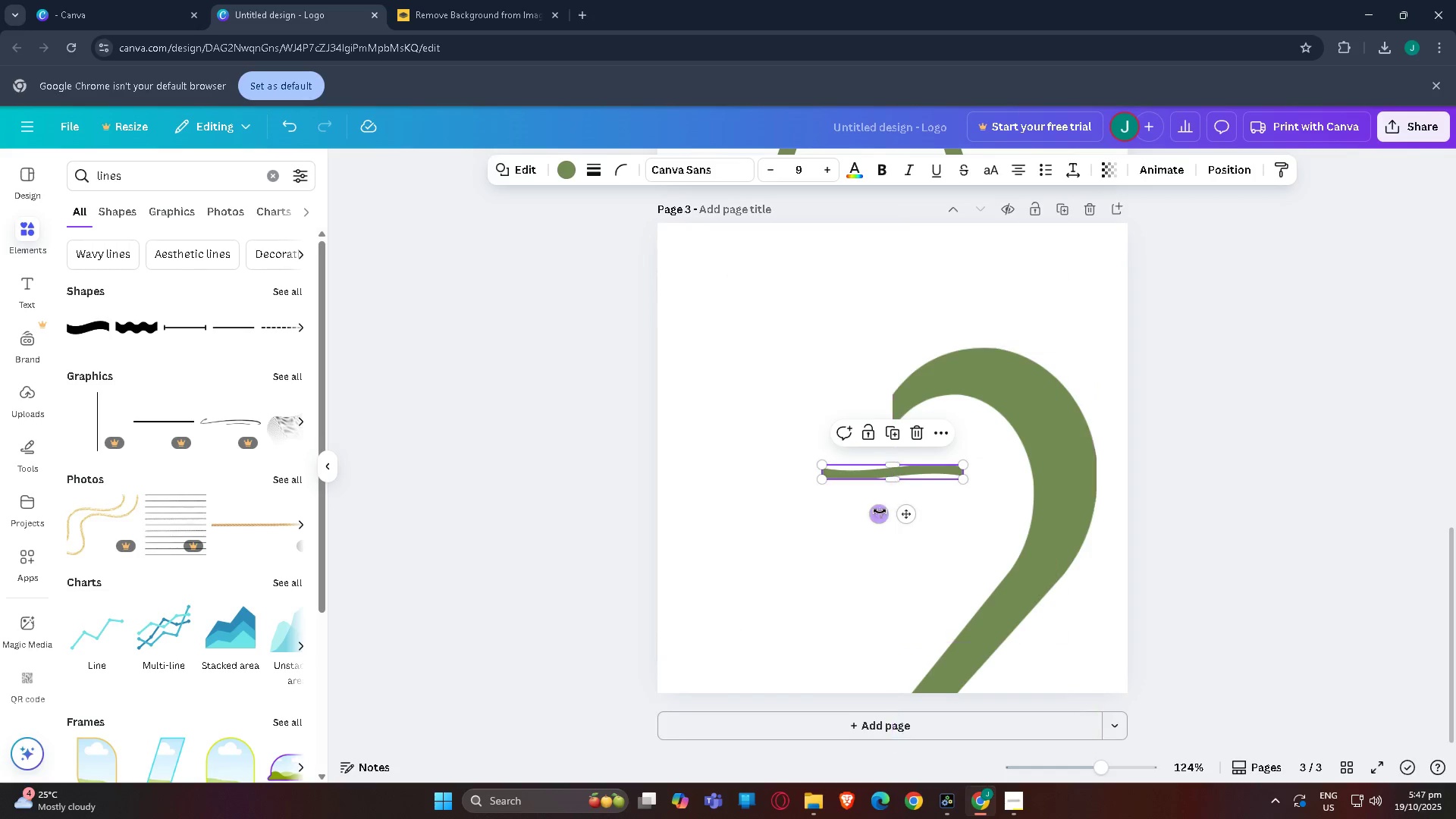 
left_click_drag(start_coordinate=[878, 514], to_coordinate=[1038, 444])
 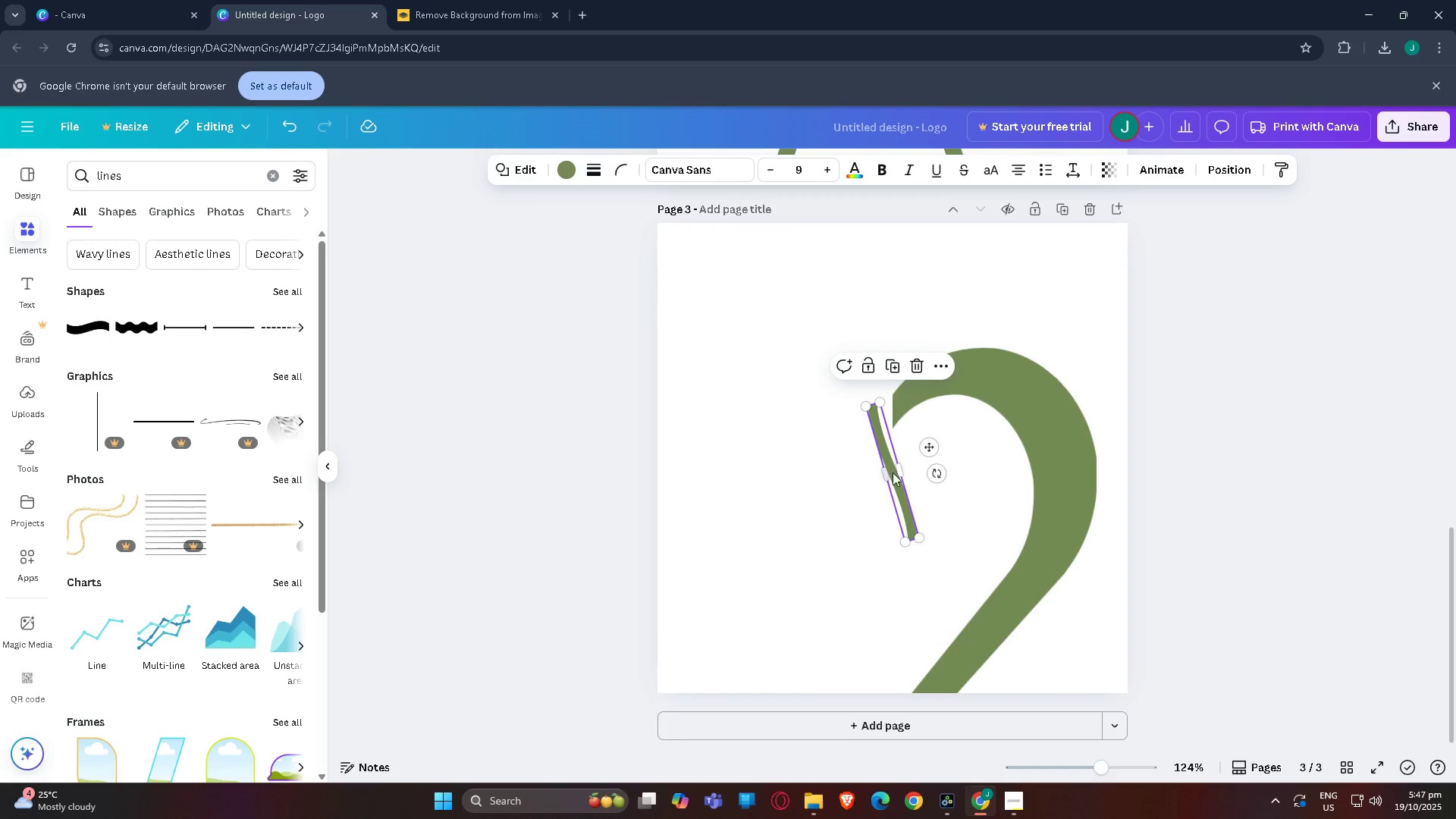 
left_click_drag(start_coordinate=[895, 472], to_coordinate=[890, 450])
 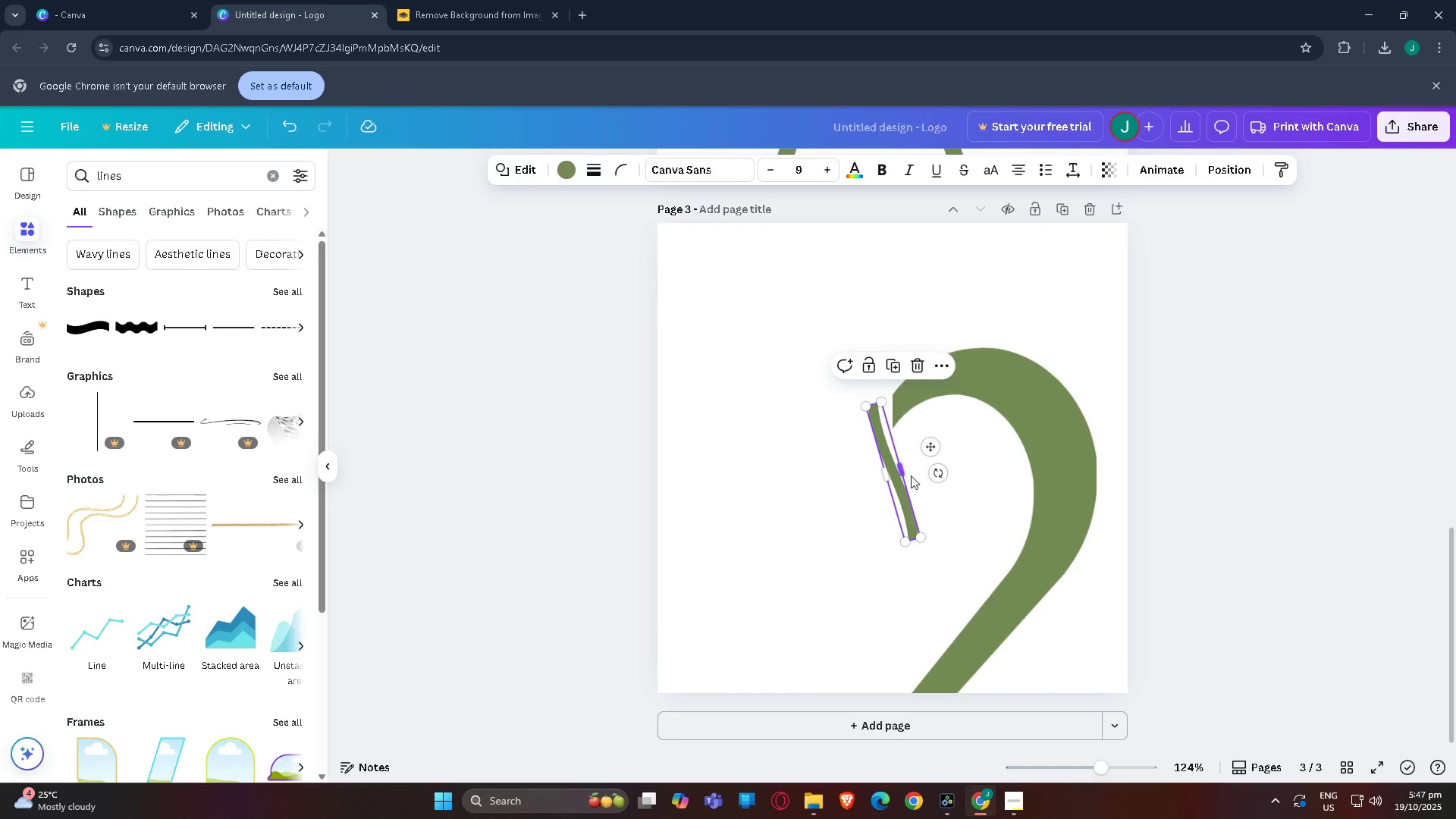 
left_click_drag(start_coordinate=[930, 443], to_coordinate=[915, 323])
 